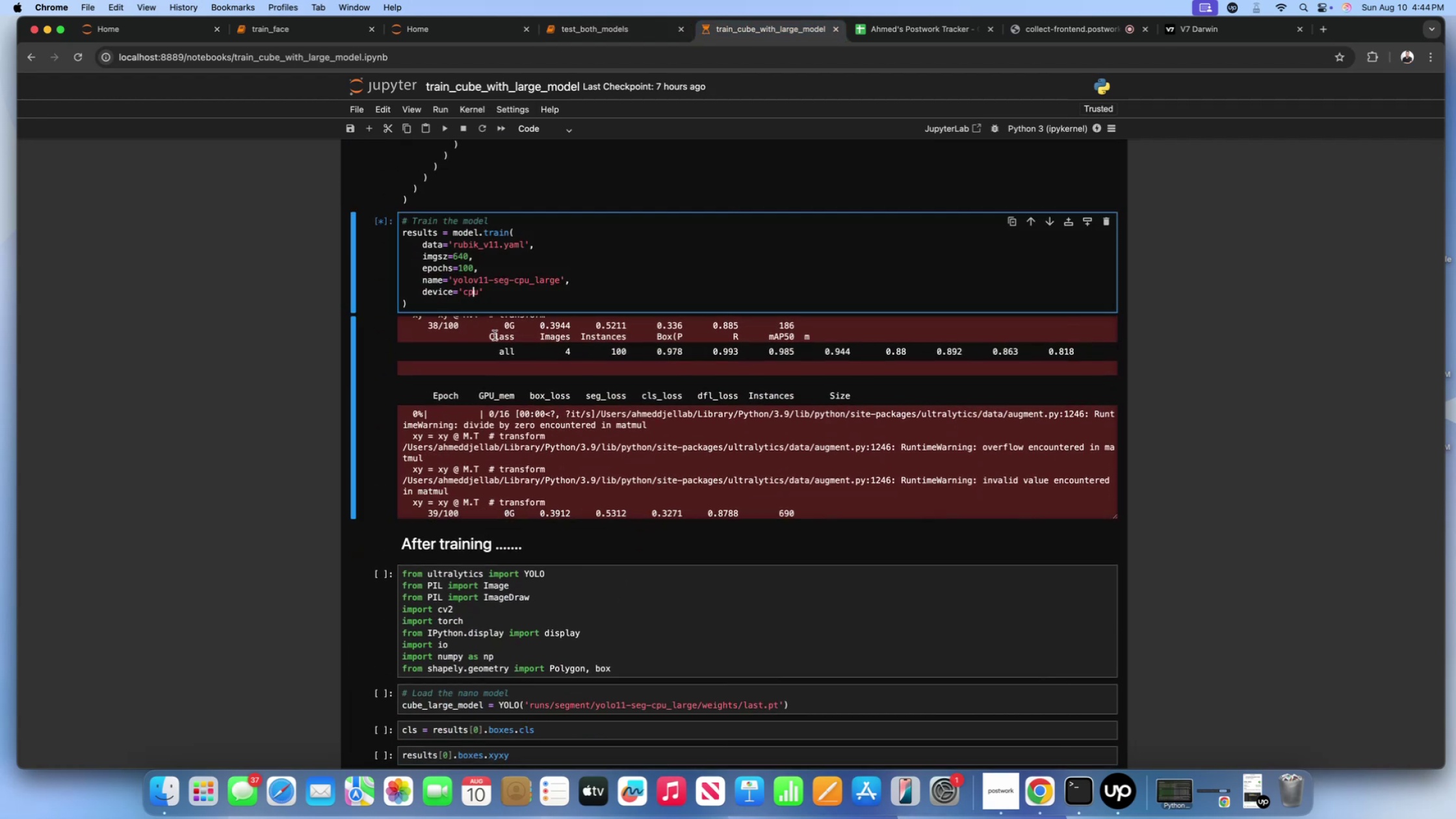 
scroll: coordinate [496, 337], scroll_direction: down, amount: 10.0
 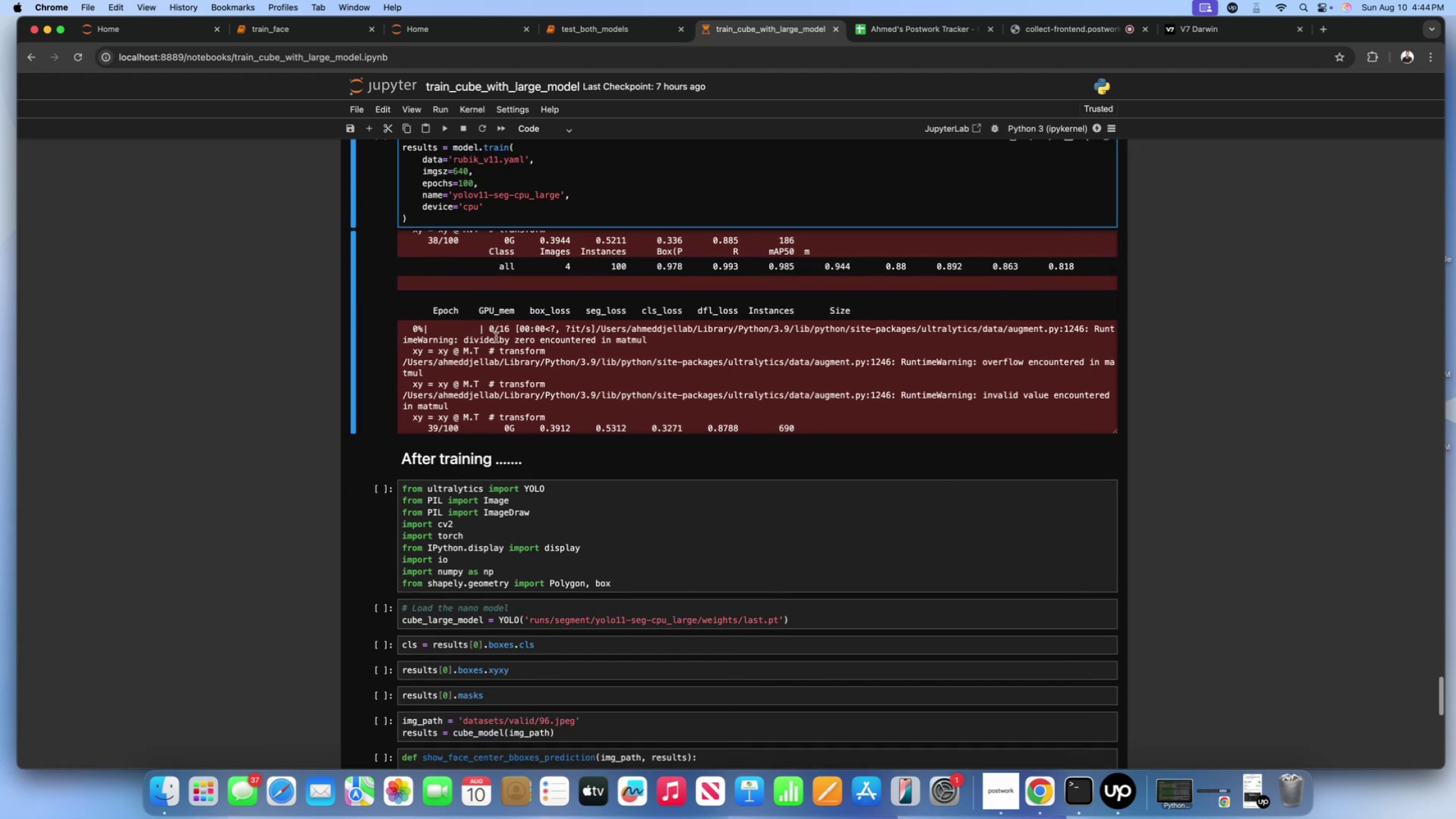 
left_click([496, 337])
 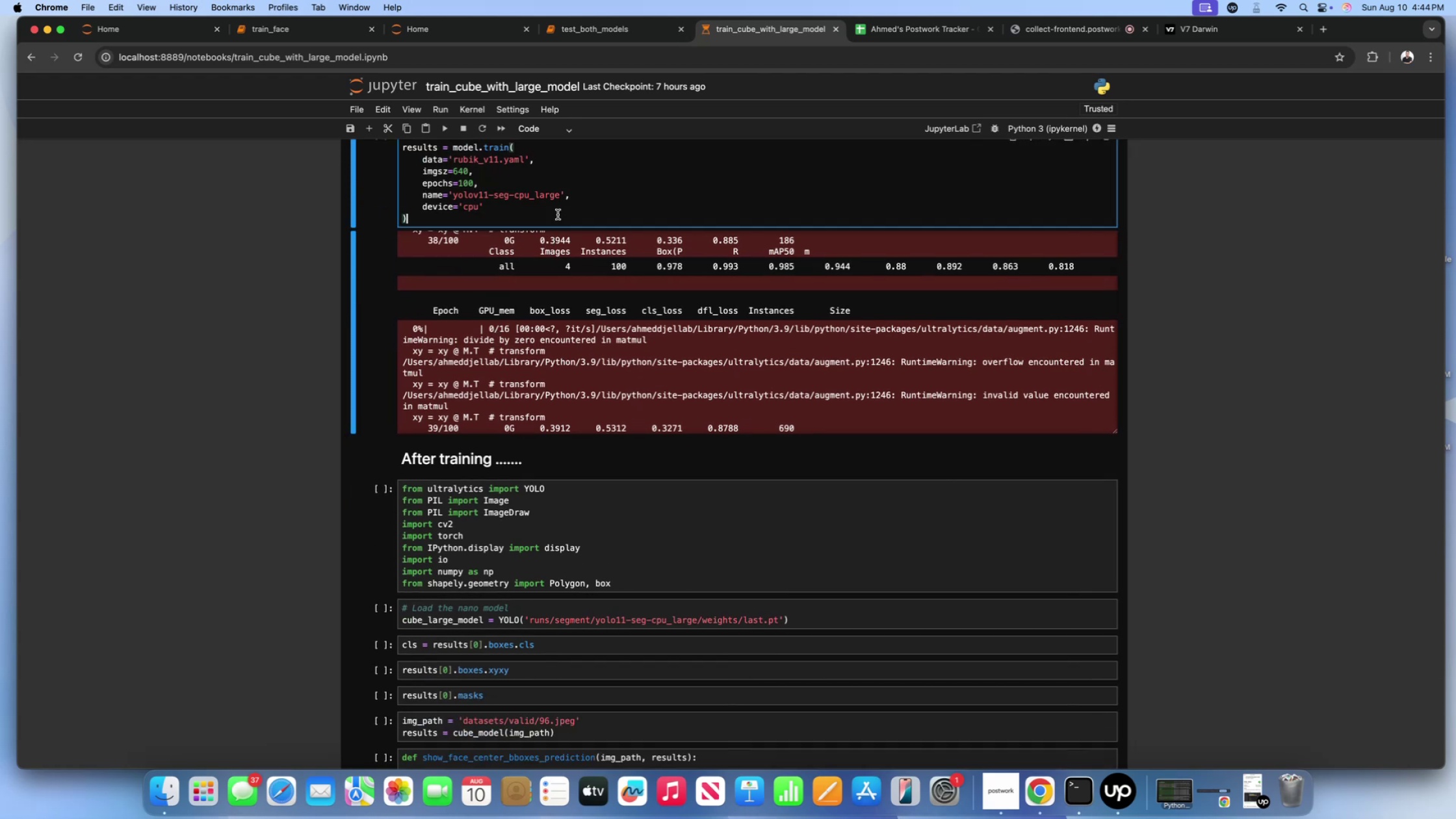 
double_click([556, 207])
 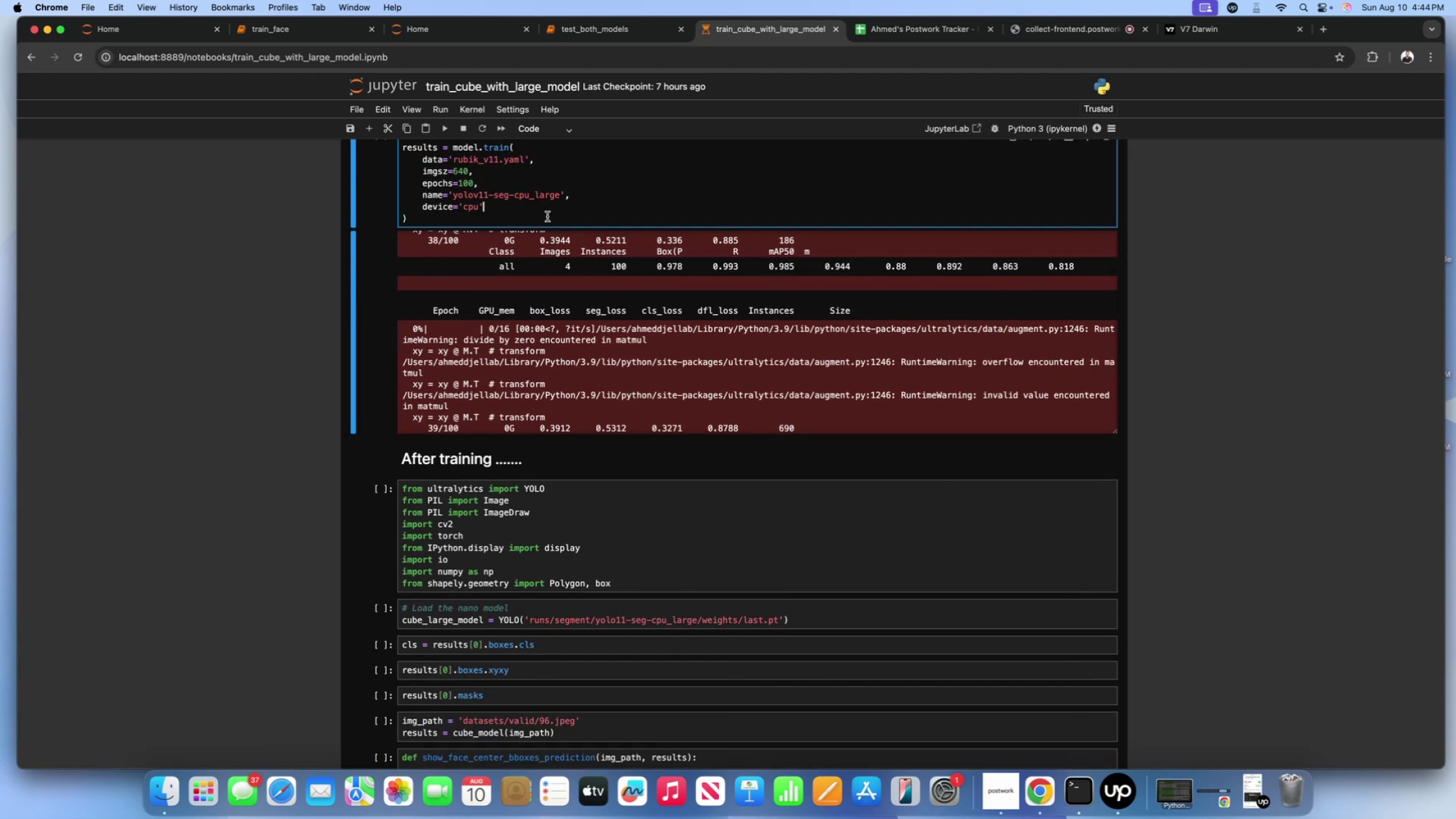 
triple_click([547, 216])
 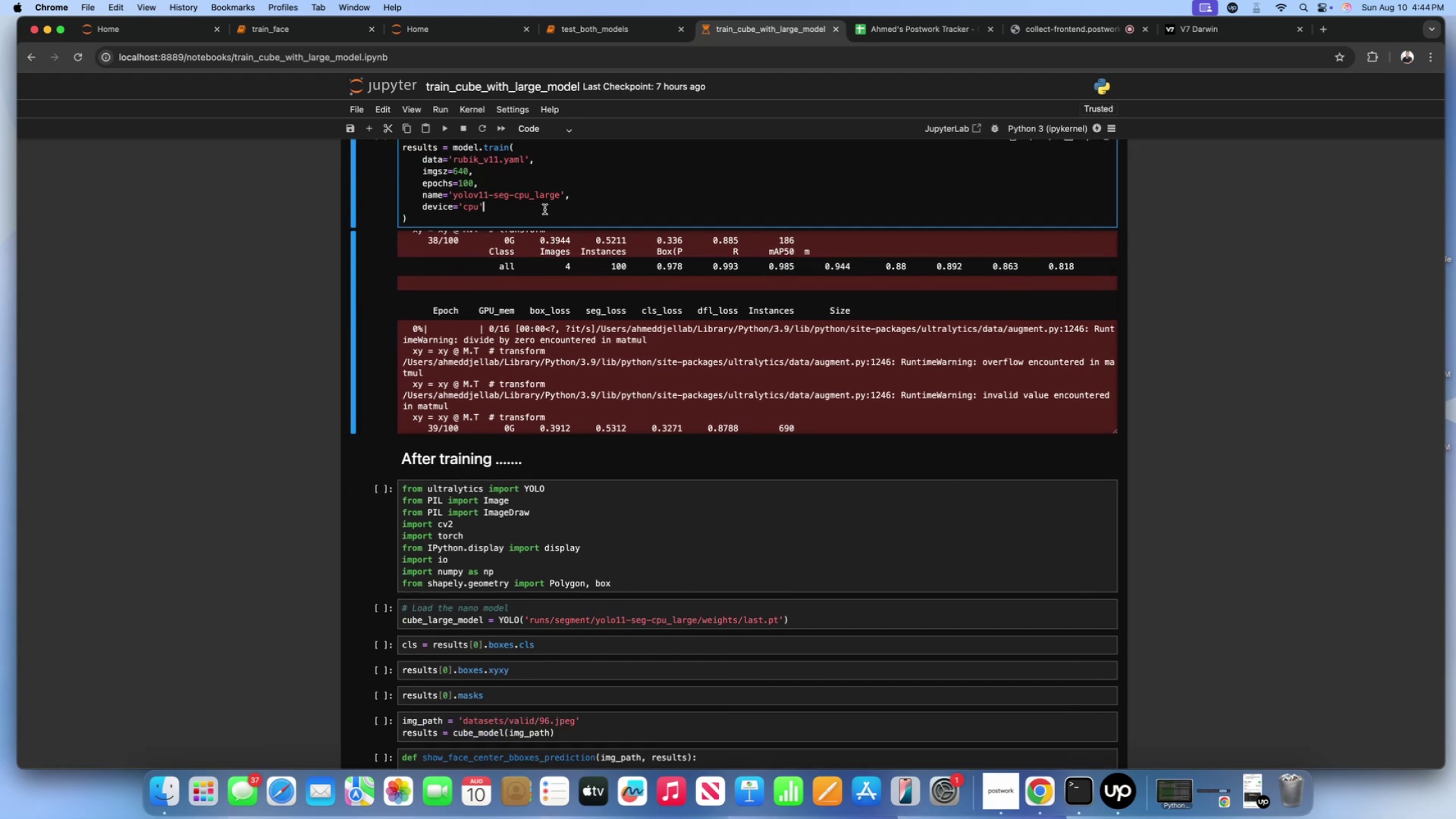 
double_click([540, 220])
 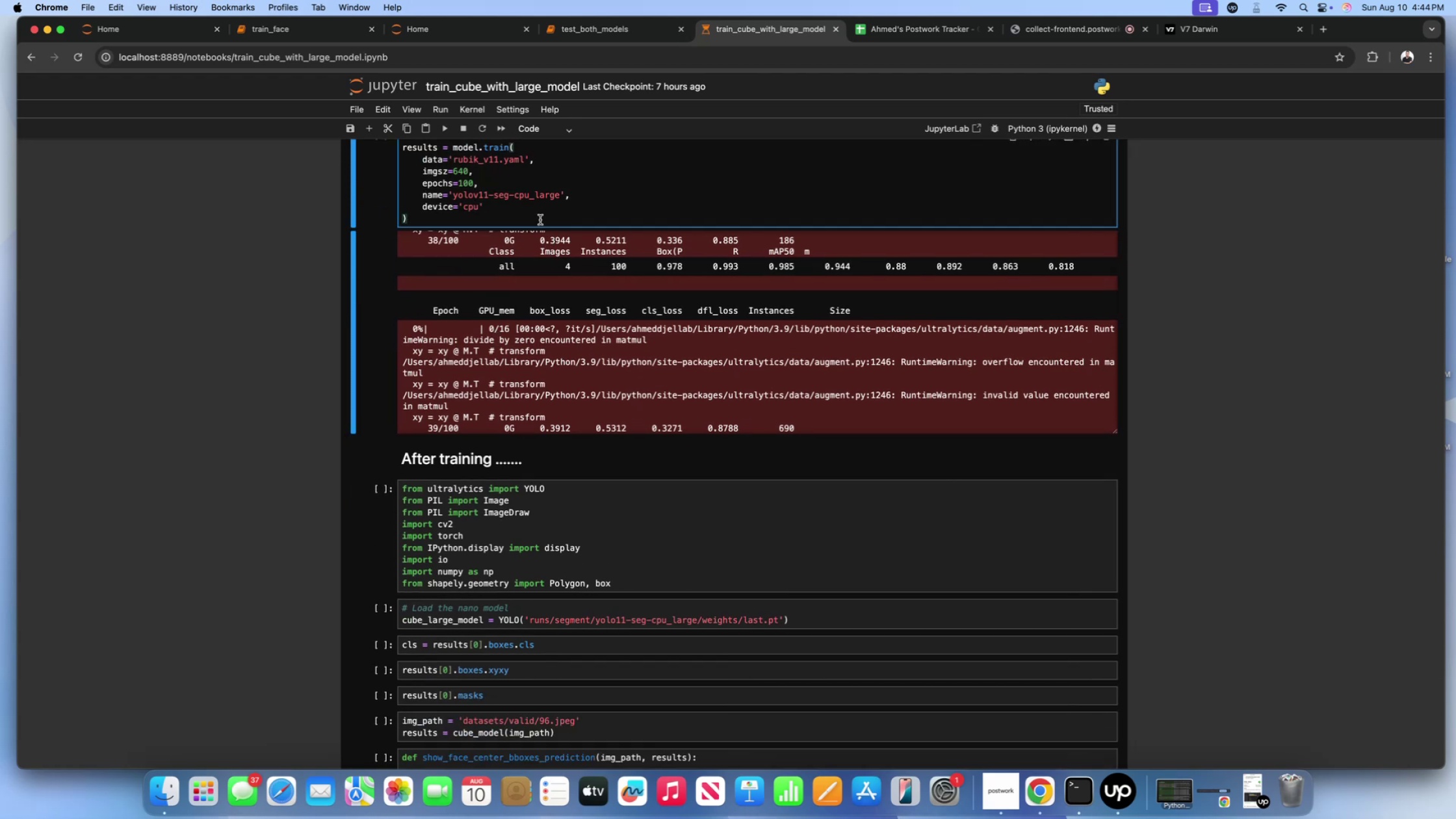 
wait(8.15)
 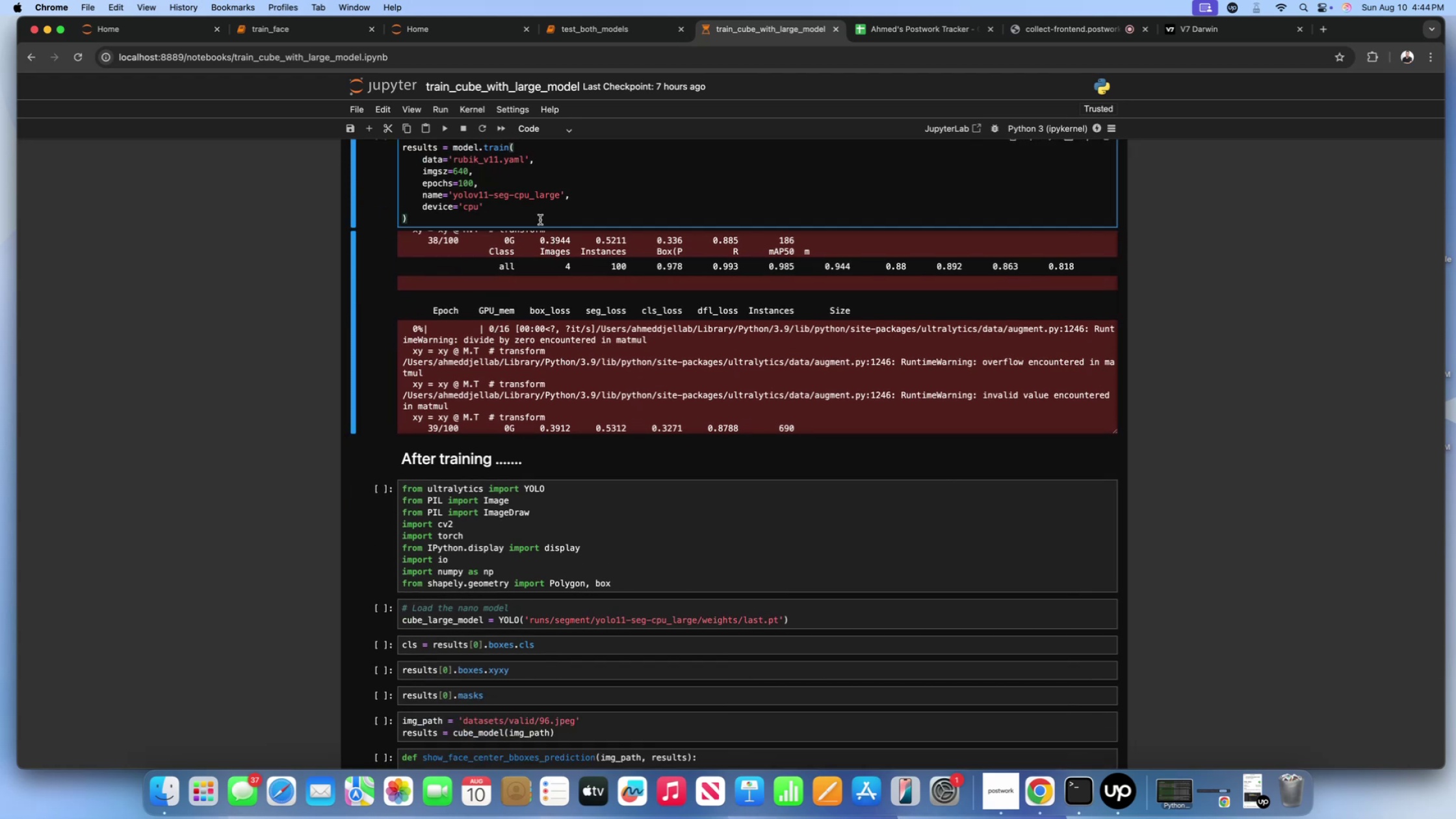 
scroll: coordinate [729, 316], scroll_direction: down, amount: 65.0
 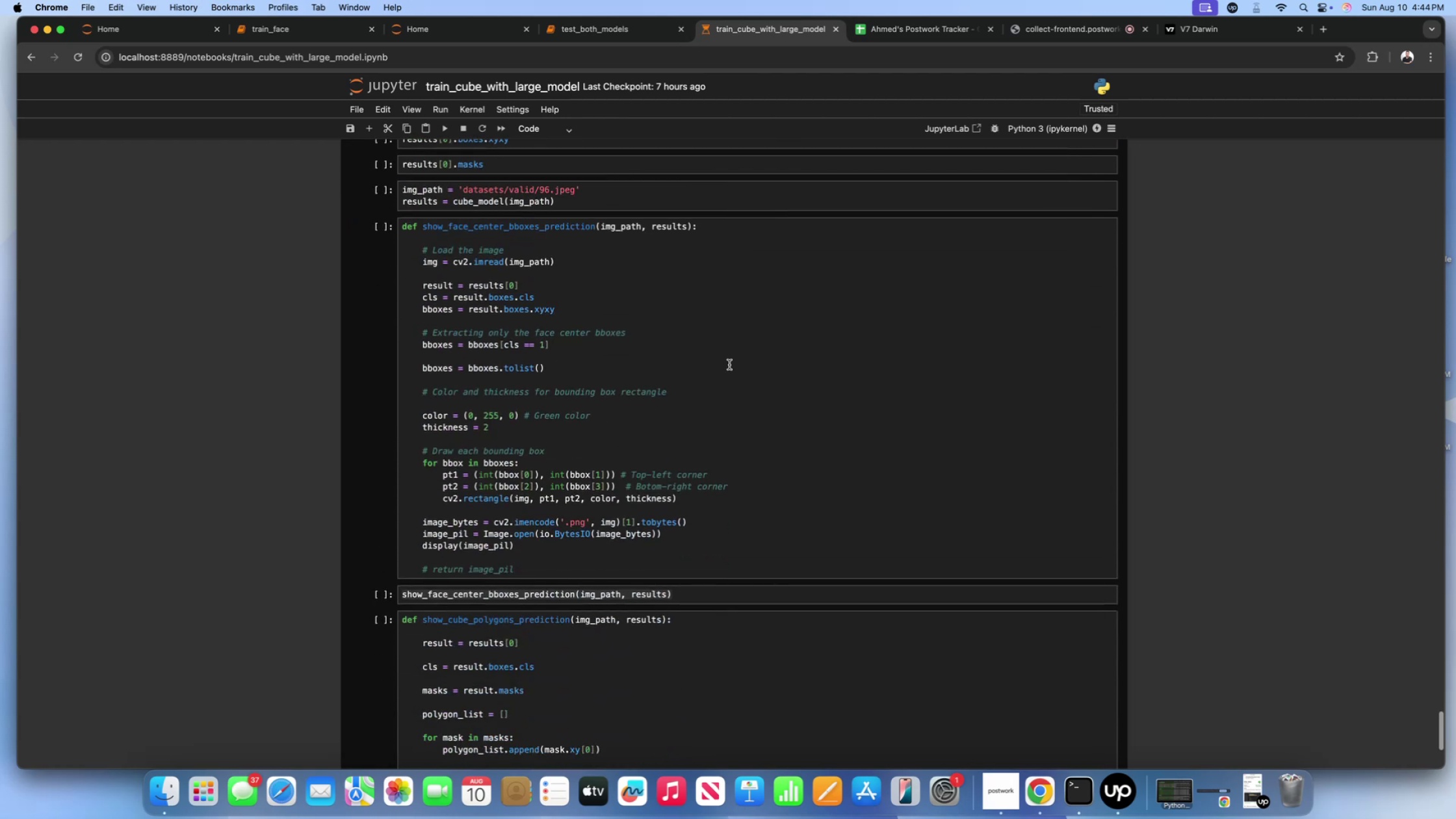 
left_click([729, 365])
 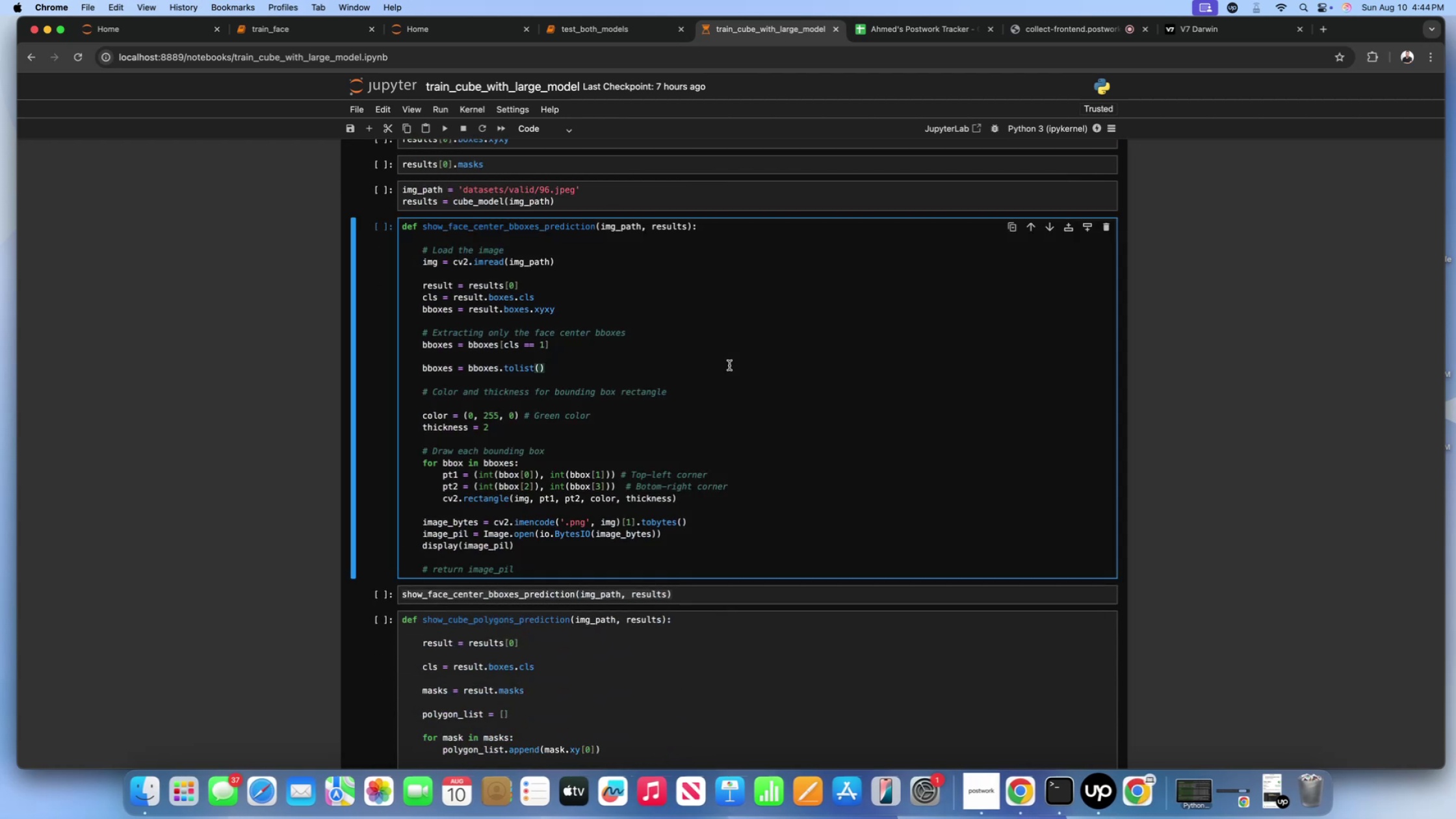 
wait(5.97)
 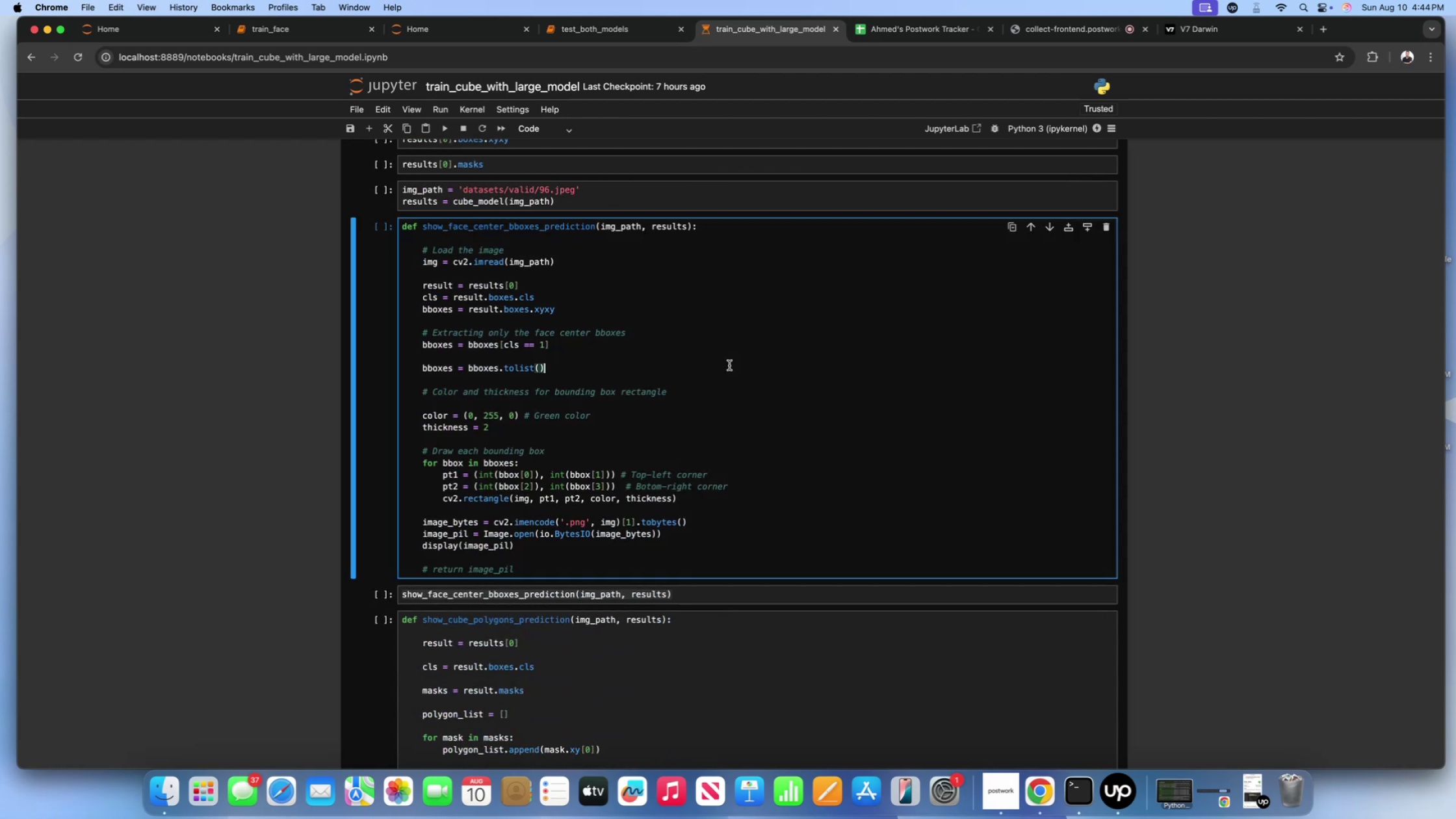 
left_click([307, 39])
 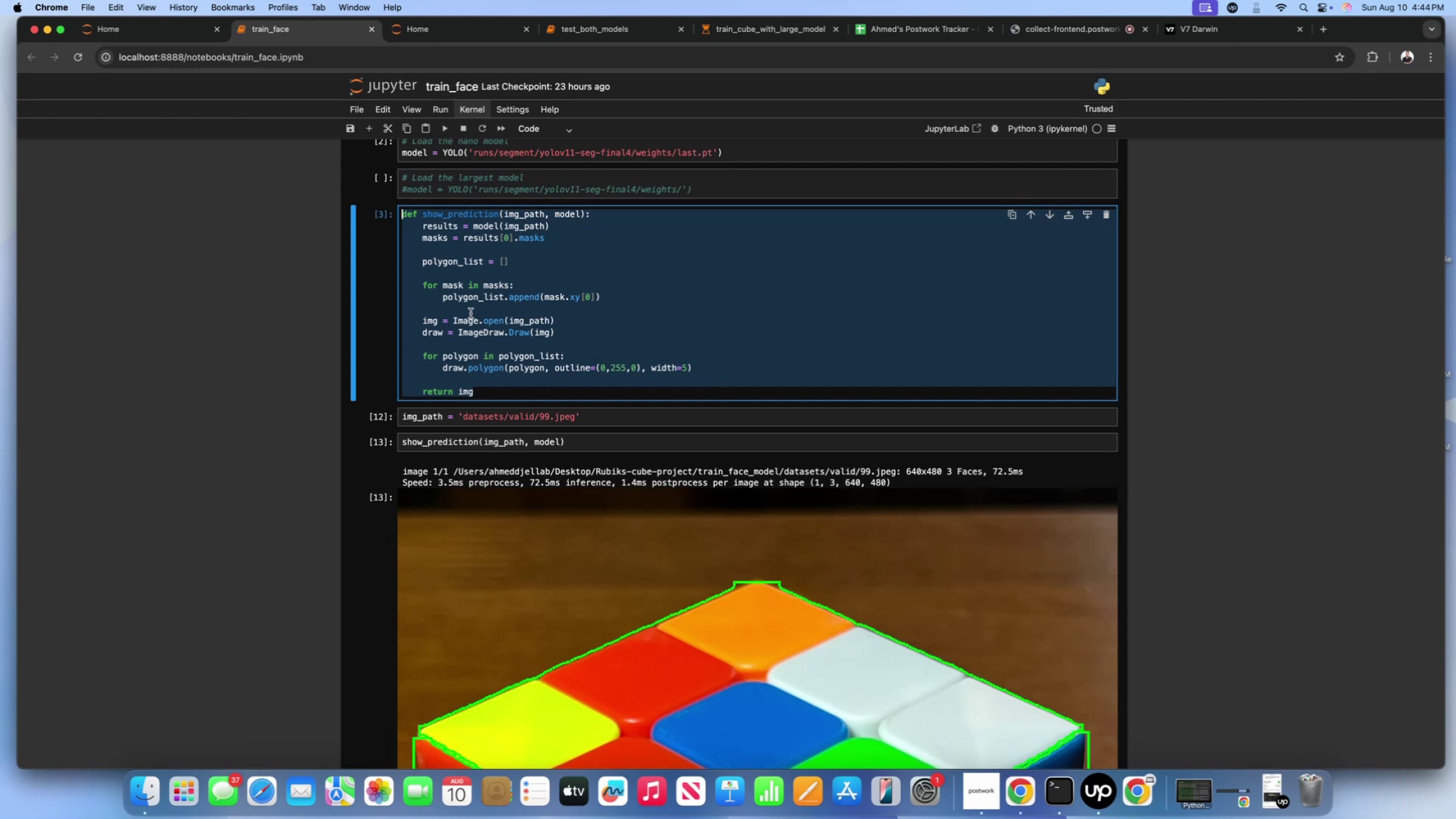 
scroll: coordinate [524, 337], scroll_direction: up, amount: 3.0
 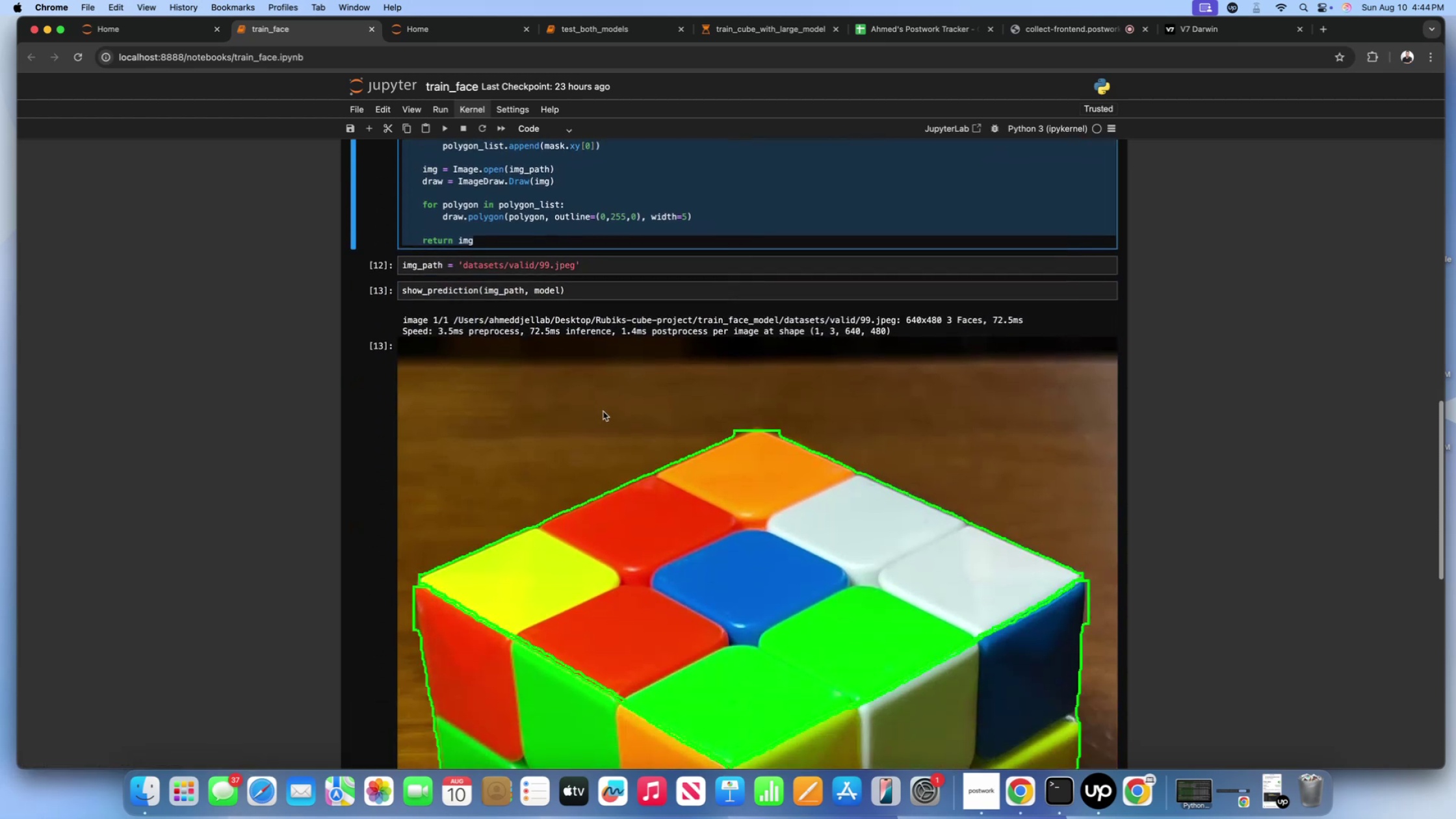 
left_click([603, 411])
 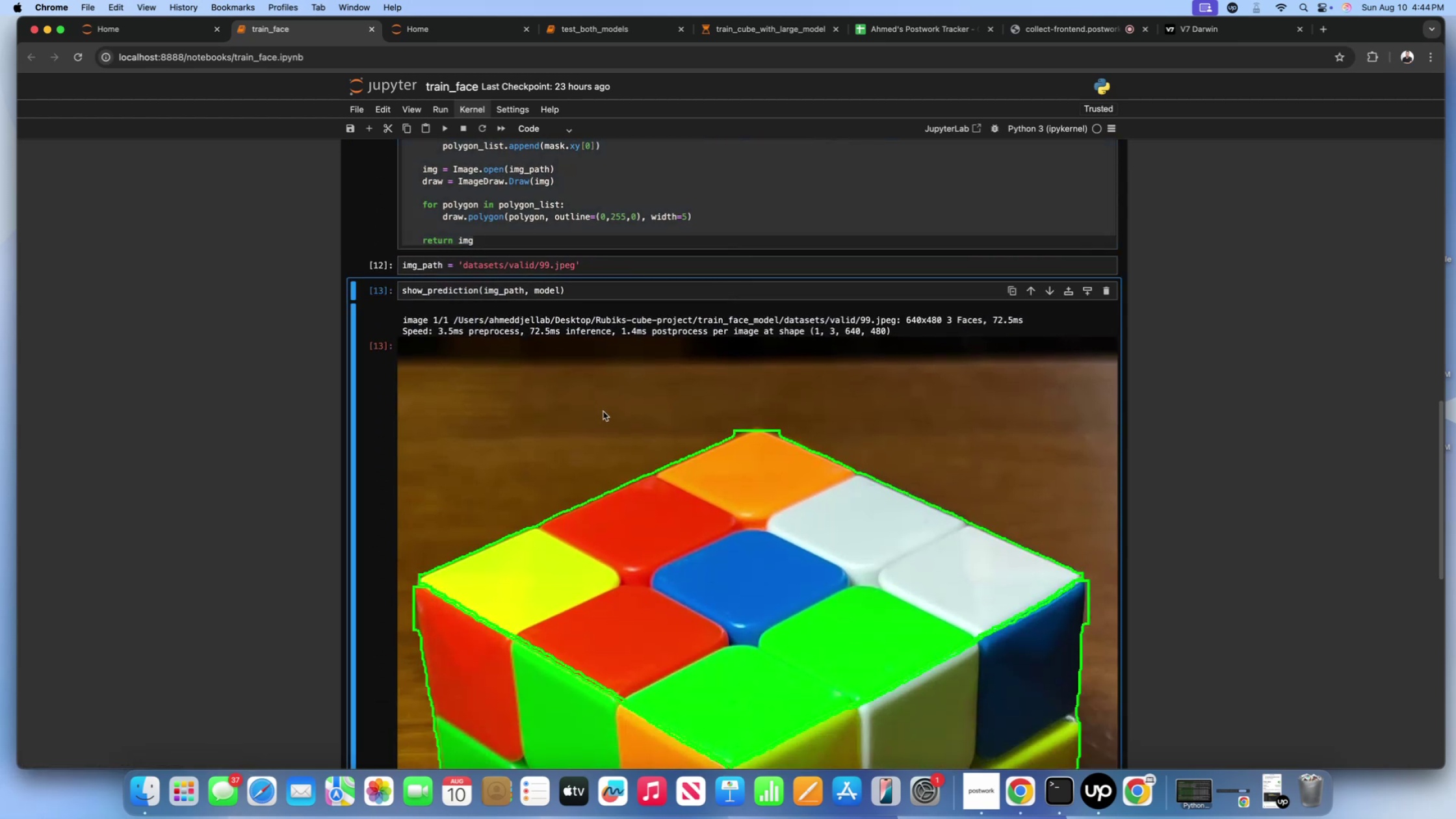 
scroll: coordinate [605, 417], scroll_direction: down, amount: 70.0
 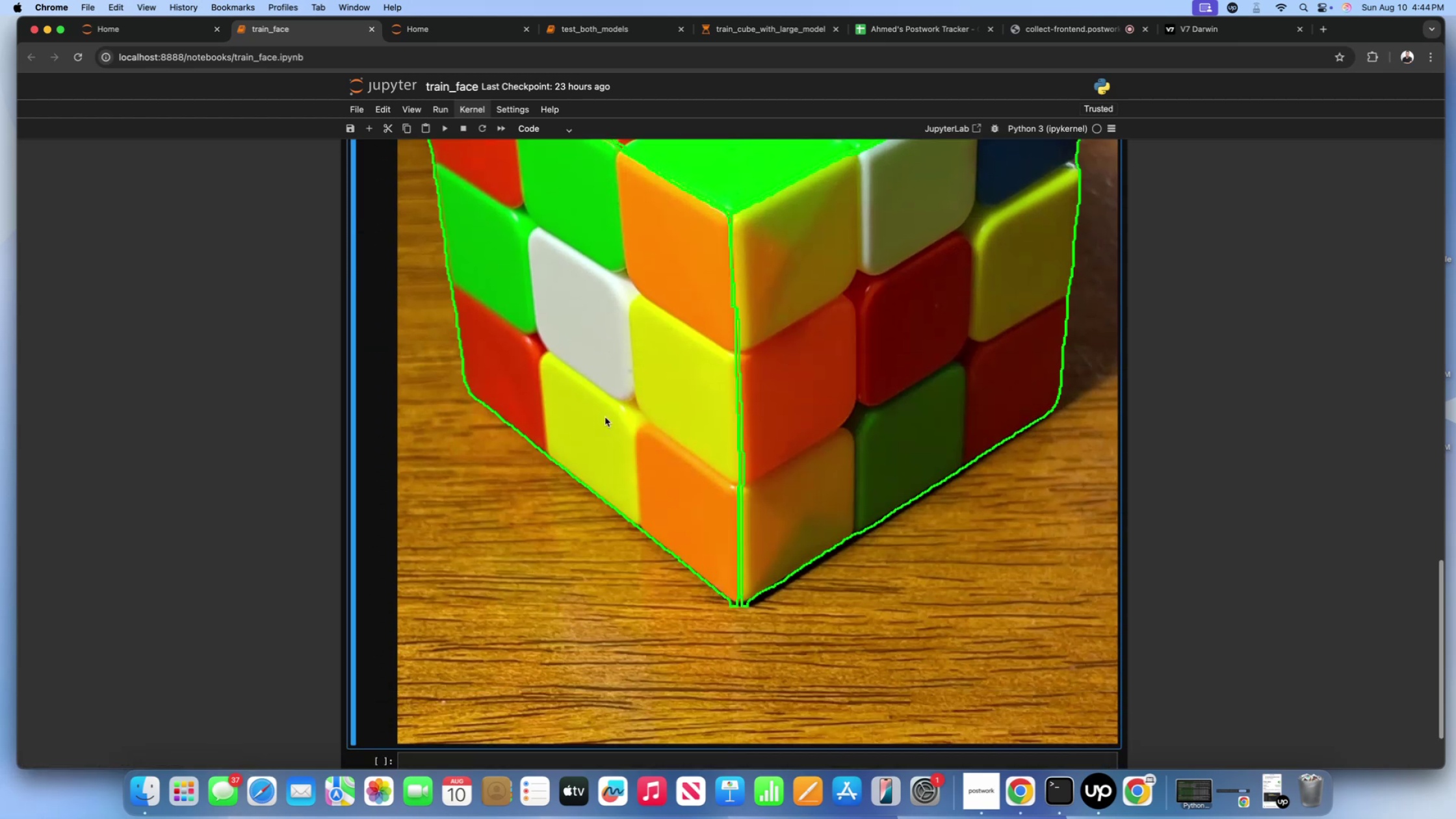 
scroll: coordinate [604, 410], scroll_direction: up, amount: 102.0
 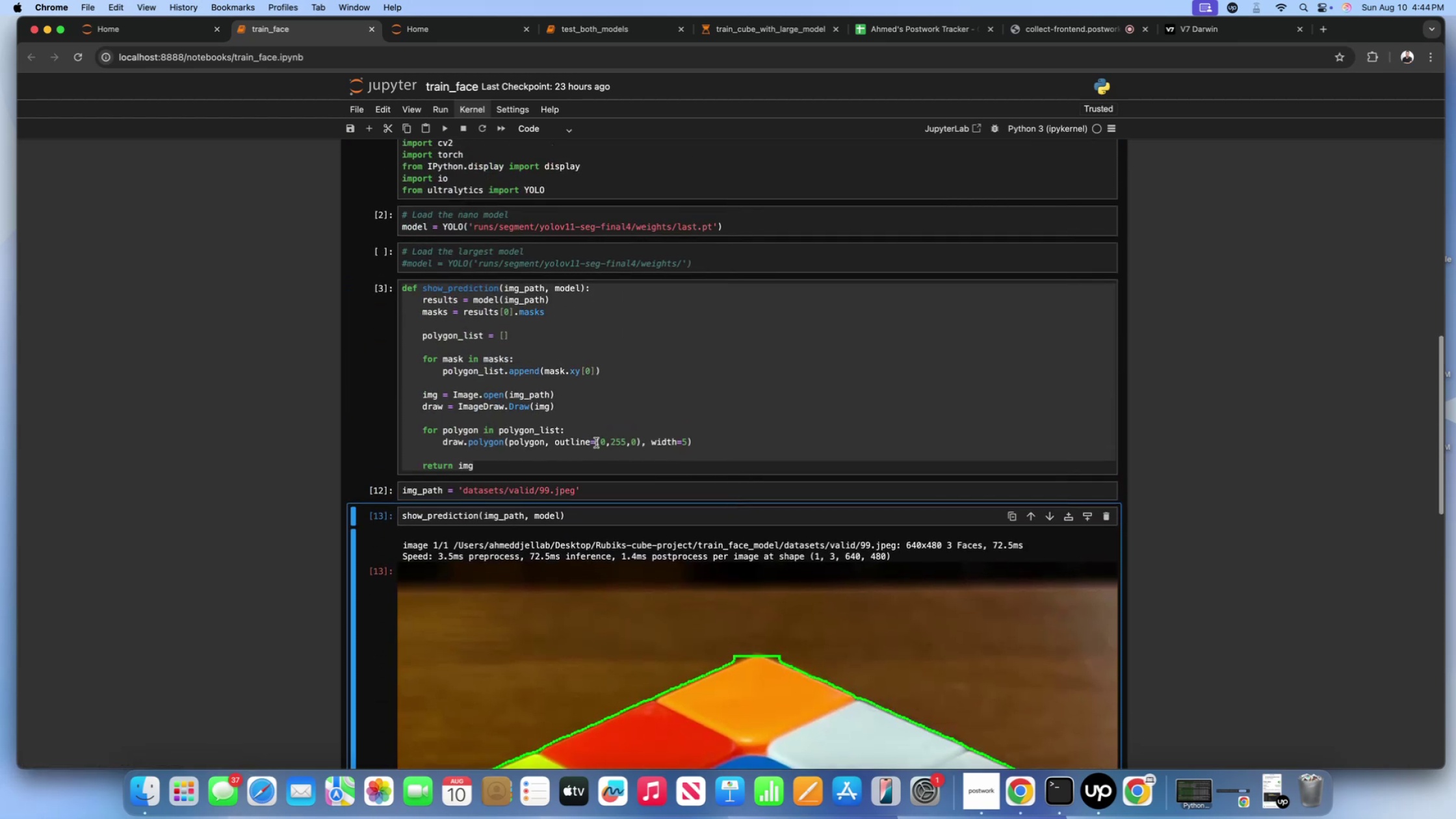 
left_click([596, 443])
 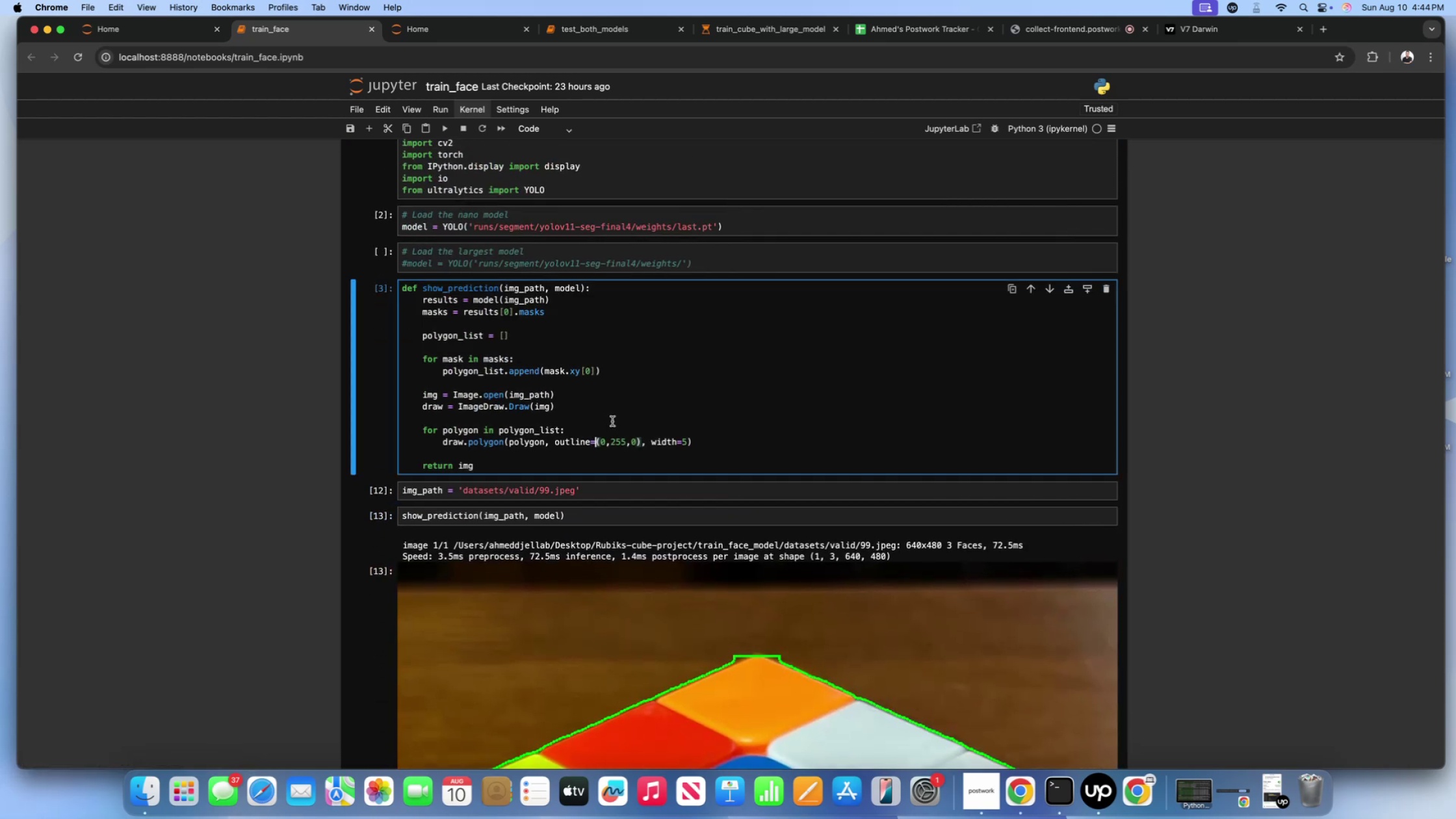 
scroll: coordinate [612, 421], scroll_direction: up, amount: 10.0
 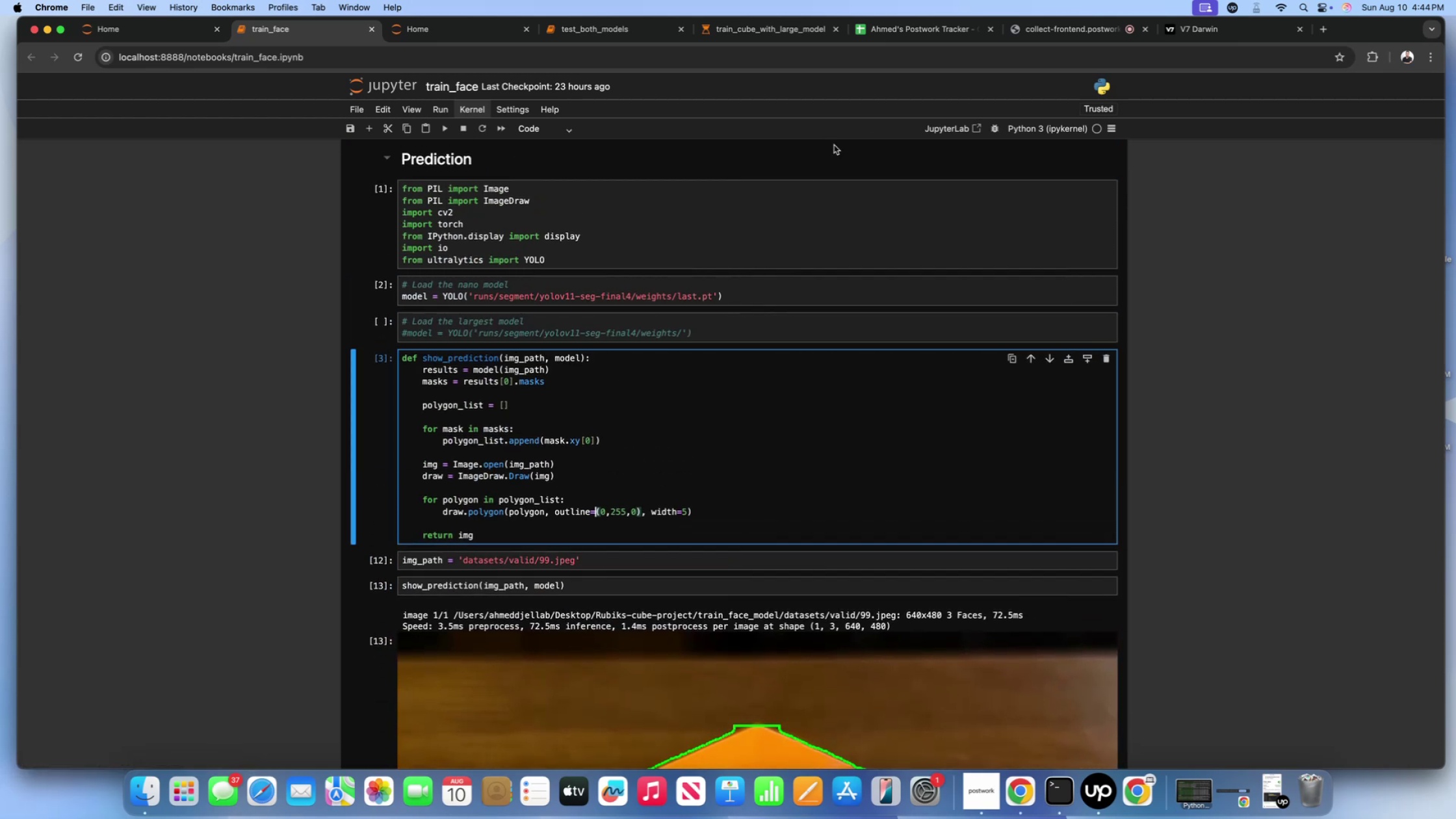 
left_click([744, 42])
 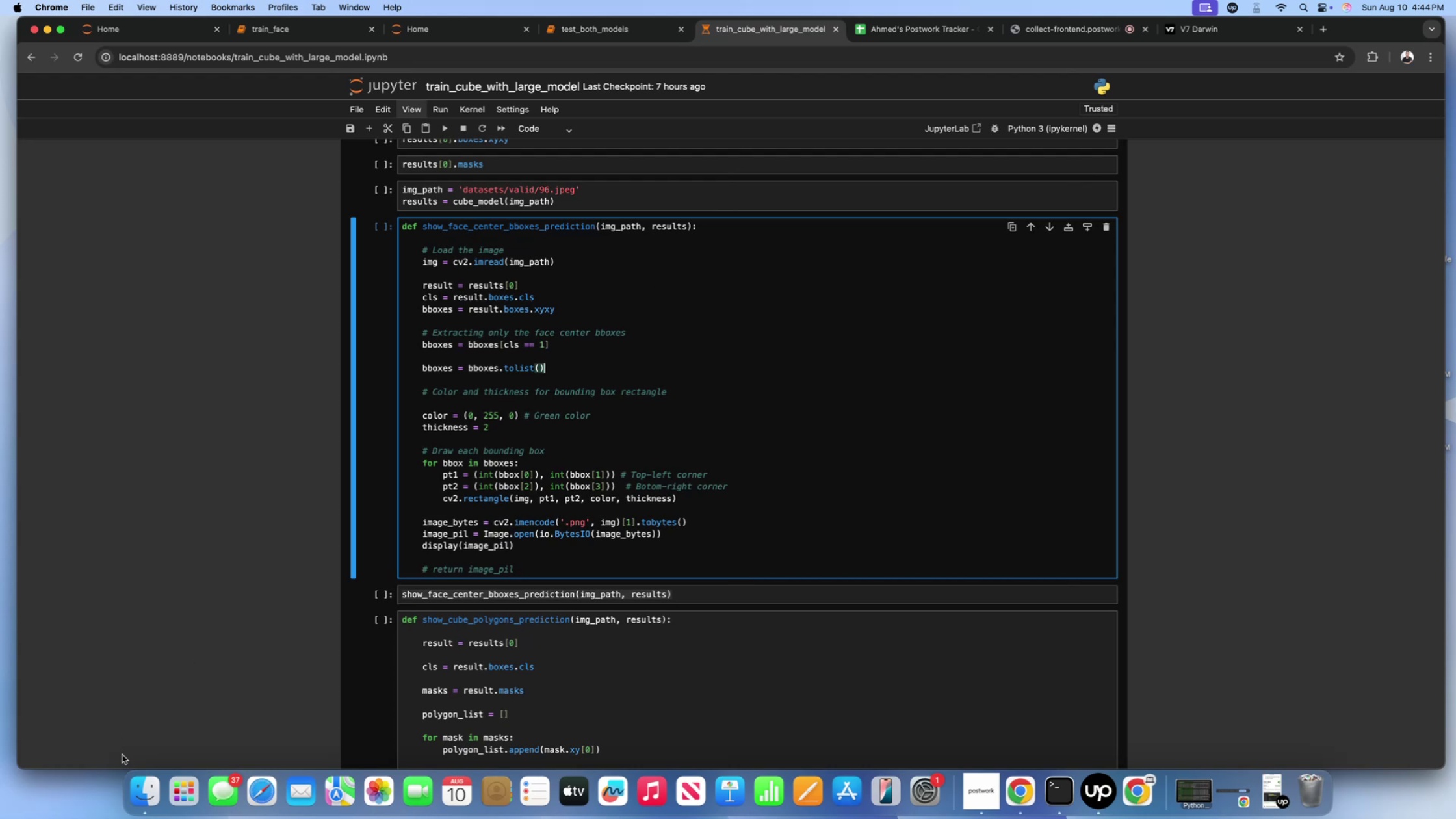 
left_click([138, 771])
 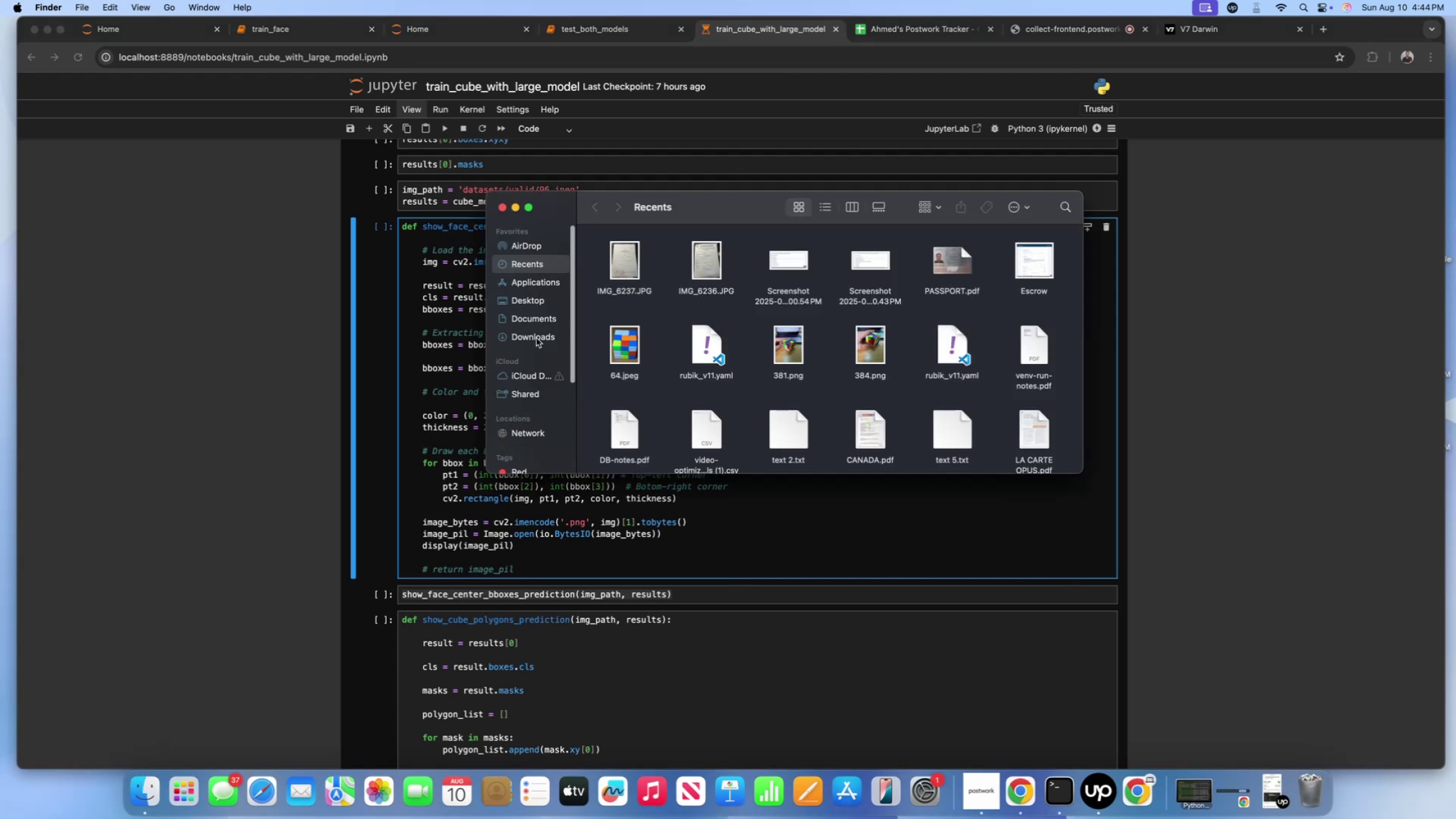 
left_click([539, 300])
 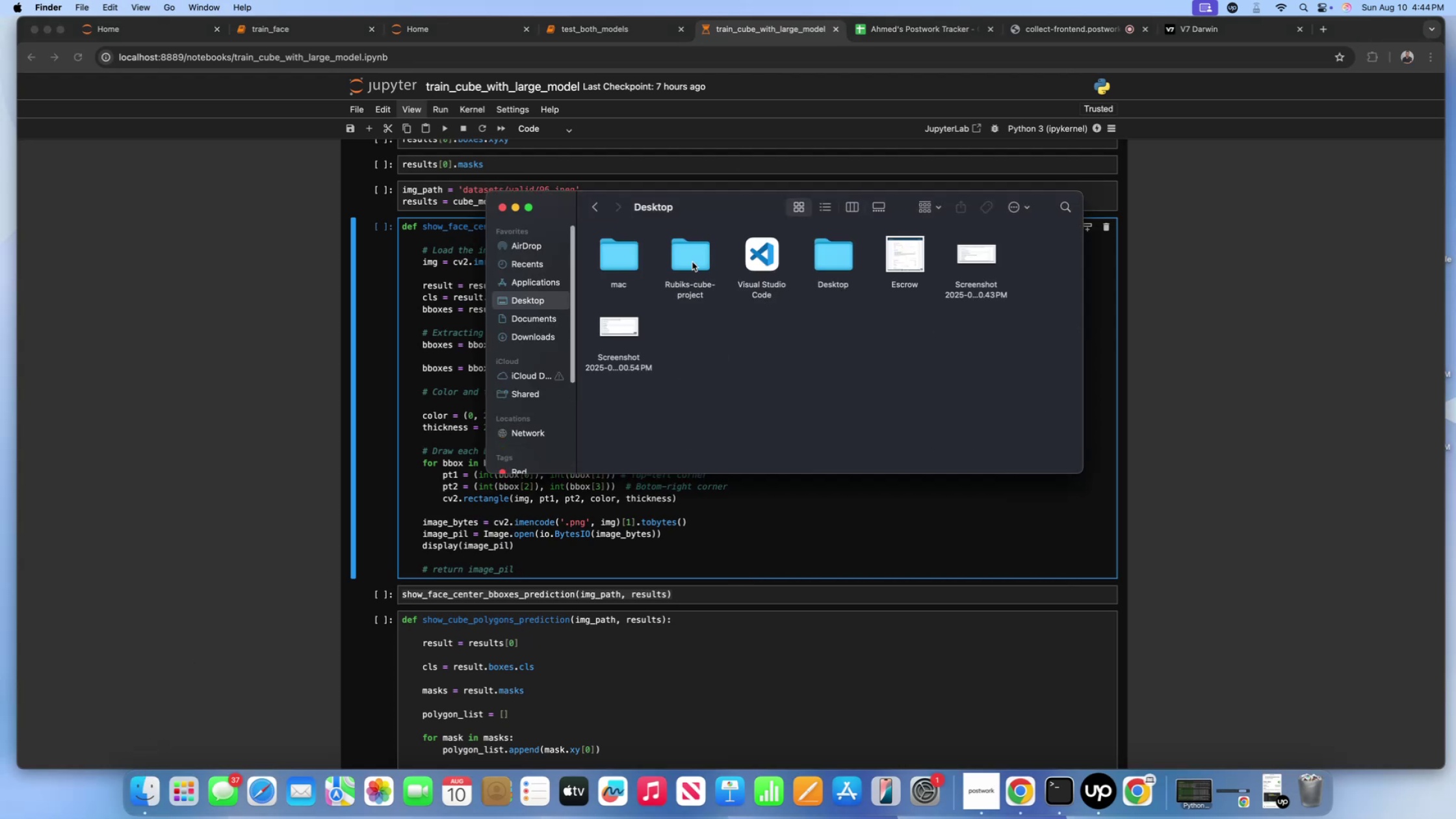 
double_click([692, 262])
 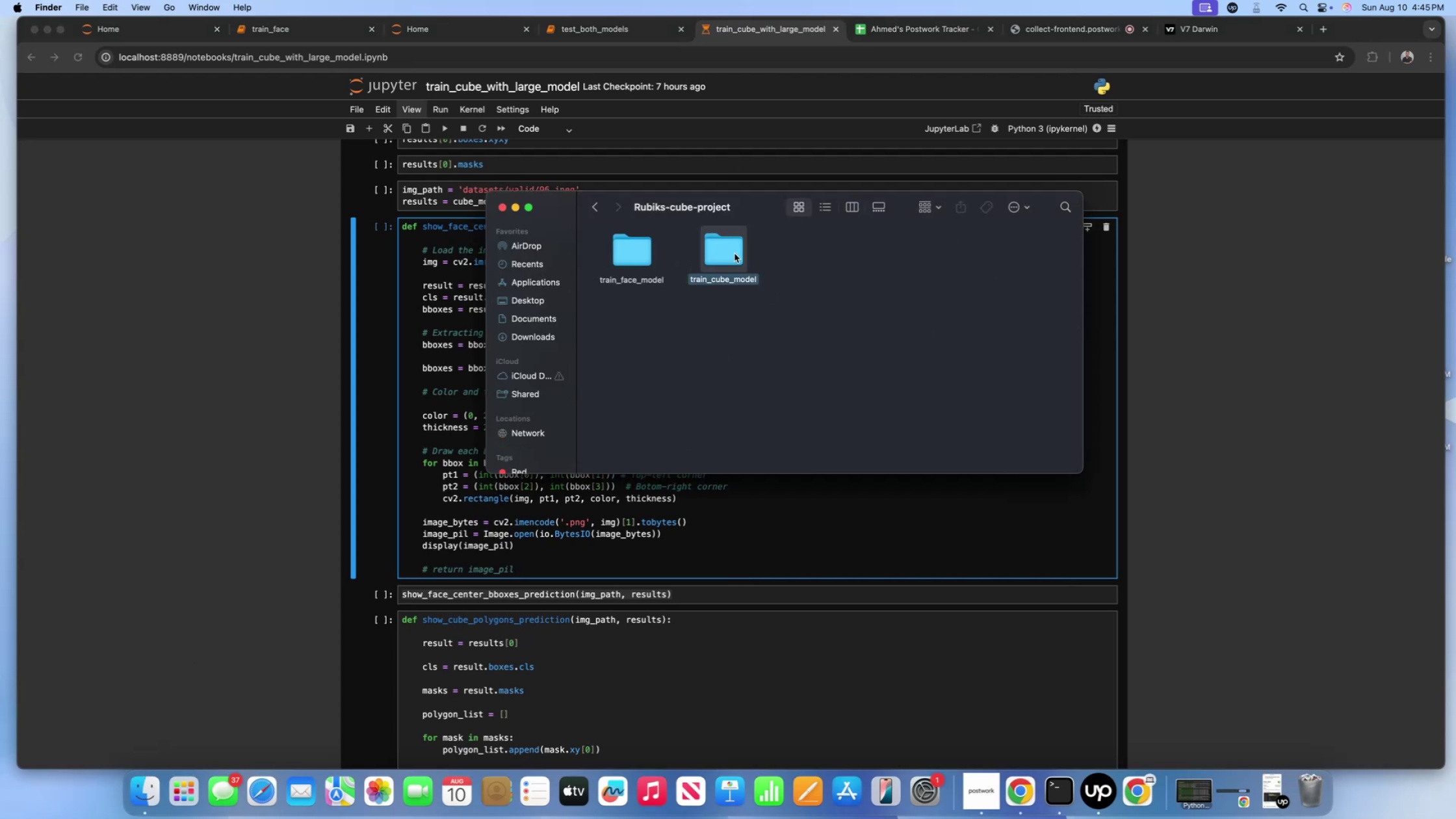 
double_click([734, 254])
 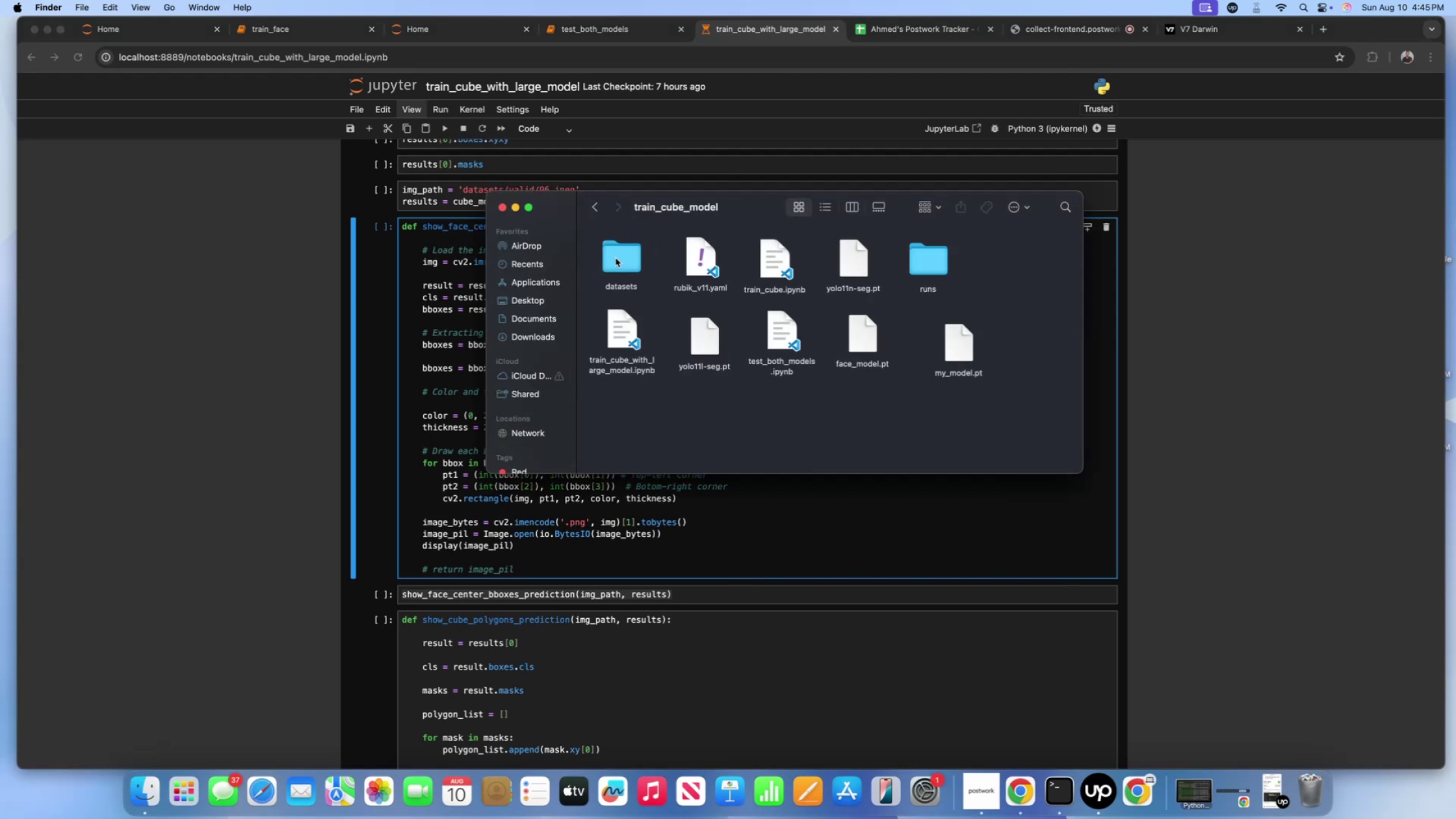 
double_click([616, 258])
 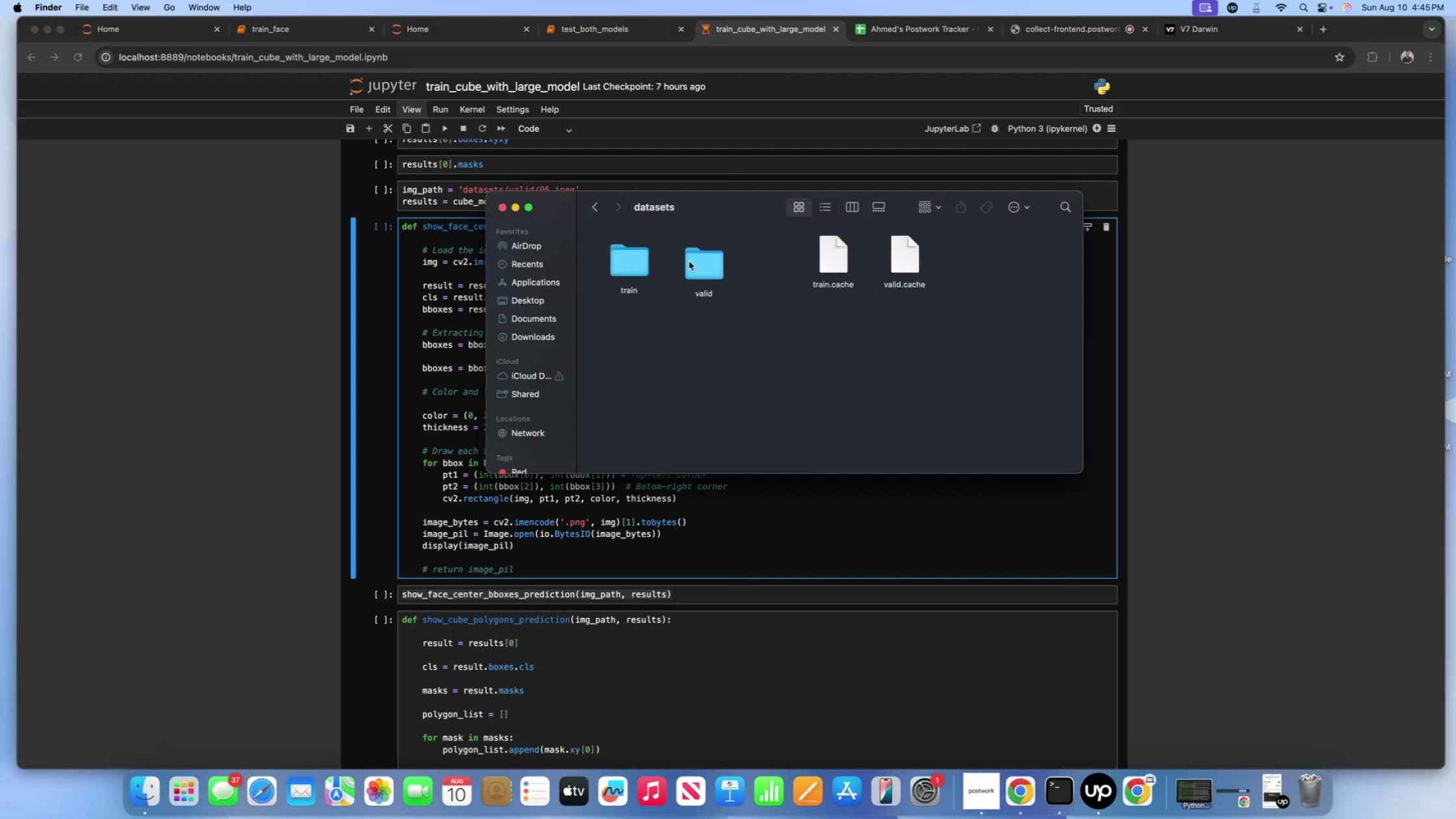 
double_click([689, 261])
 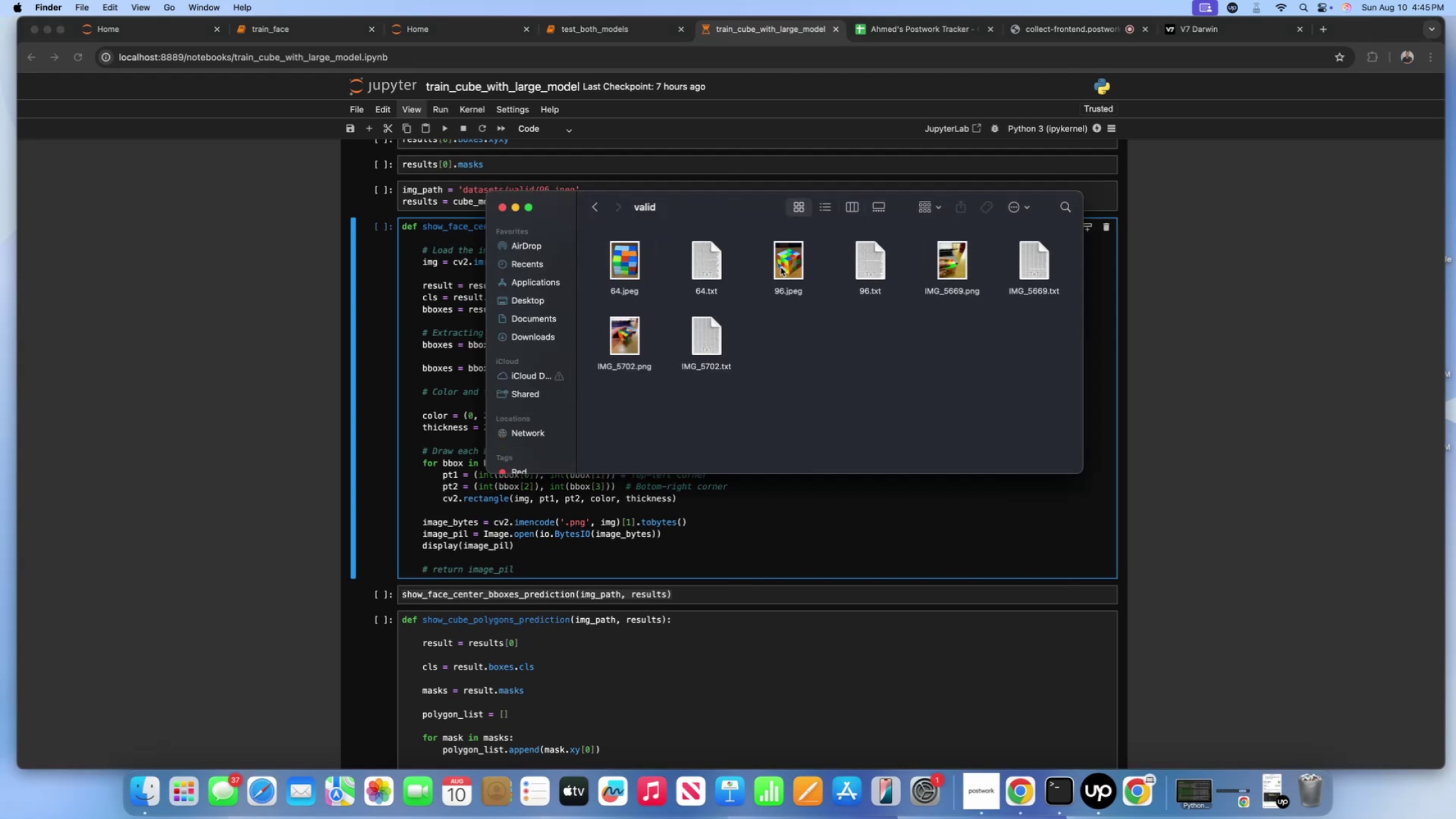 
left_click([781, 266])
 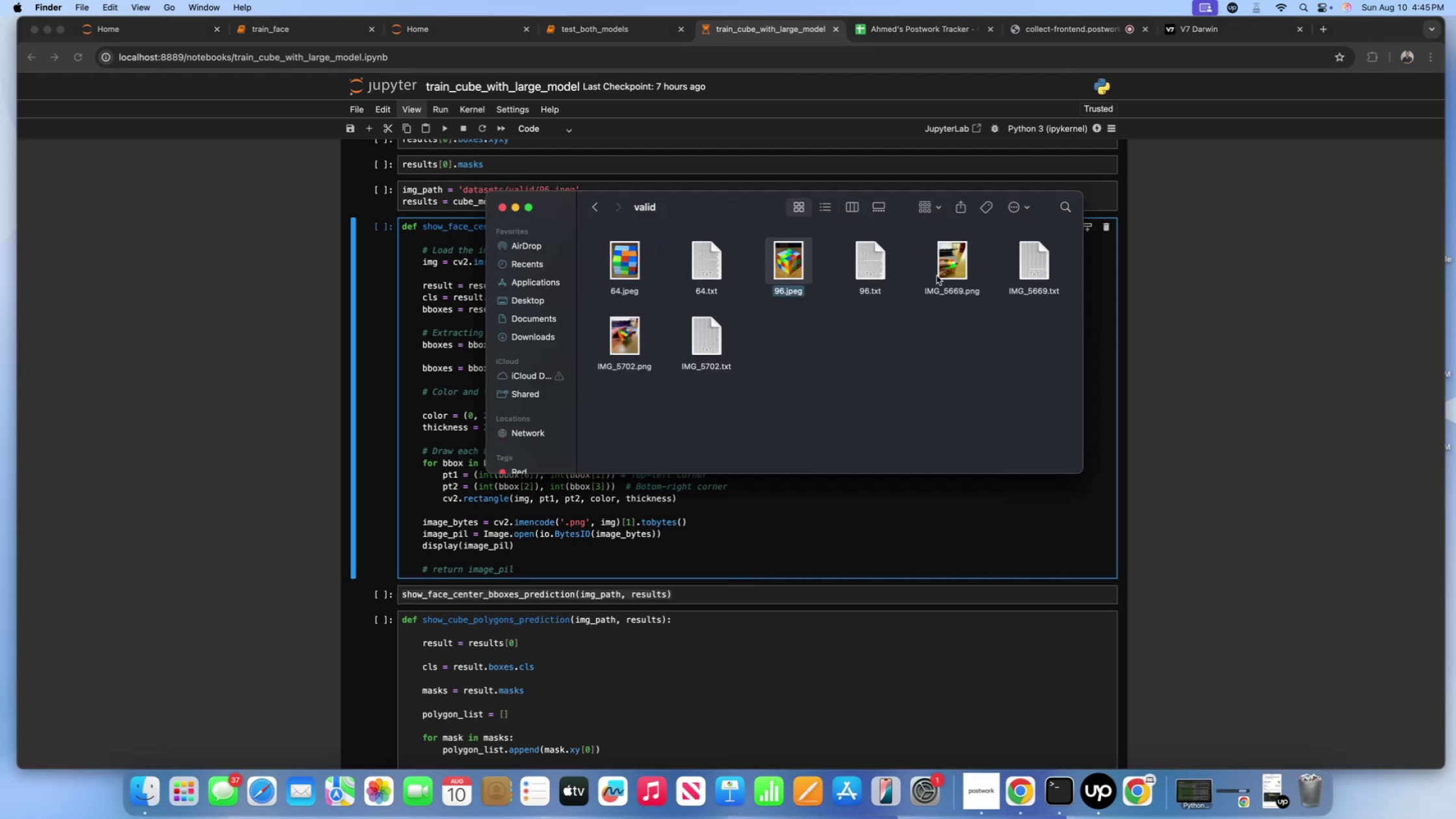 
left_click([937, 276])
 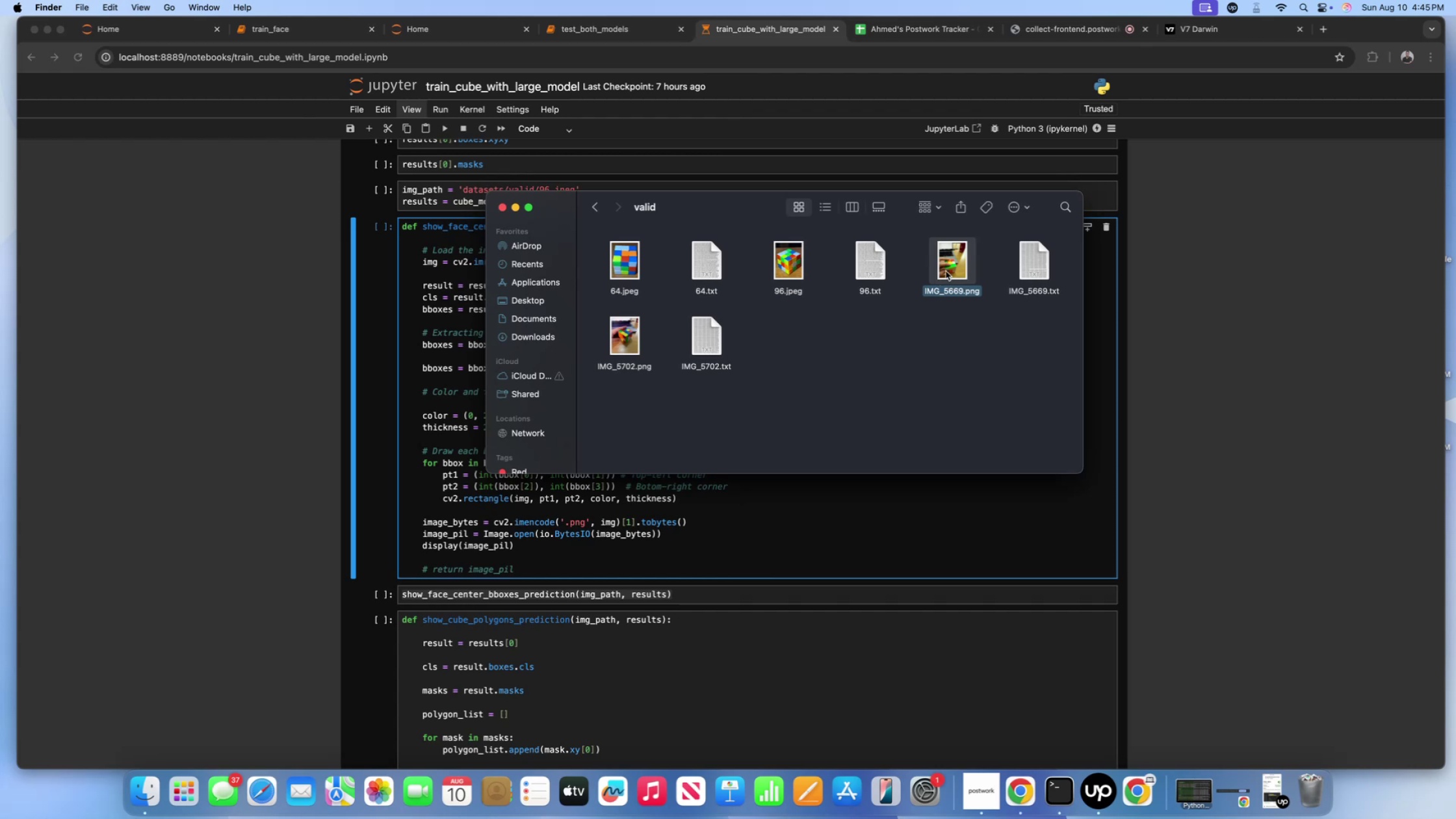 
key(Control+ControlLeft)
 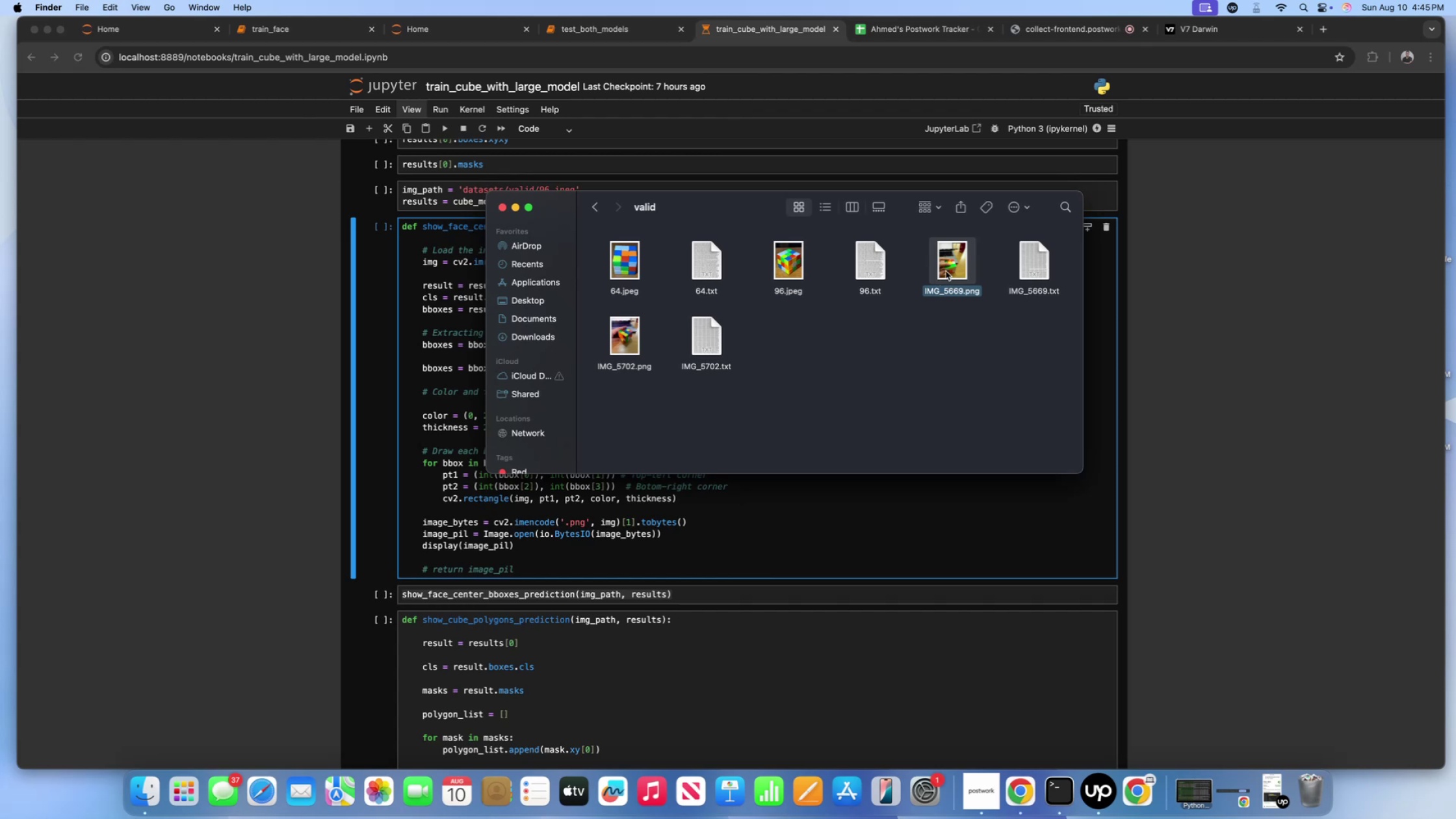 
left_click([946, 271])
 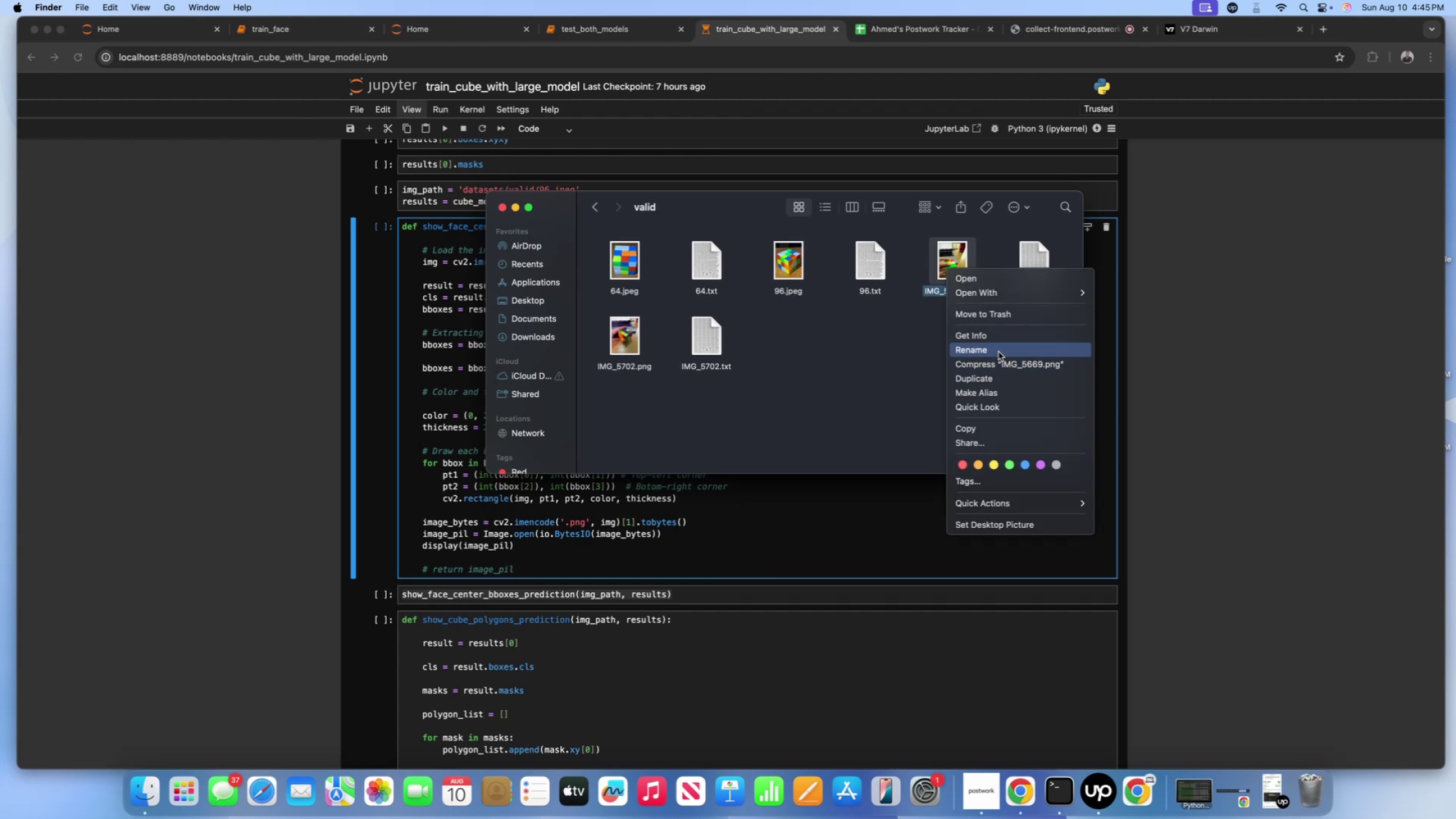 
left_click([998, 347])
 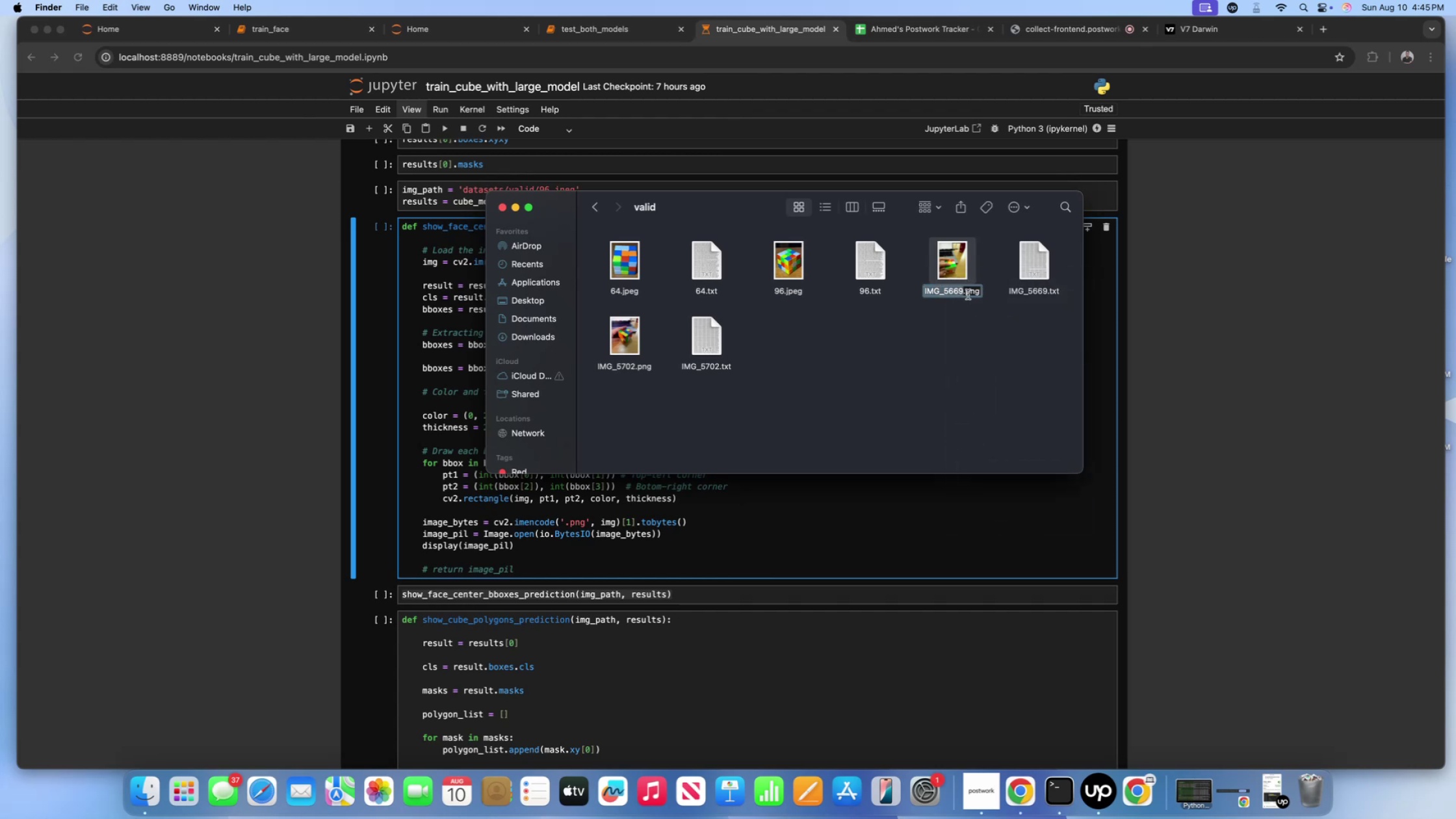 
left_click([968, 292])
 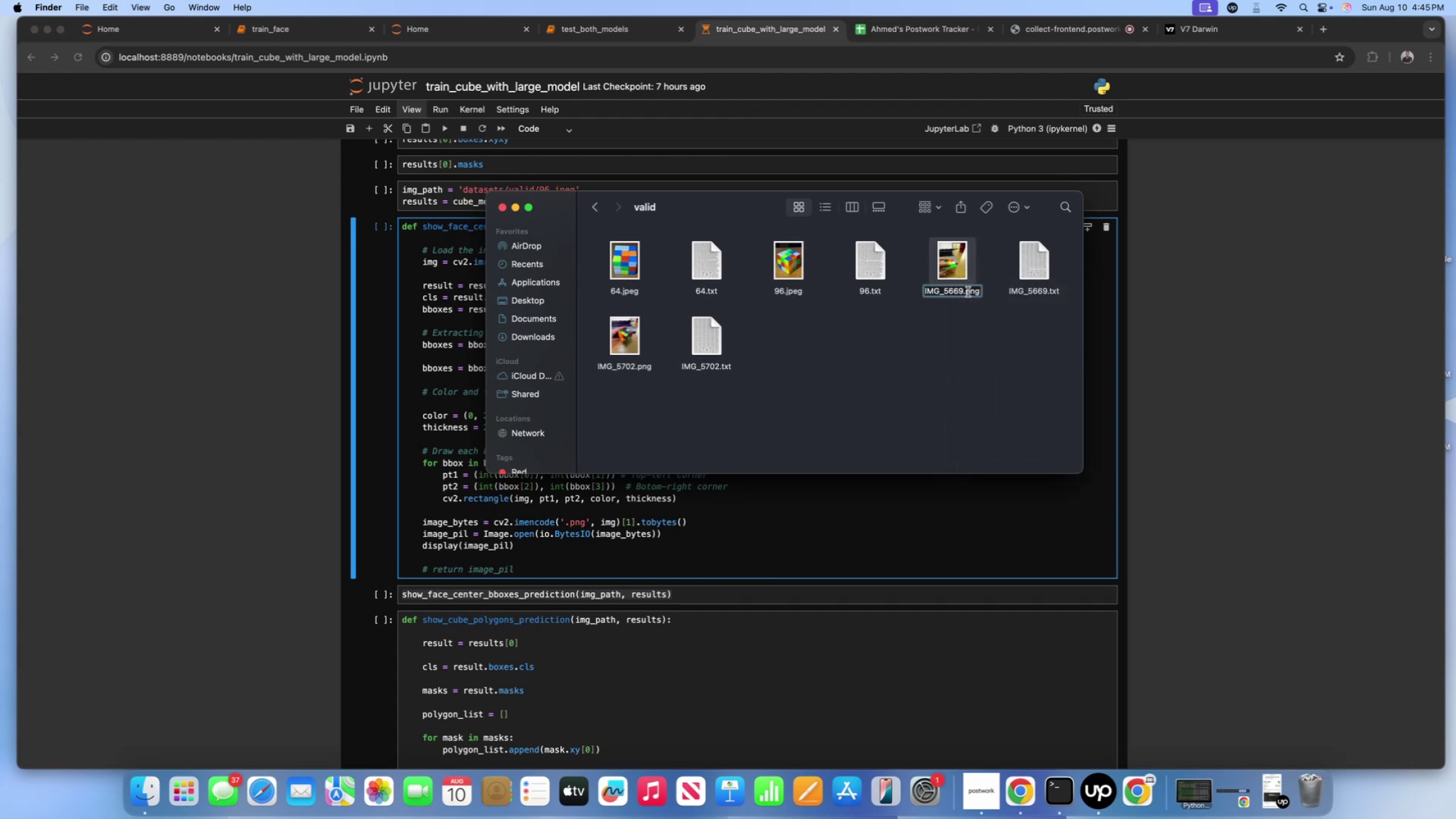 
key(Meta+CommandLeft)
 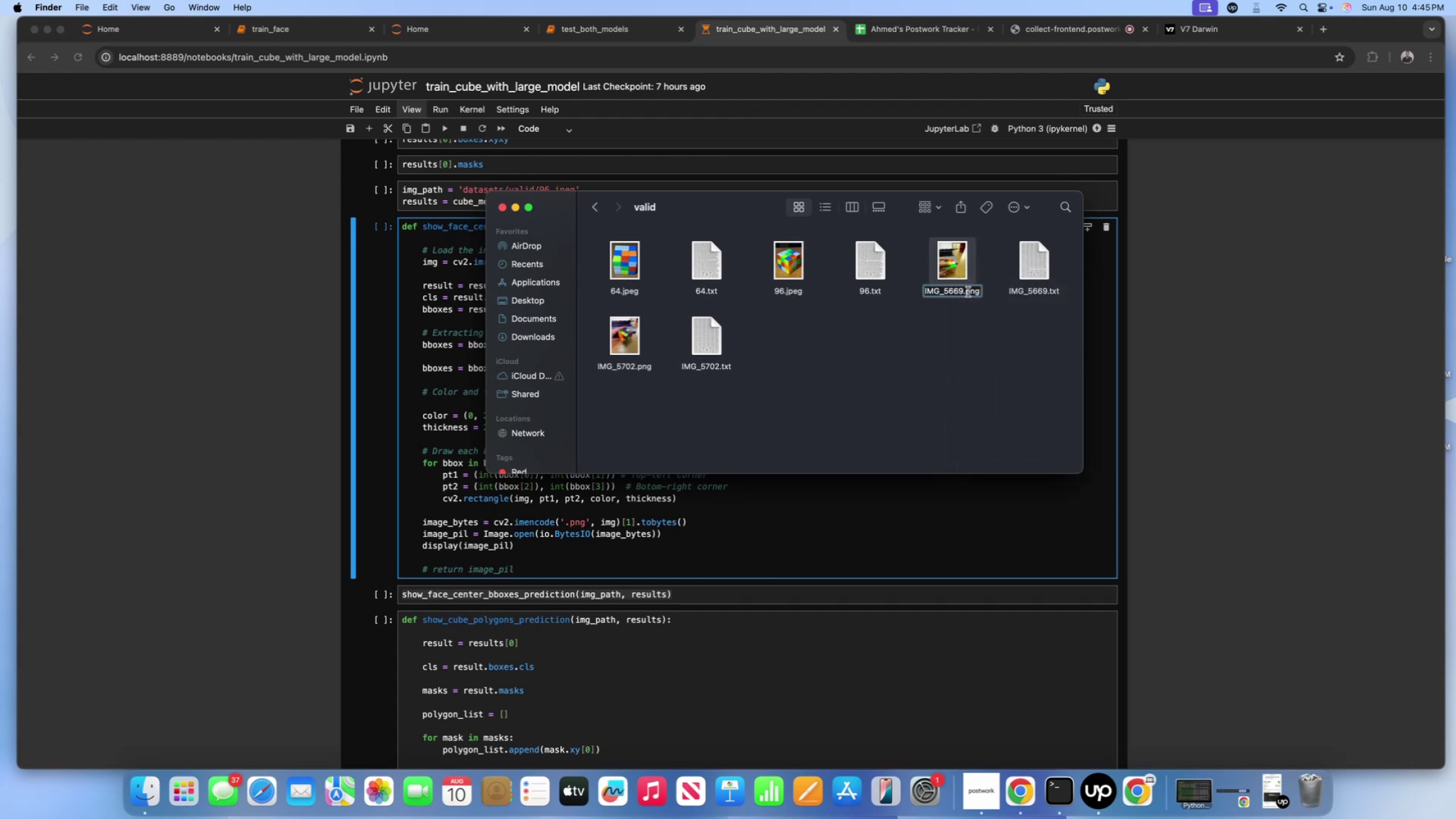 
key(Meta+A)
 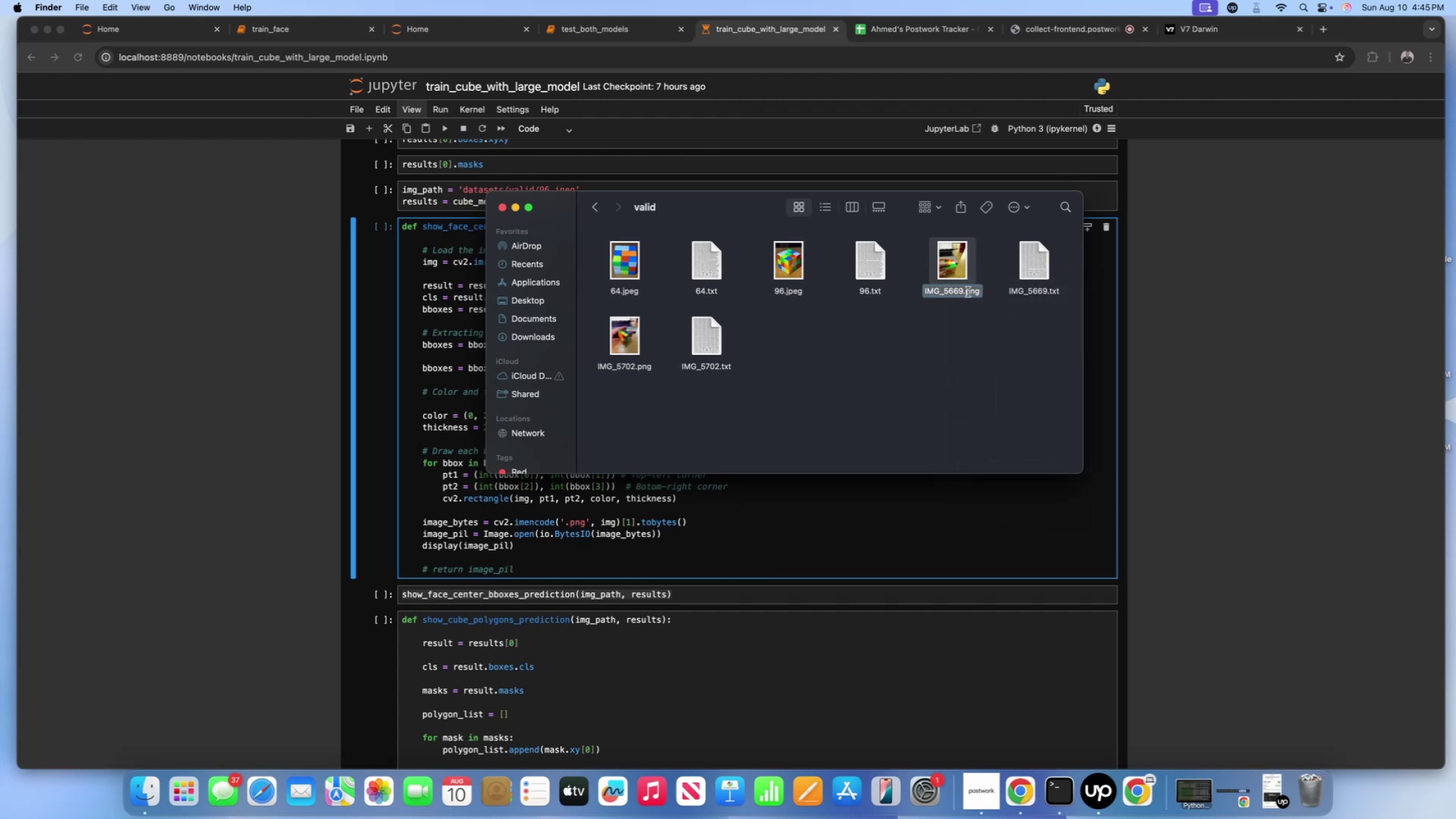 
key(Meta+C)
 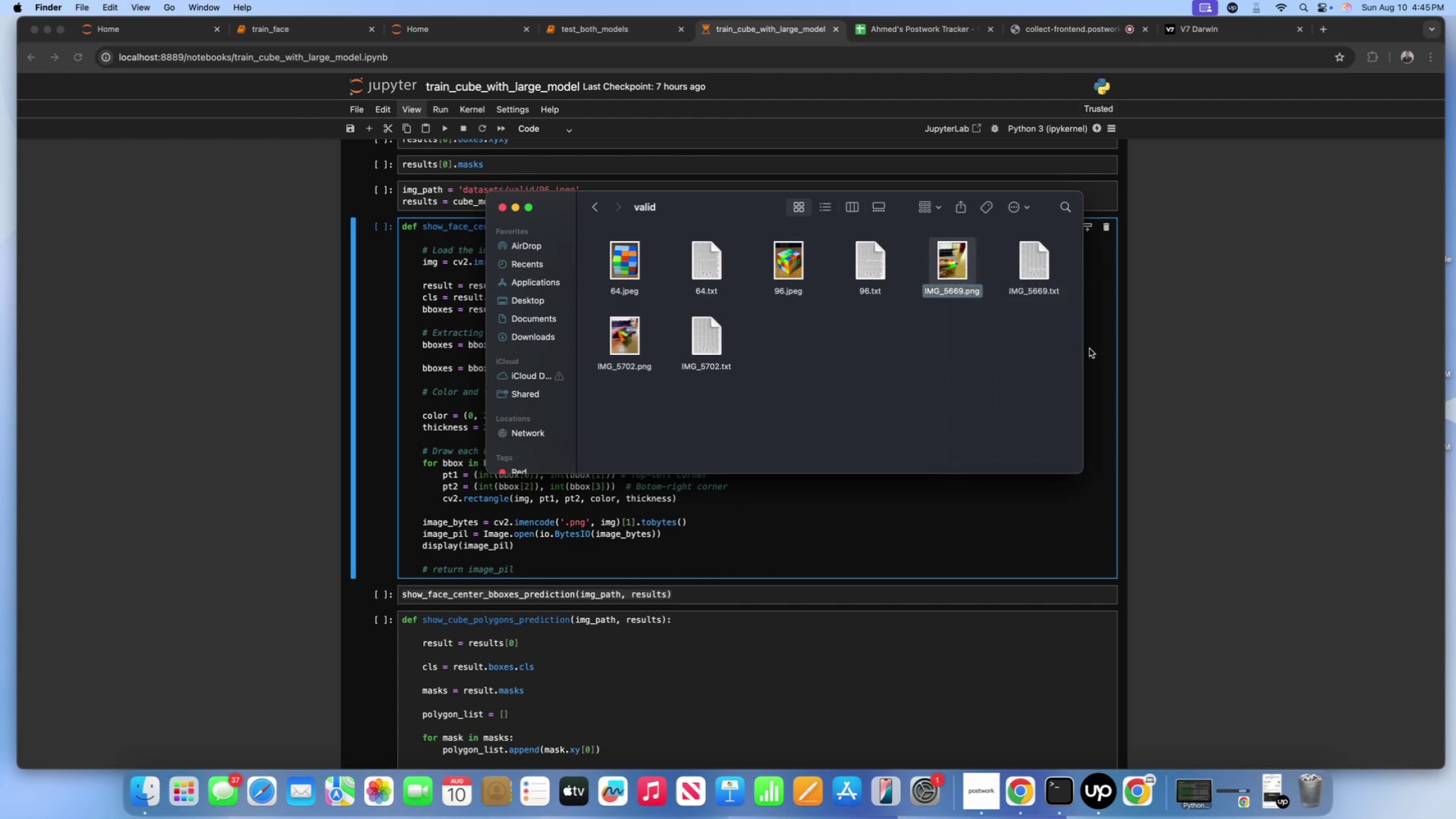 
left_click([1182, 389])
 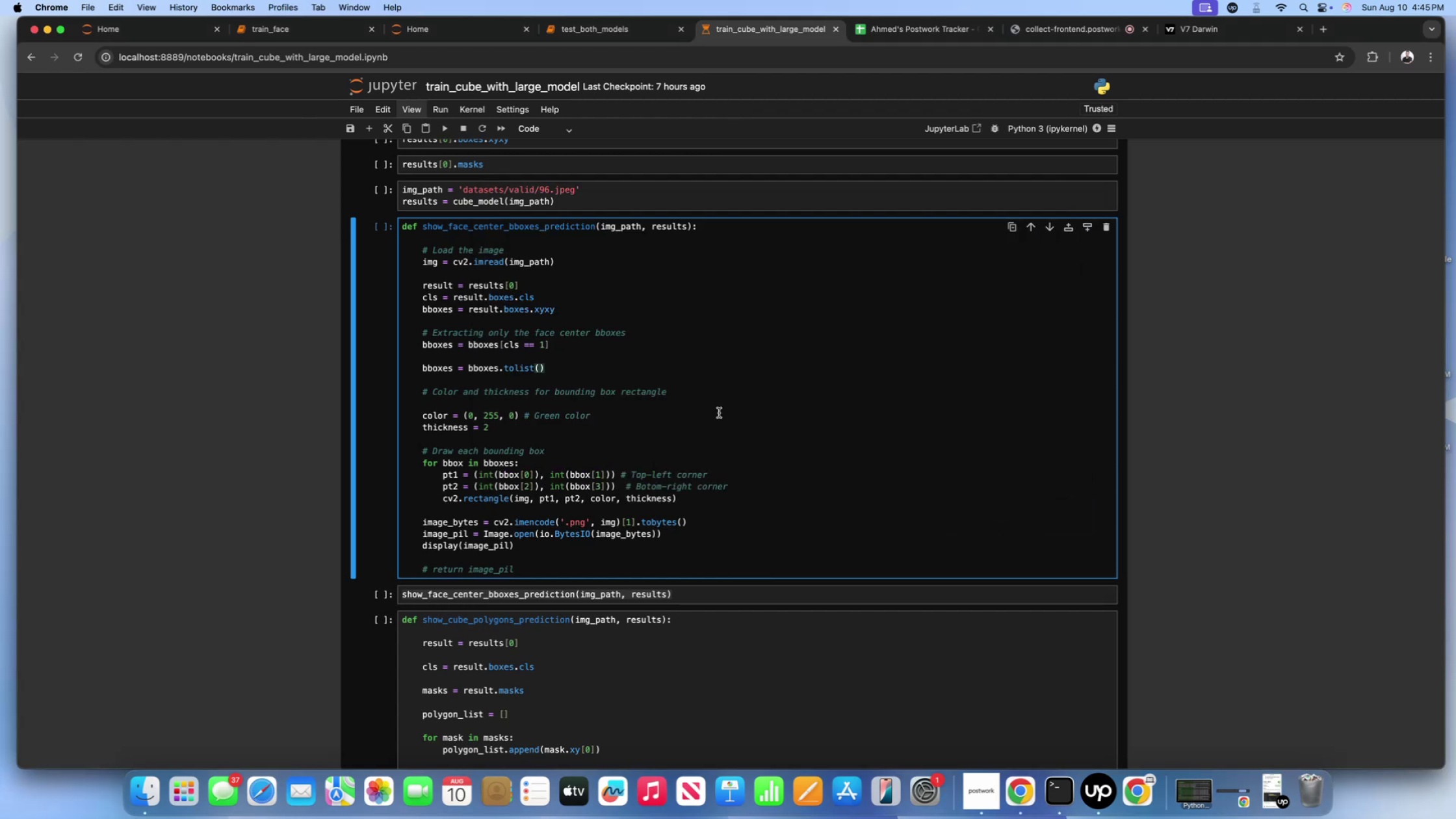 
scroll: coordinate [692, 419], scroll_direction: up, amount: 23.0
 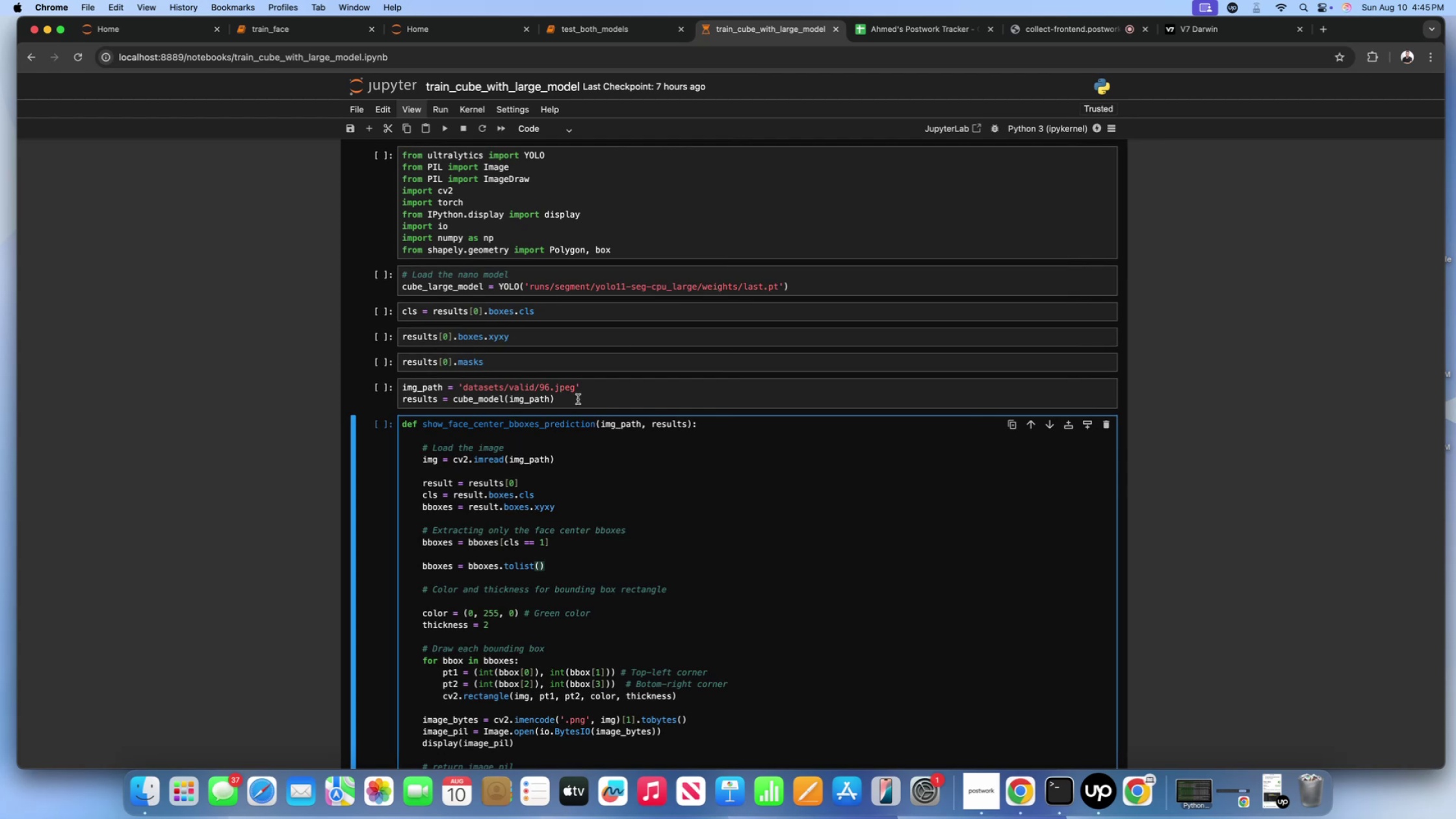 
scroll: coordinate [578, 399], scroll_direction: down, amount: 17.0
 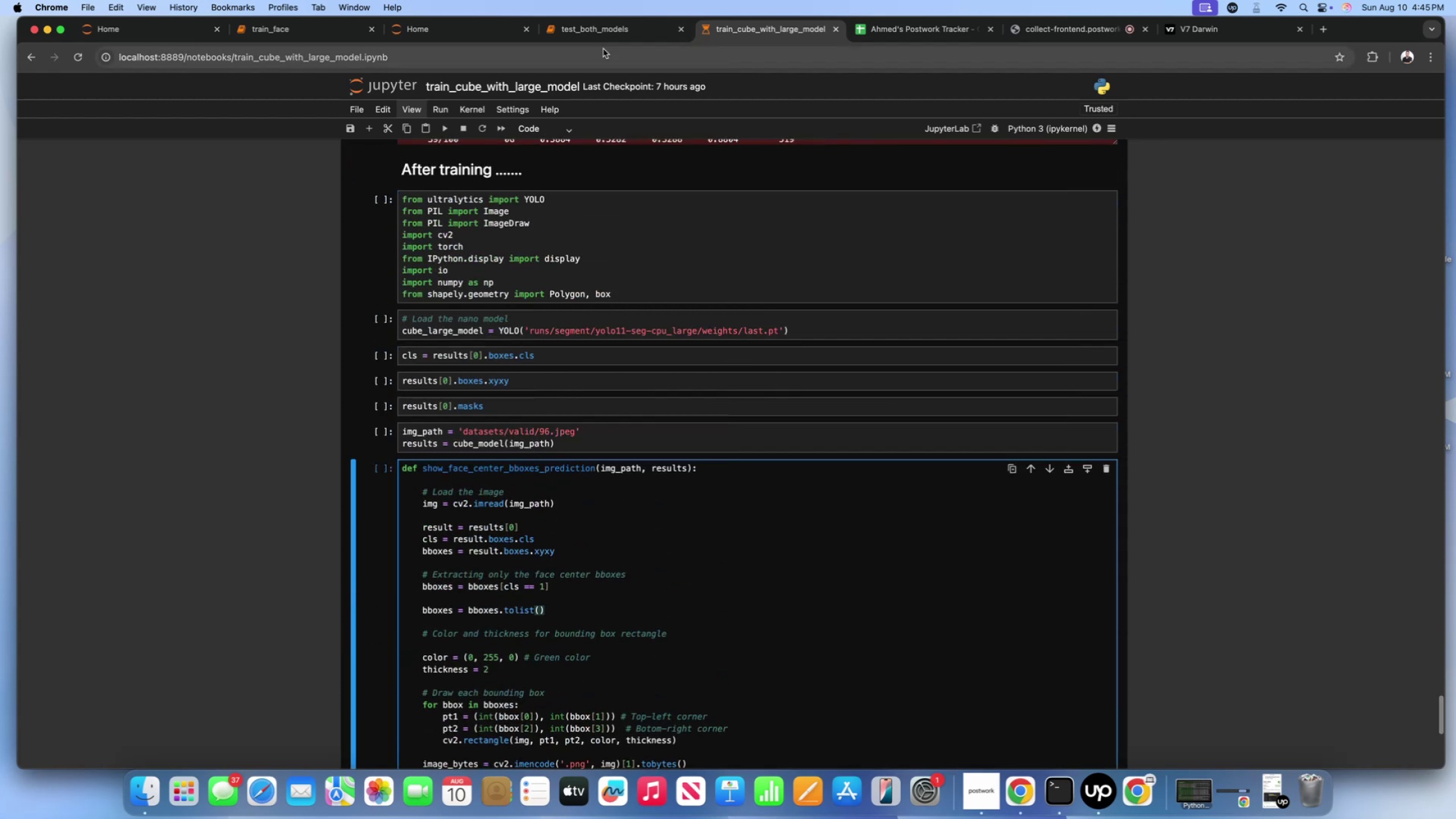 
left_click([605, 38])
 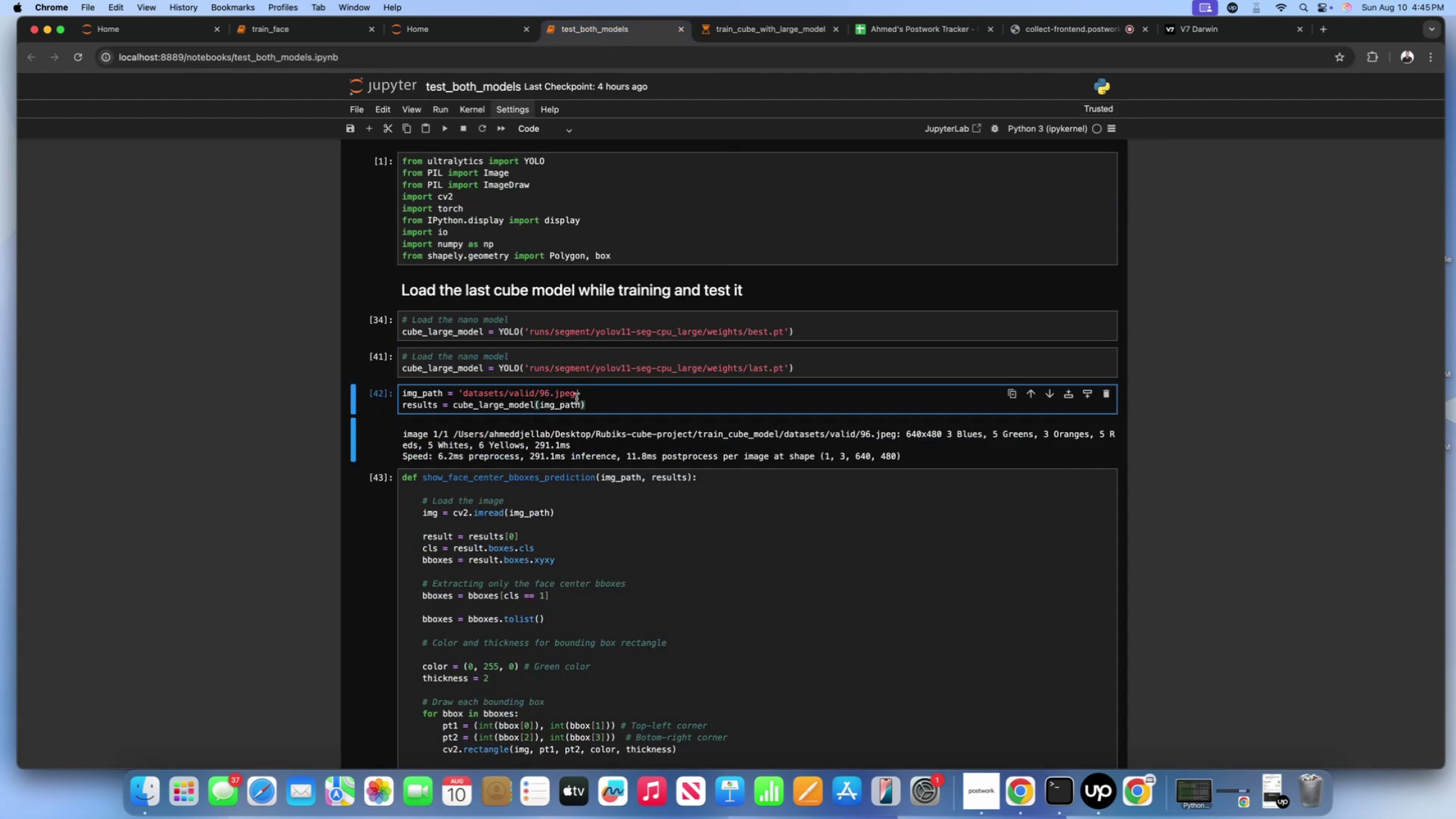 
left_click([577, 398])
 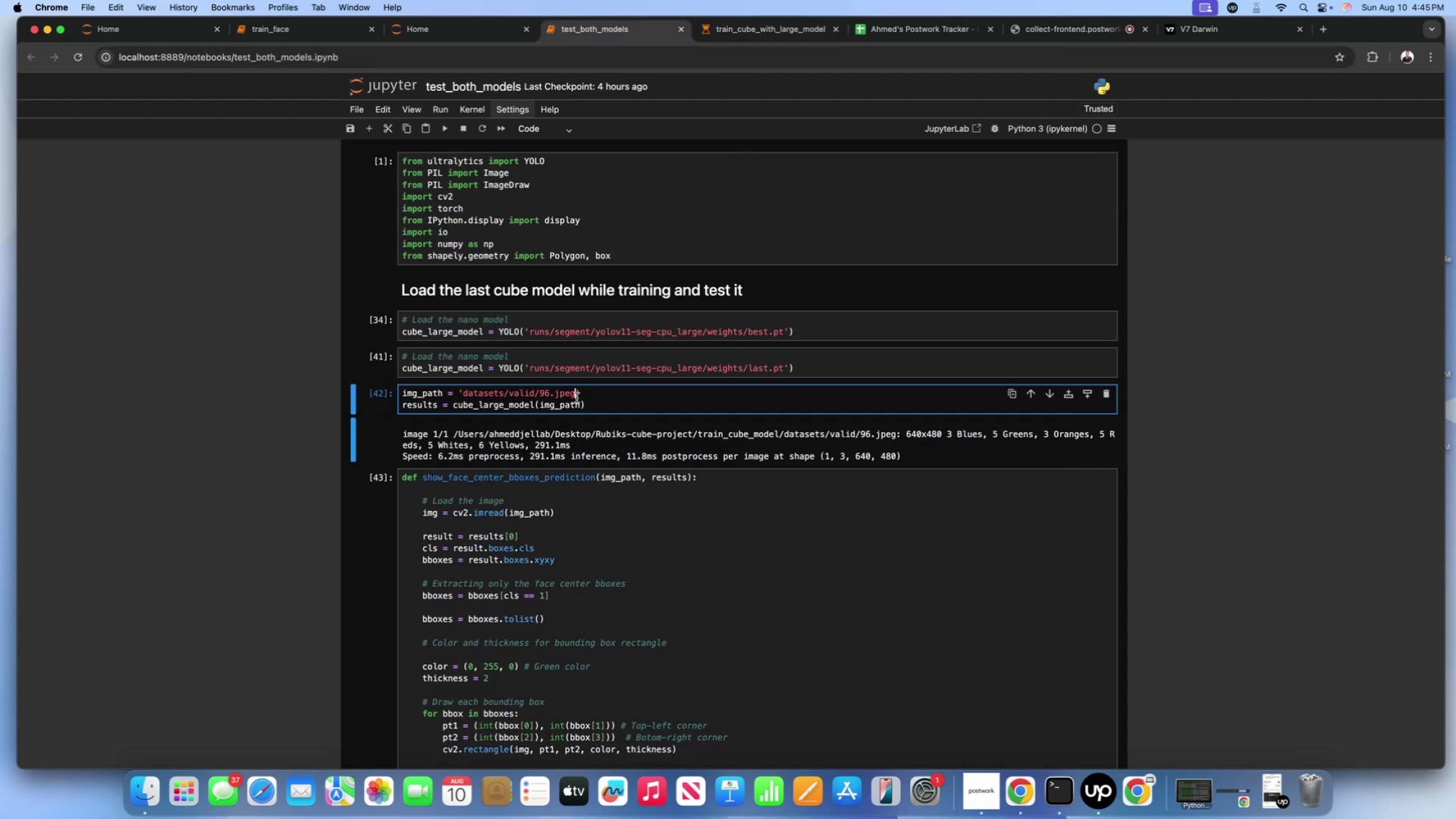 
key(Backspace)
 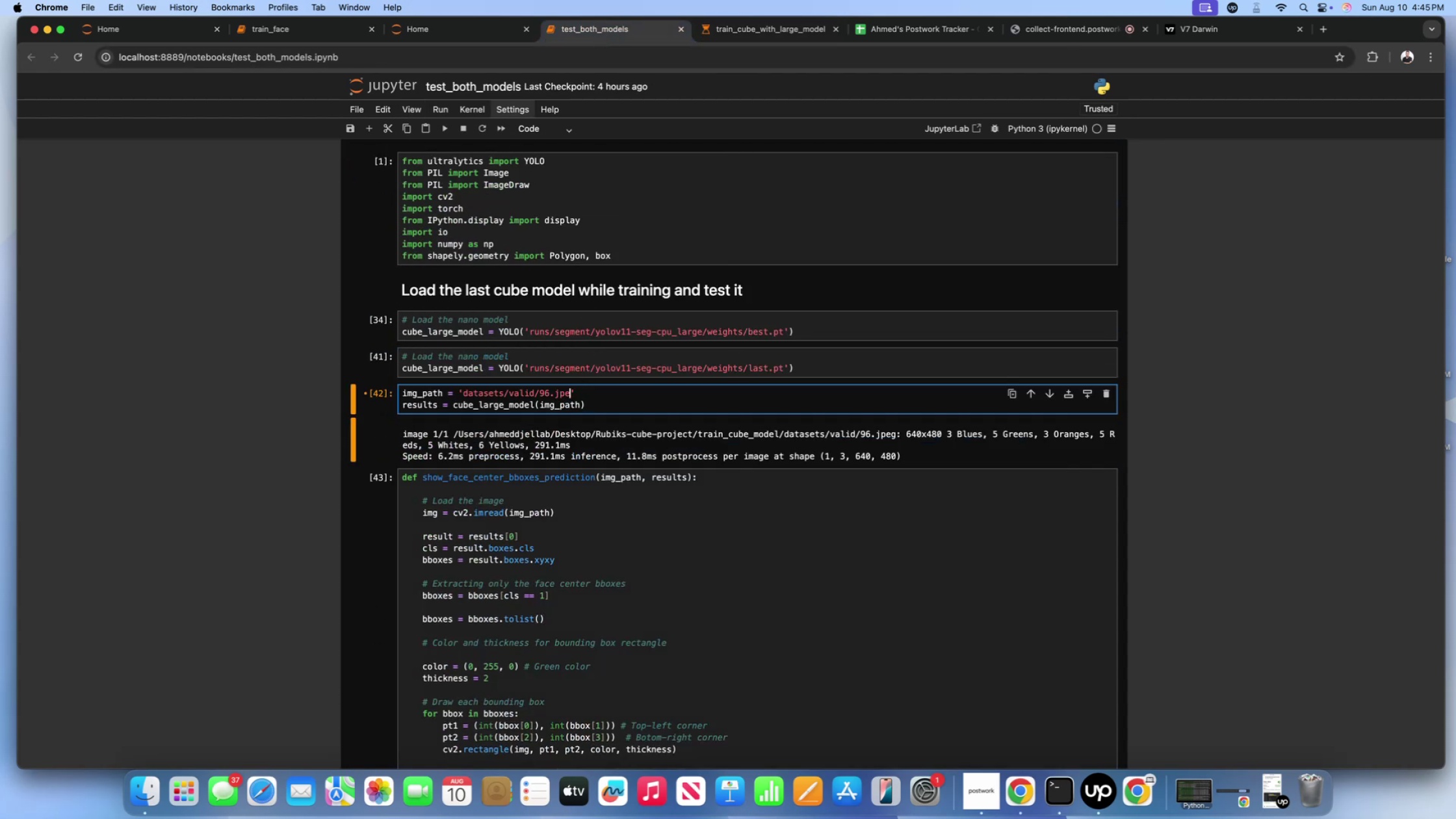 
key(Backspace)
 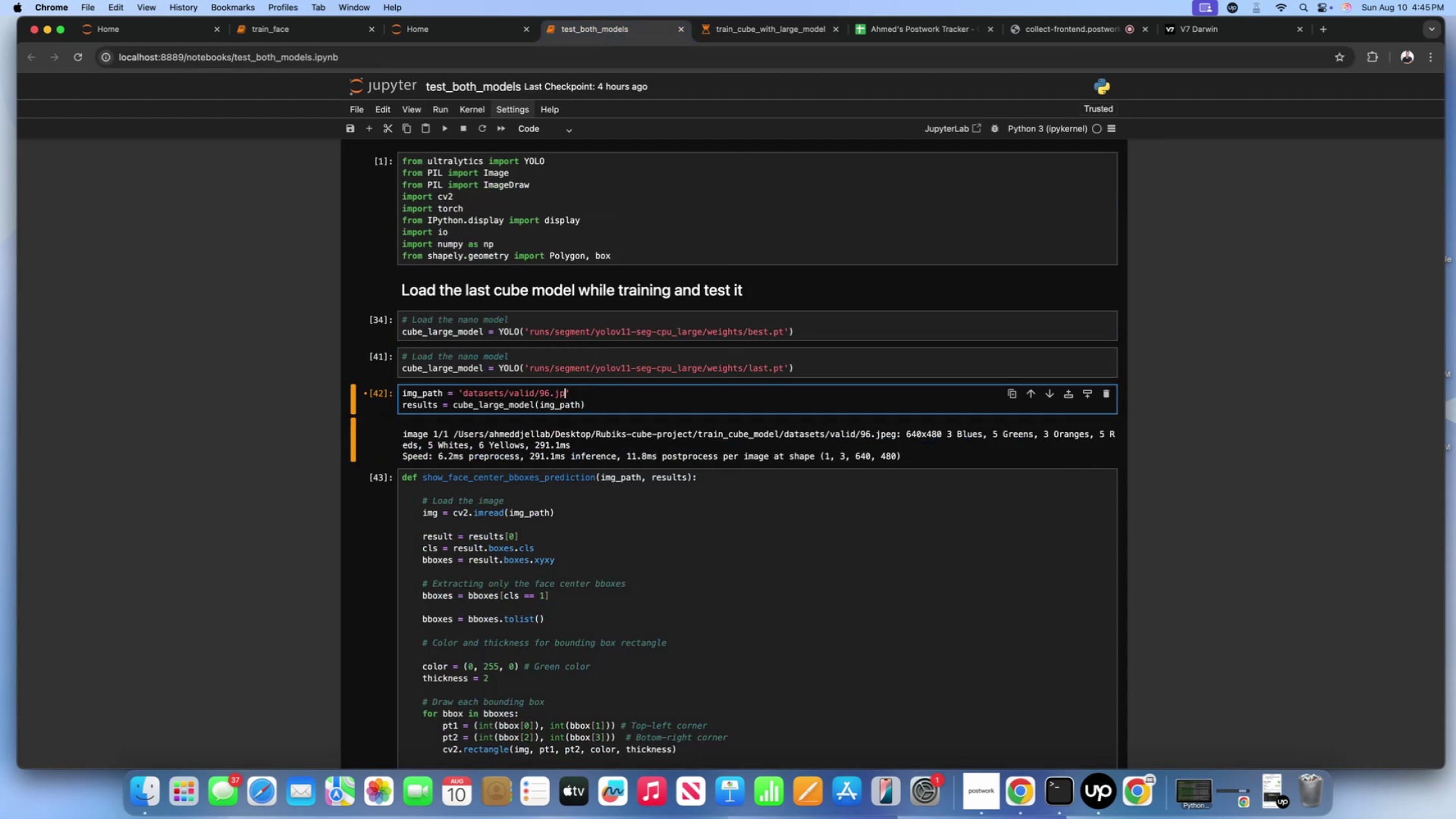 
key(Backspace)
 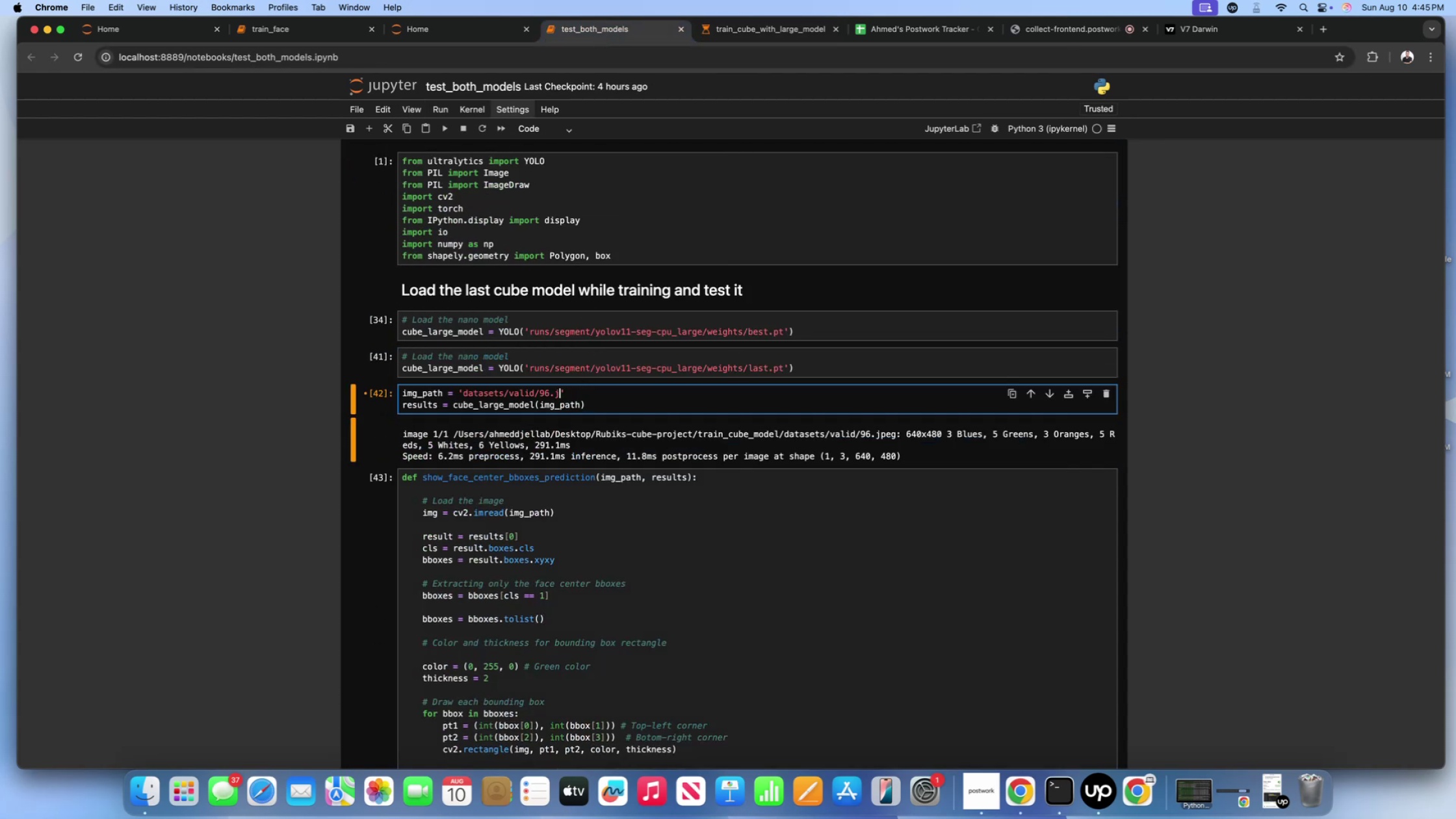 
key(Backspace)
 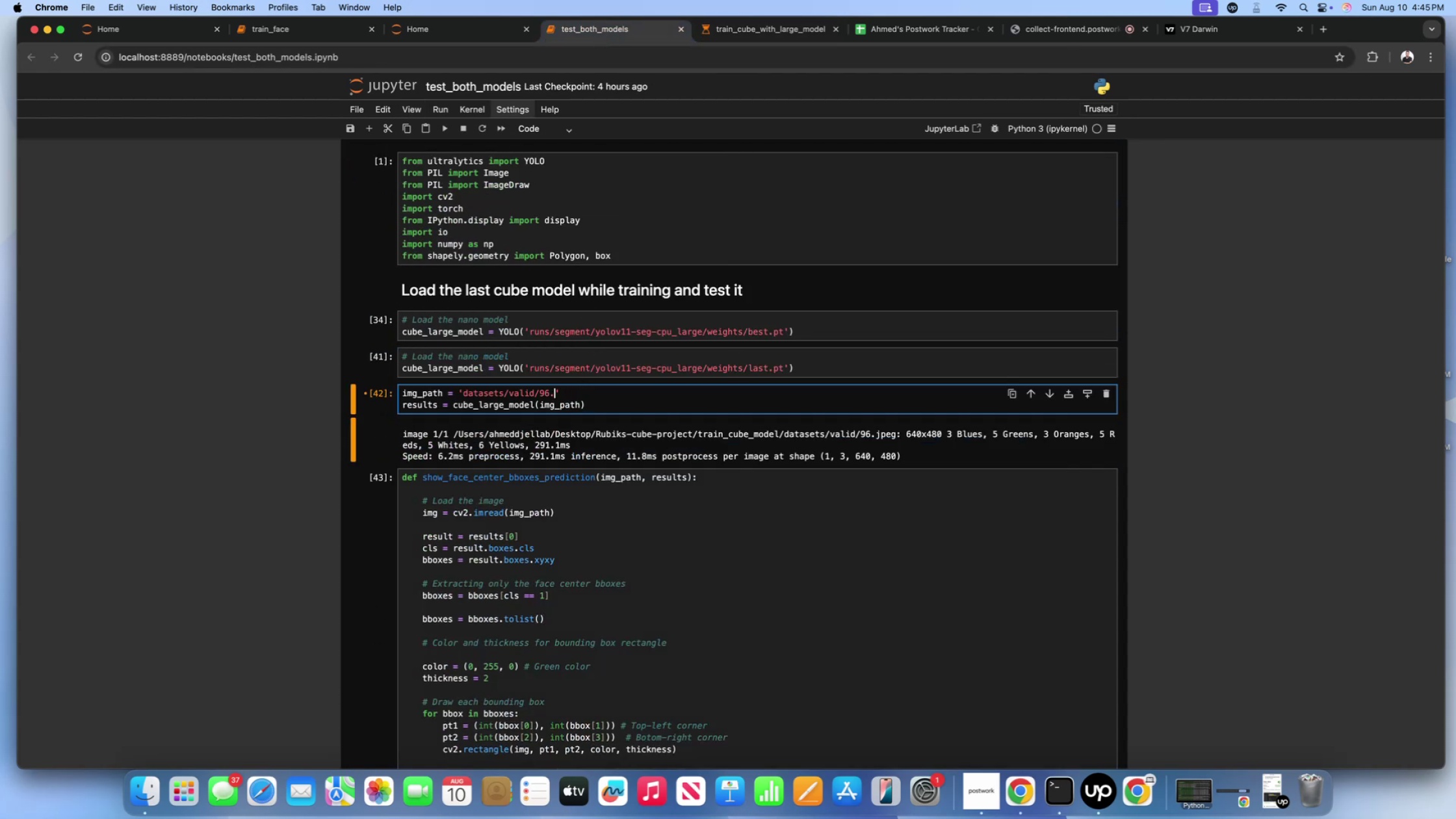 
key(Backspace)
 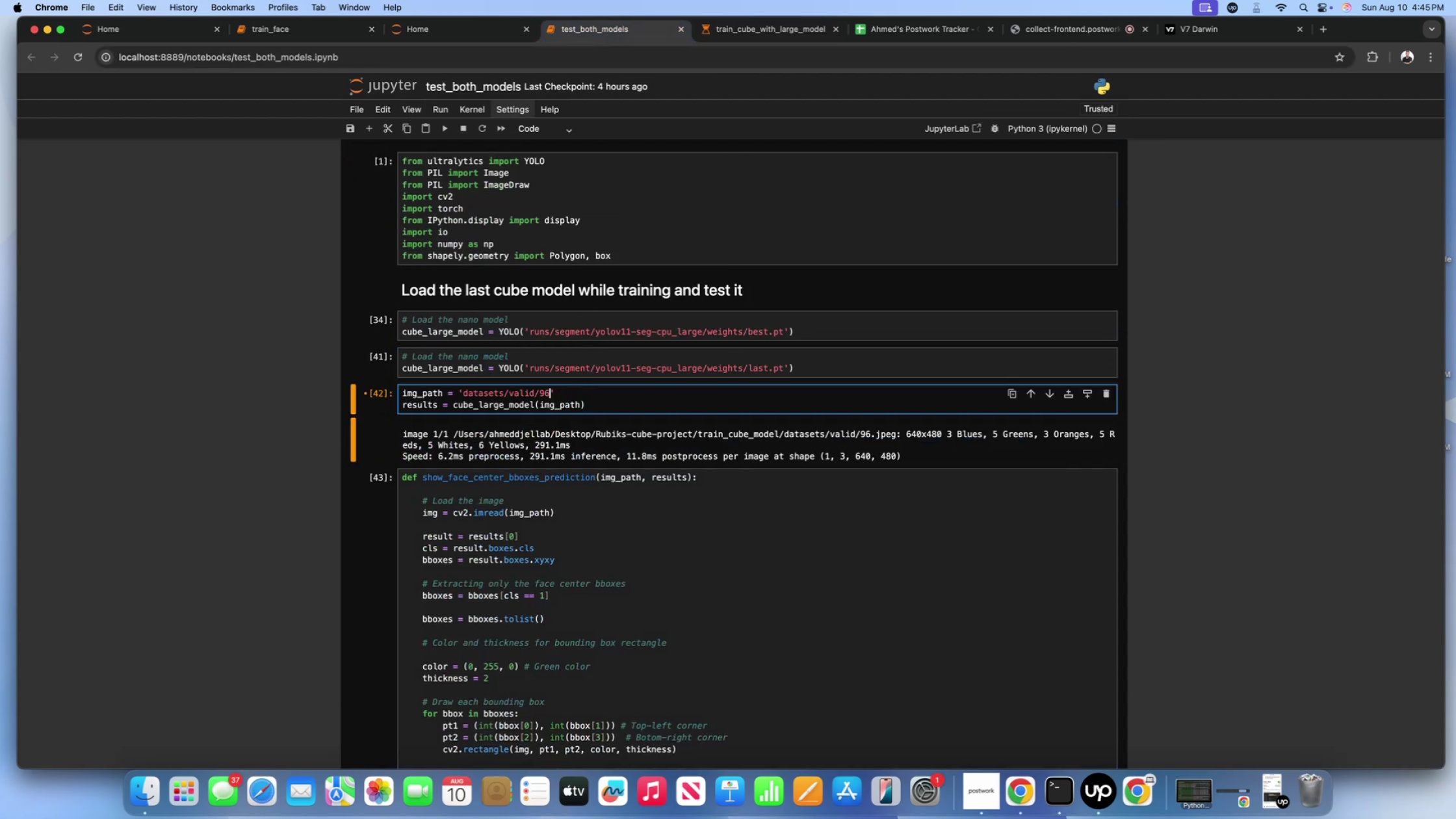 
key(Backspace)
 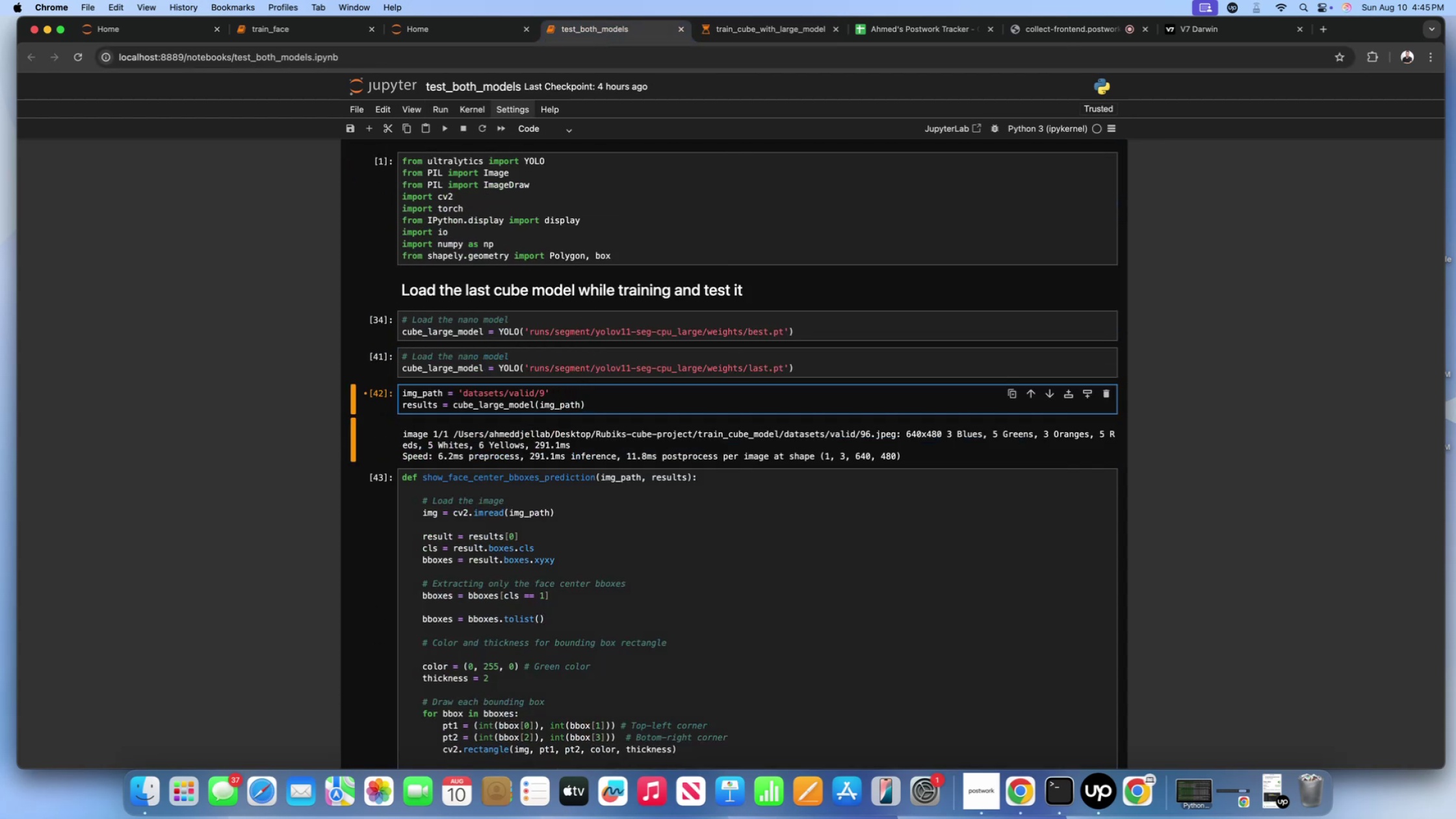 
key(Meta+Z)
 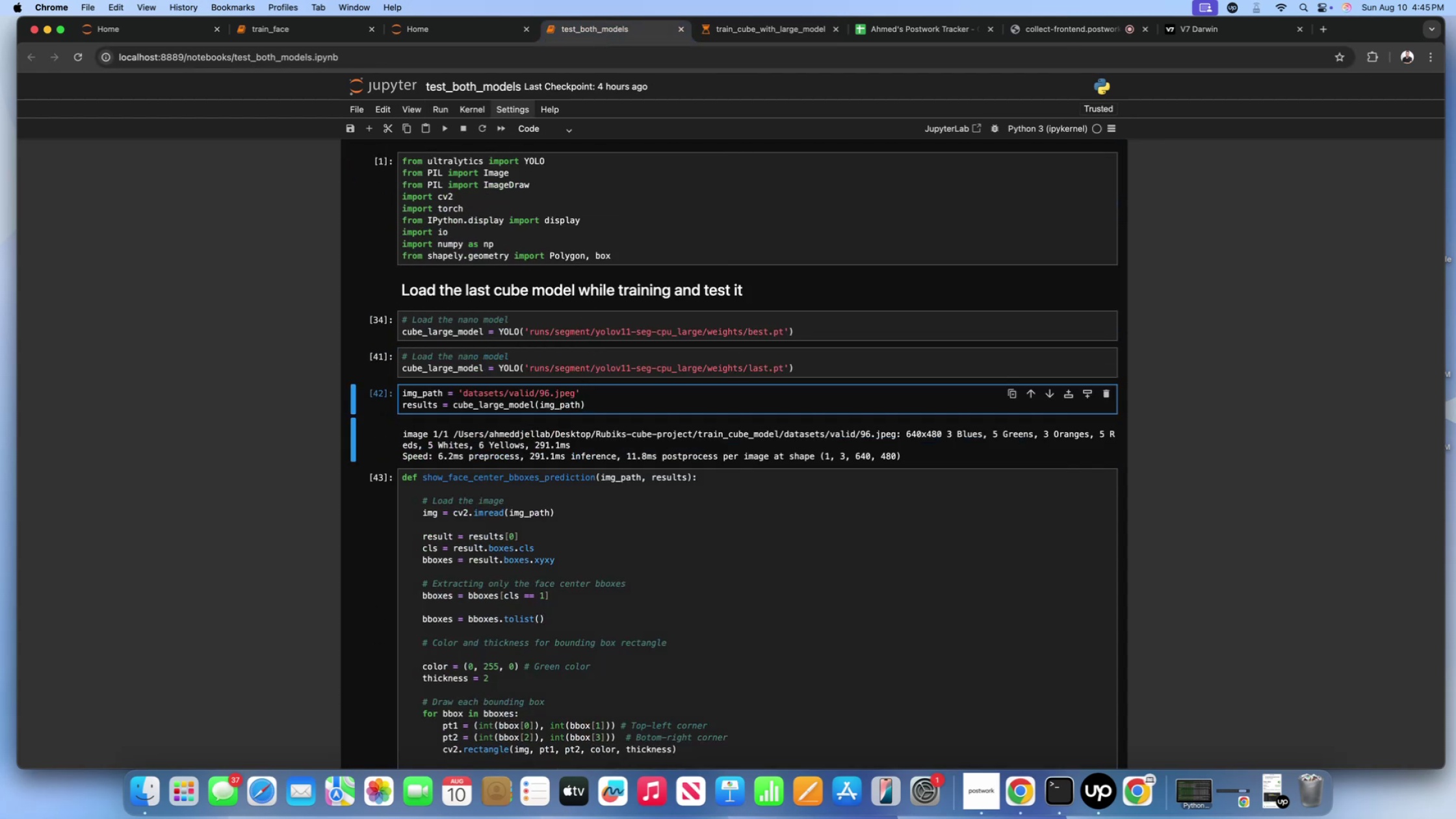 
scroll: coordinate [372, 432], scroll_direction: down, amount: 2128.0
 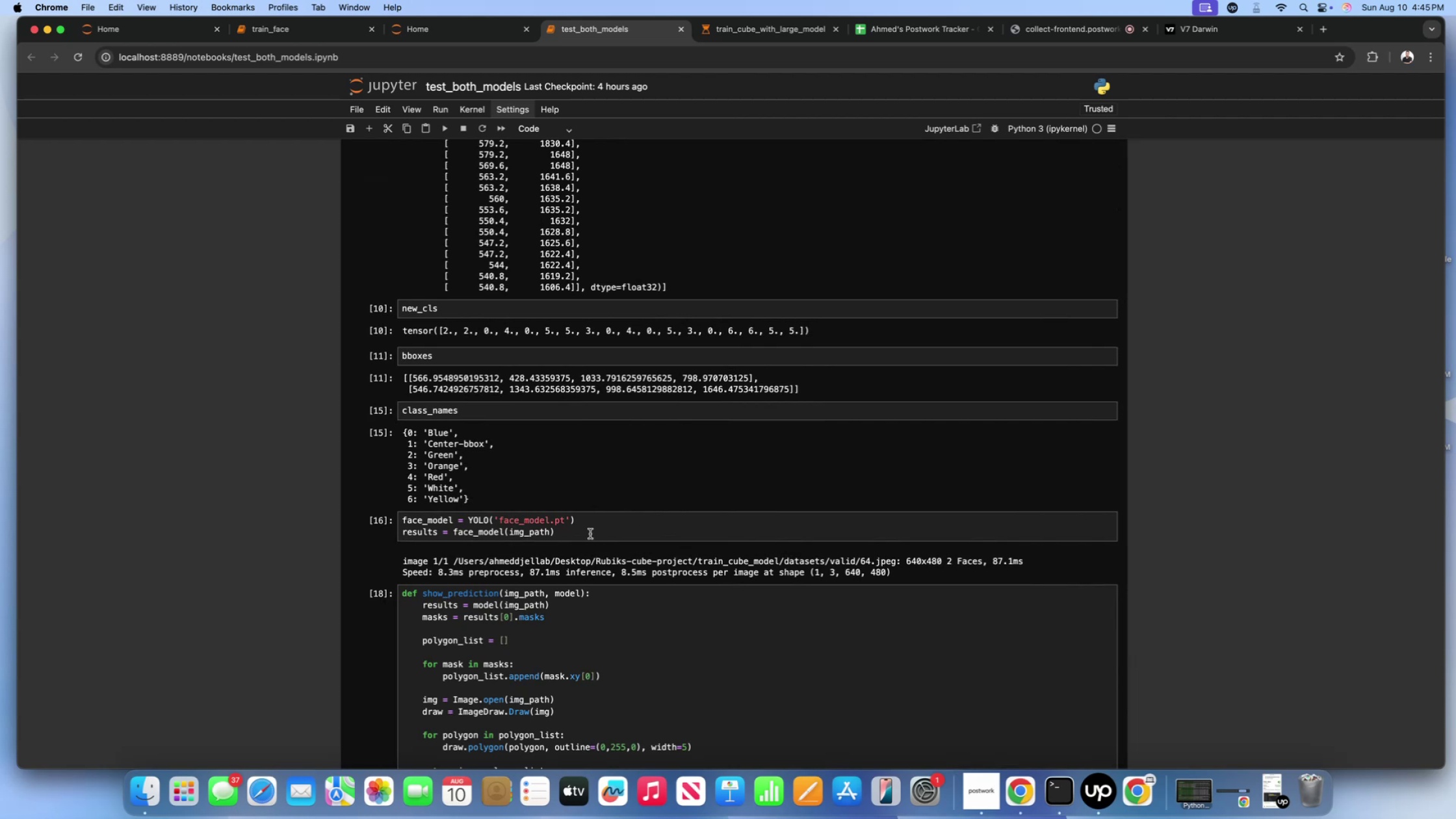 
left_click([590, 528])
 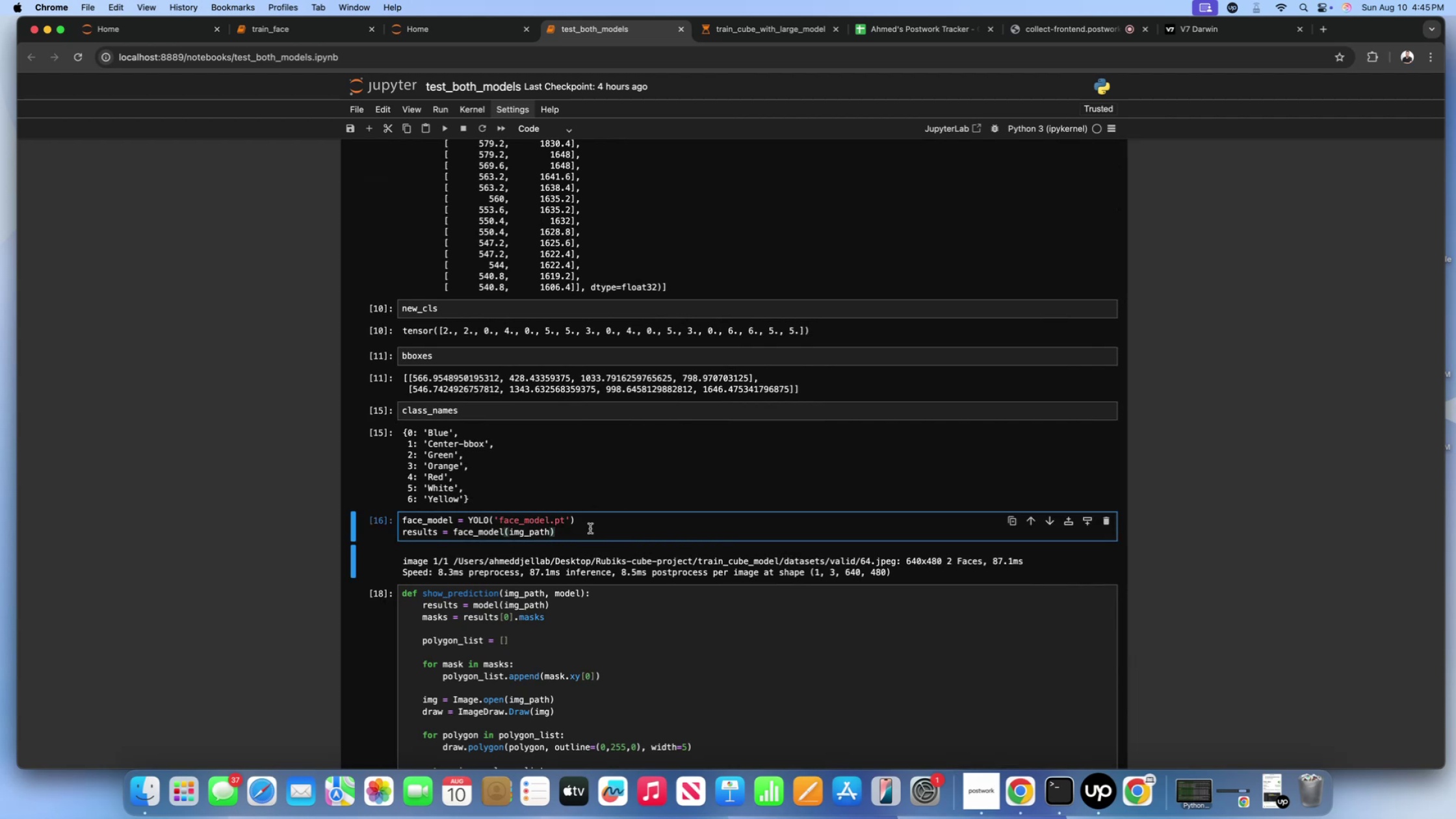 
key(Shift+Enter)
 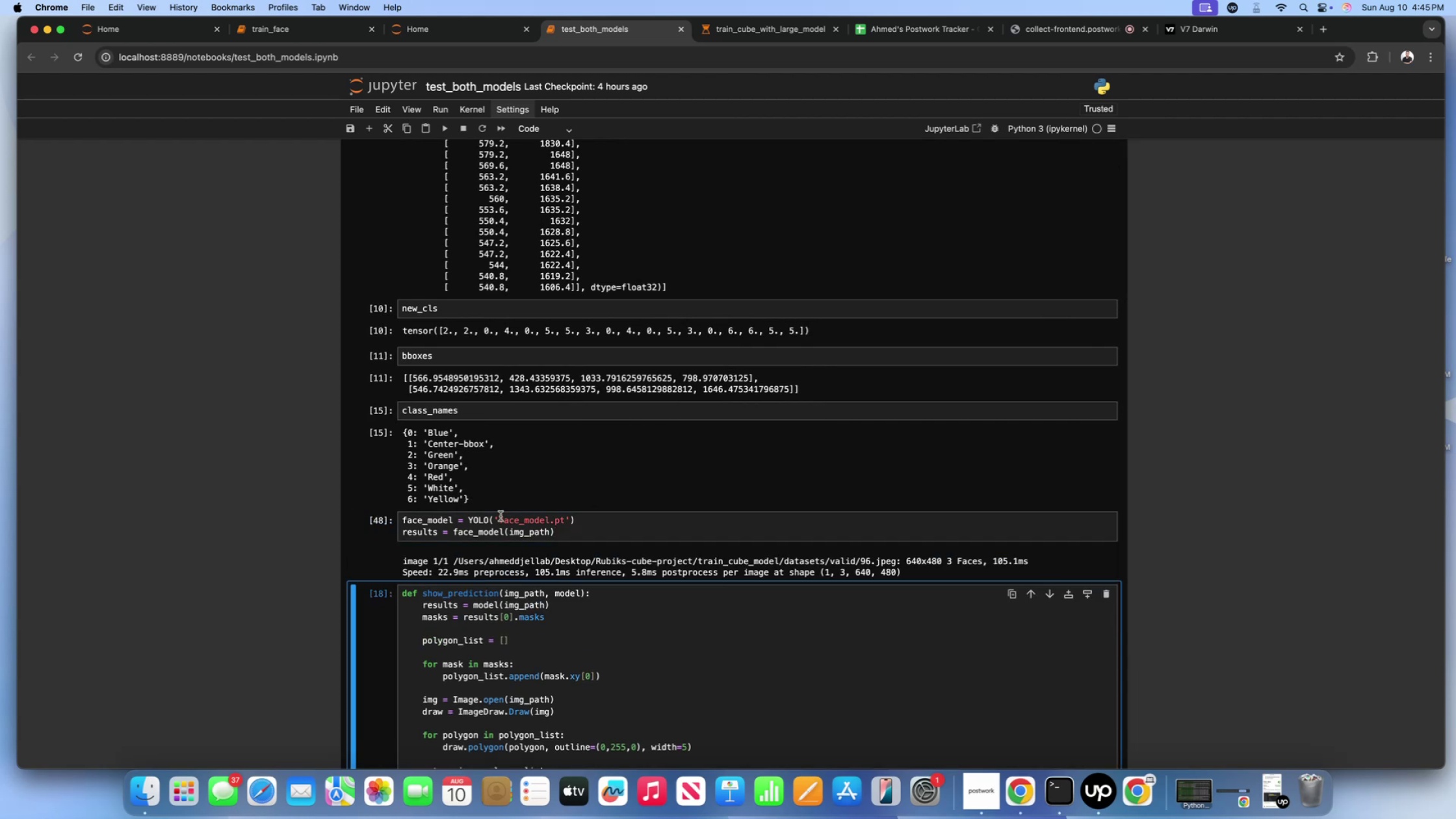 
left_click([445, 475])
 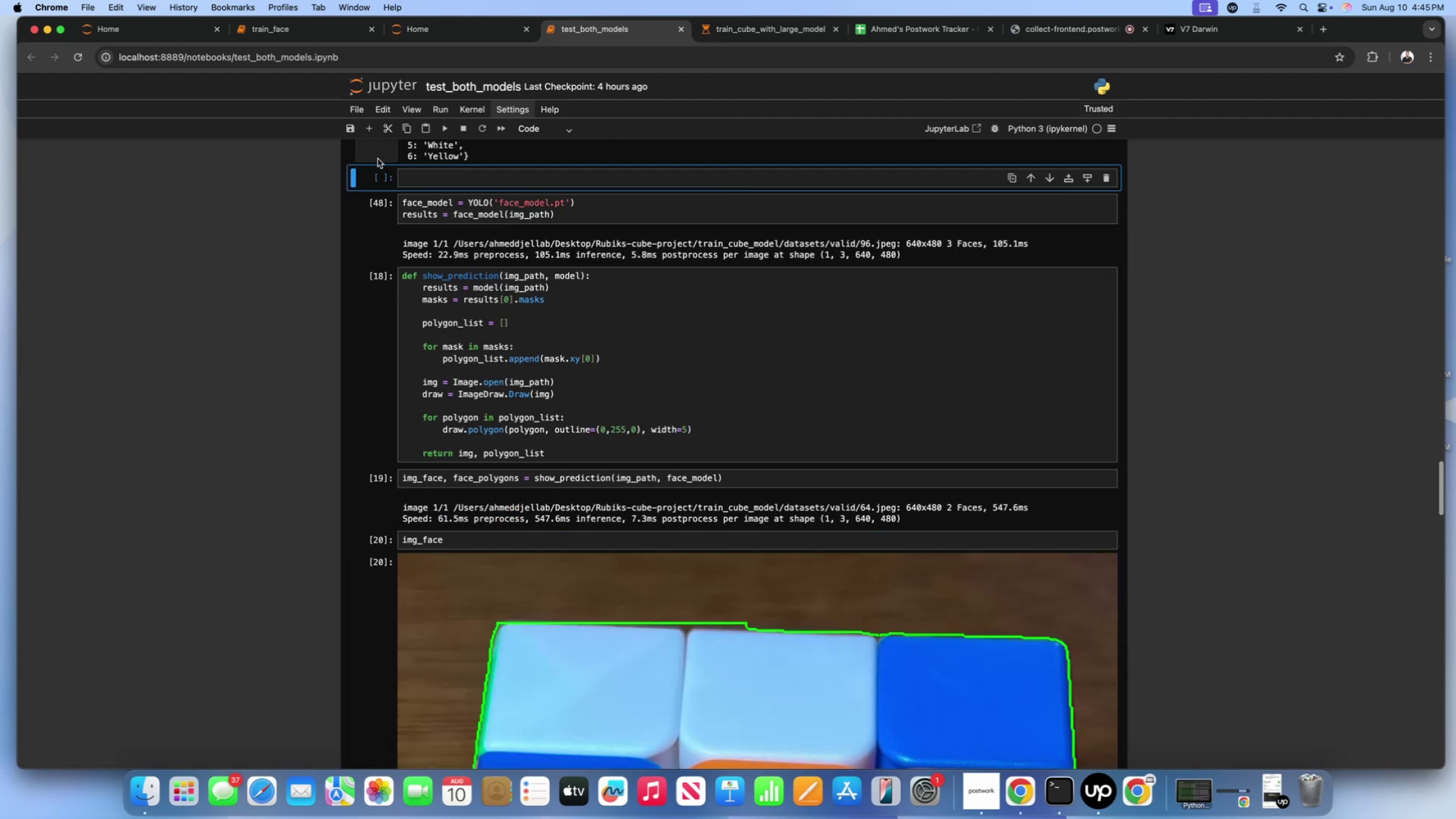 
scroll: coordinate [369, 402], scroll_direction: up, amount: 22.0
 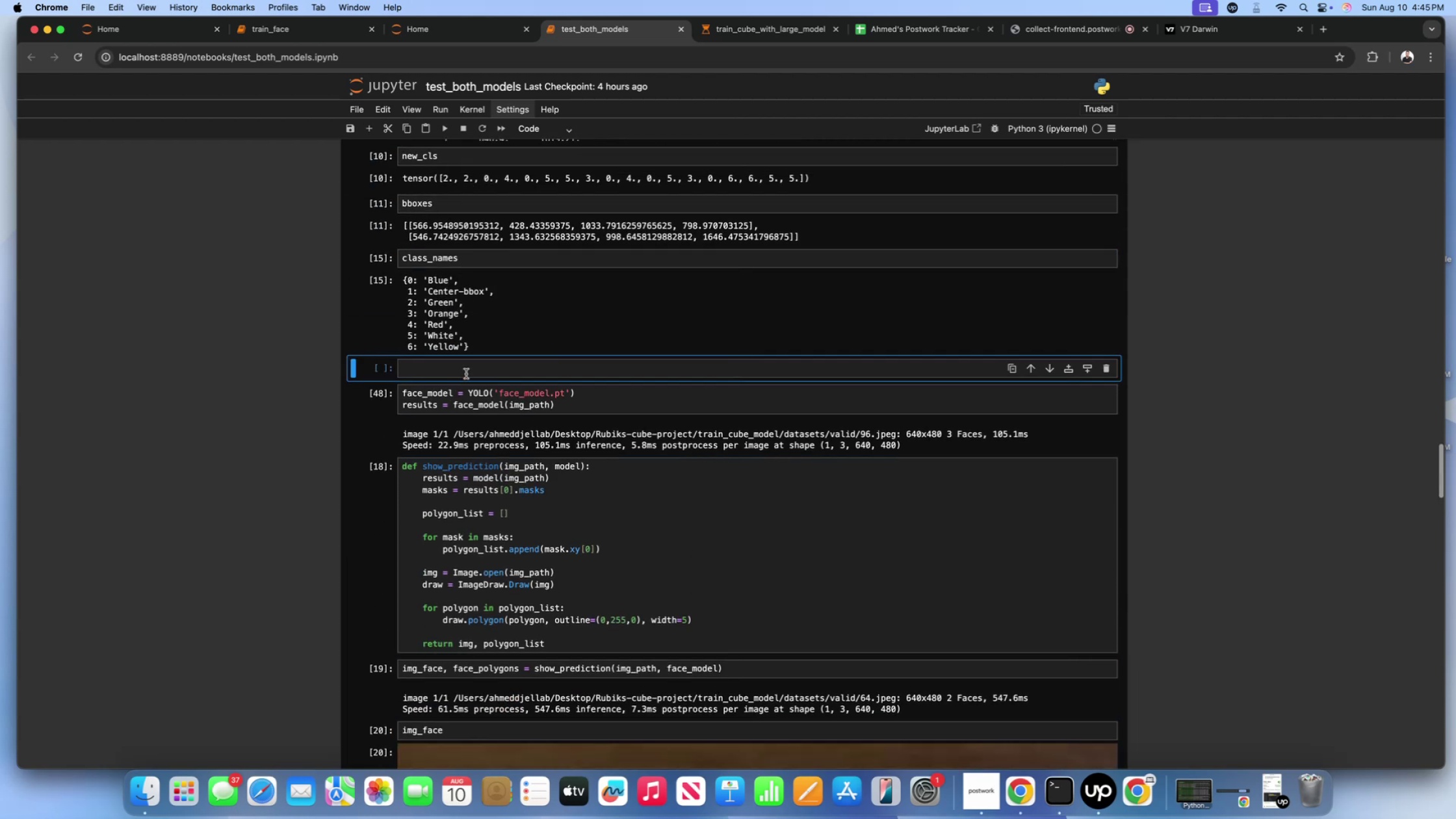 
left_click([466, 374])
 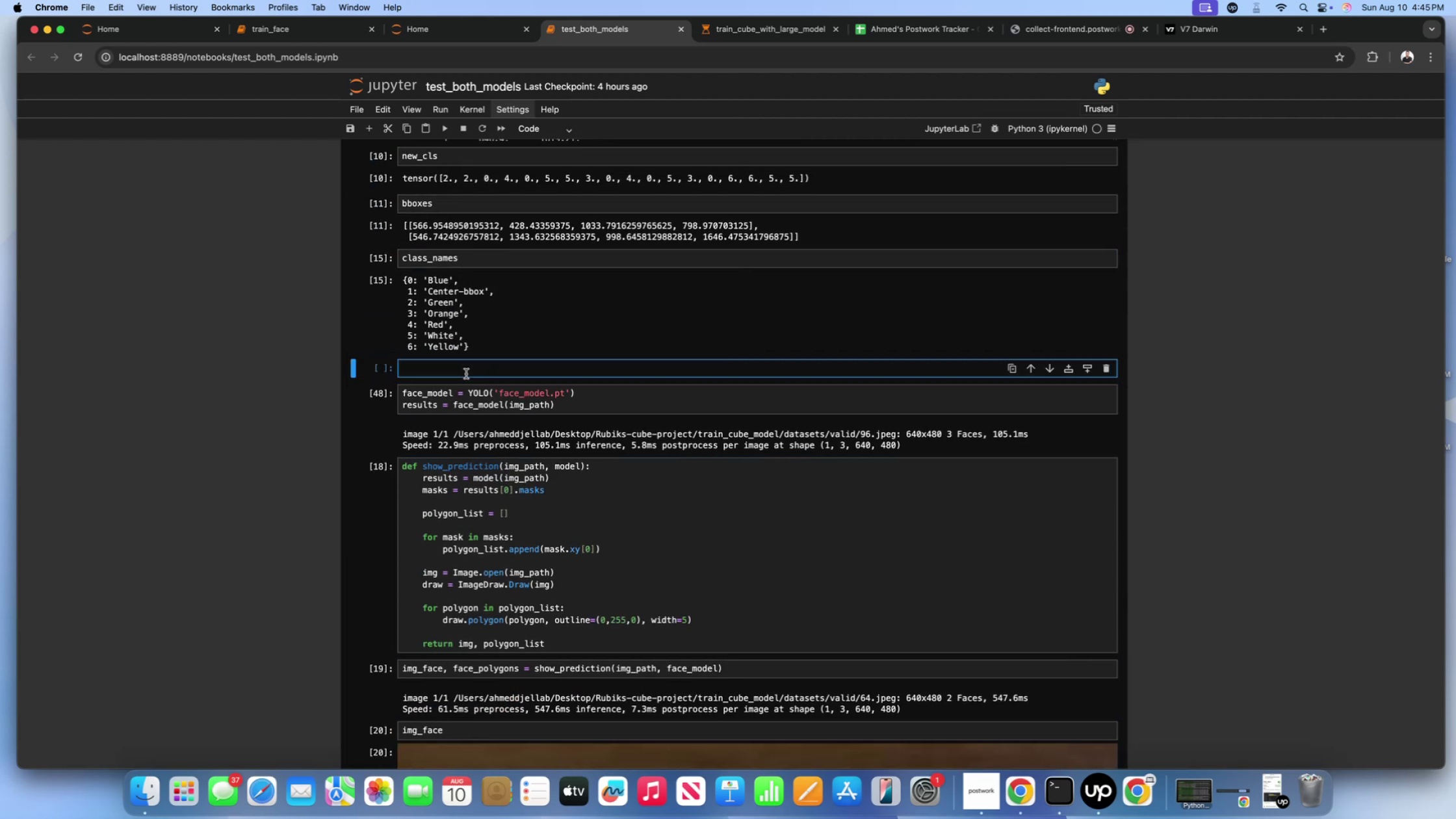 
type(img_path = '')
 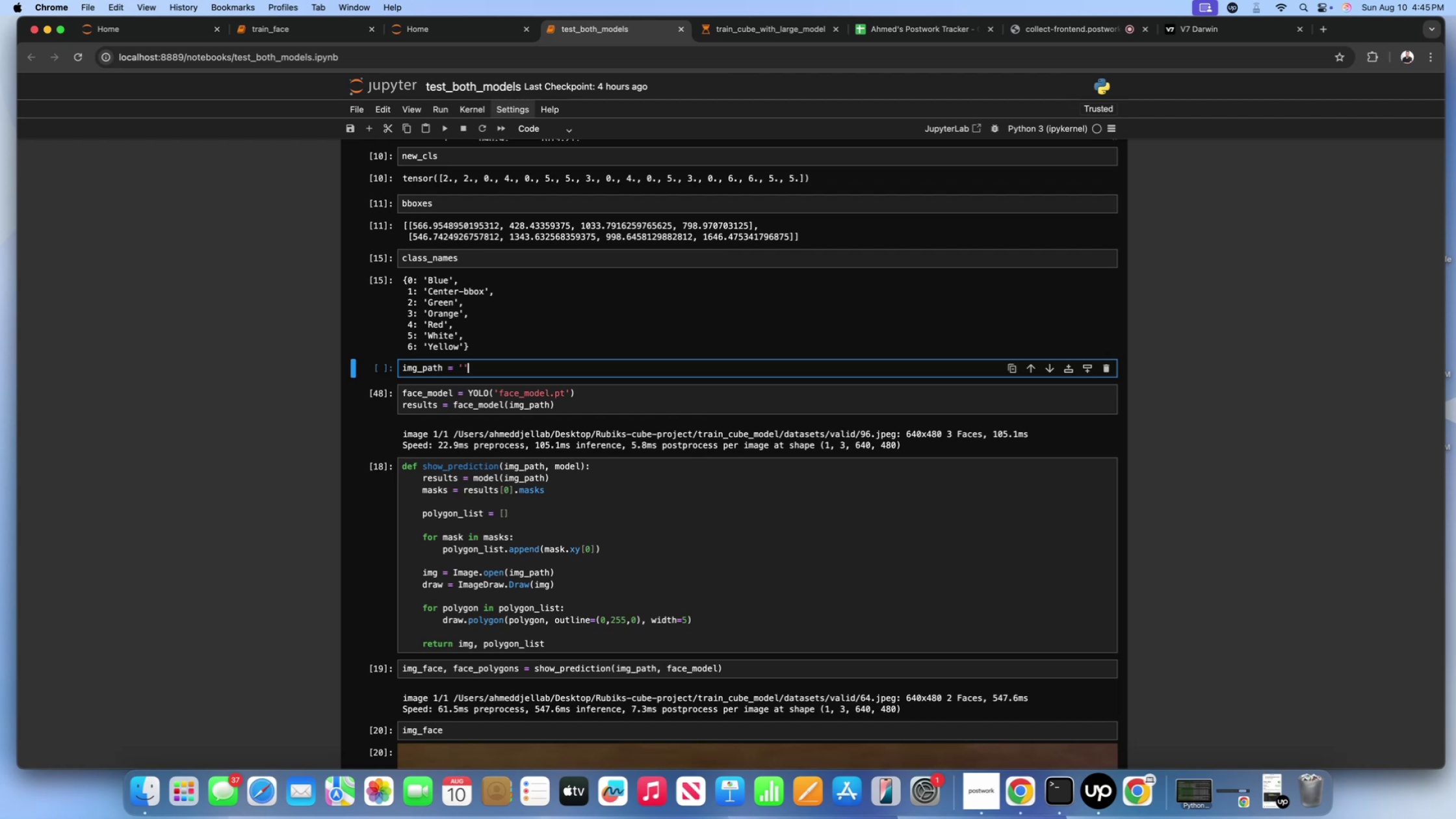 
key(ArrowLeft)
 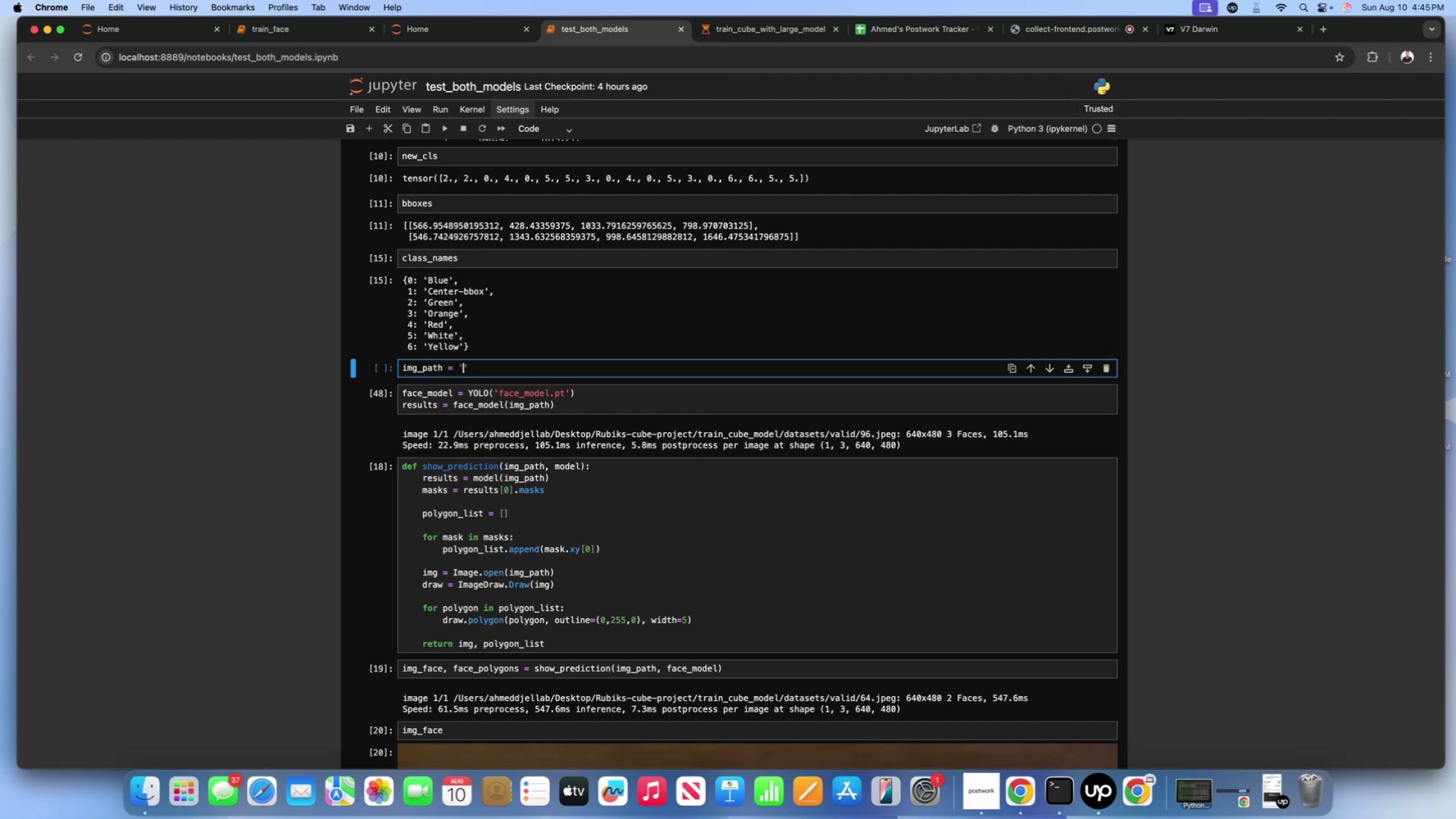 
type(datasets/valid/)
 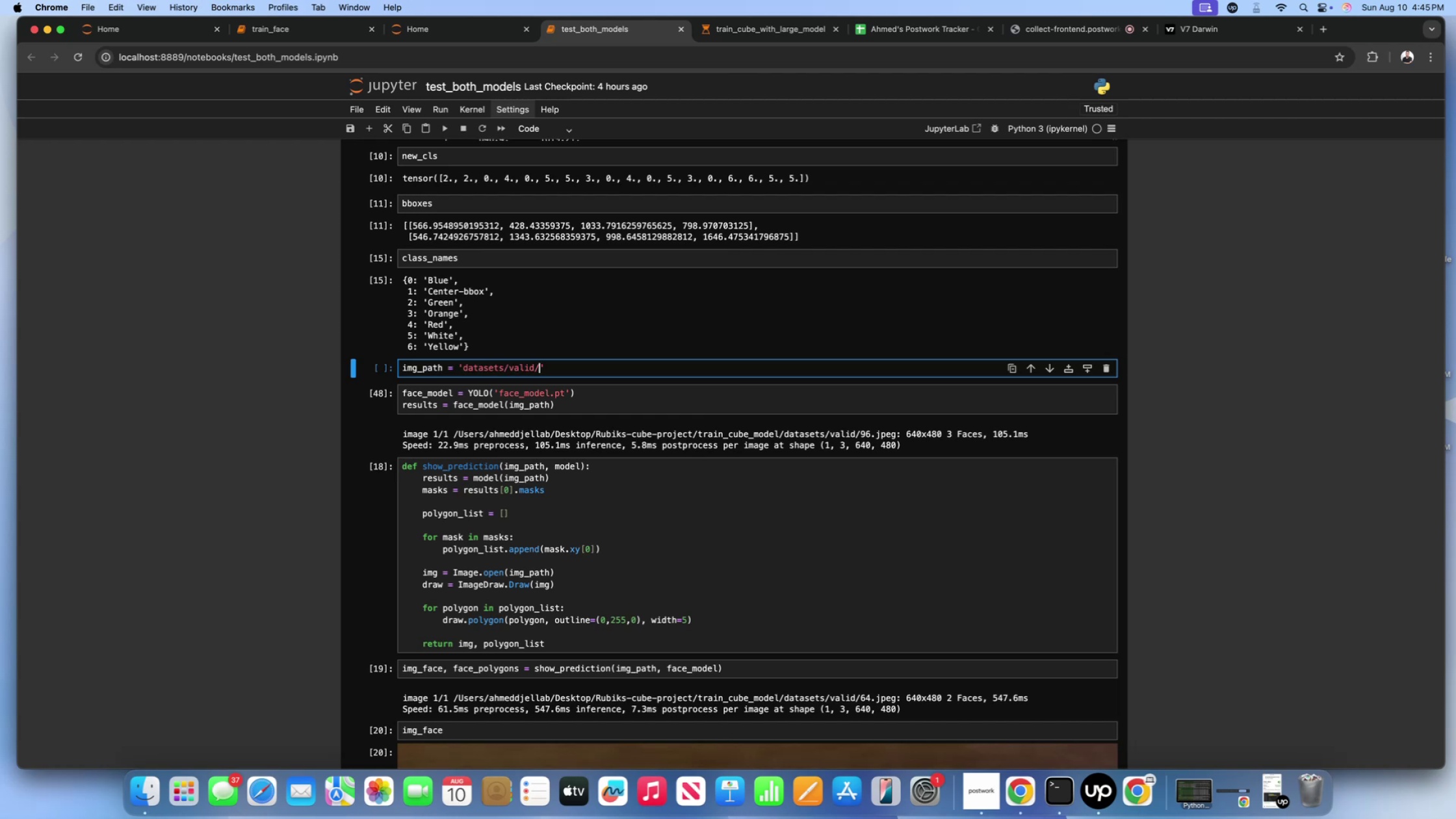 
key(Meta+CommandLeft)
 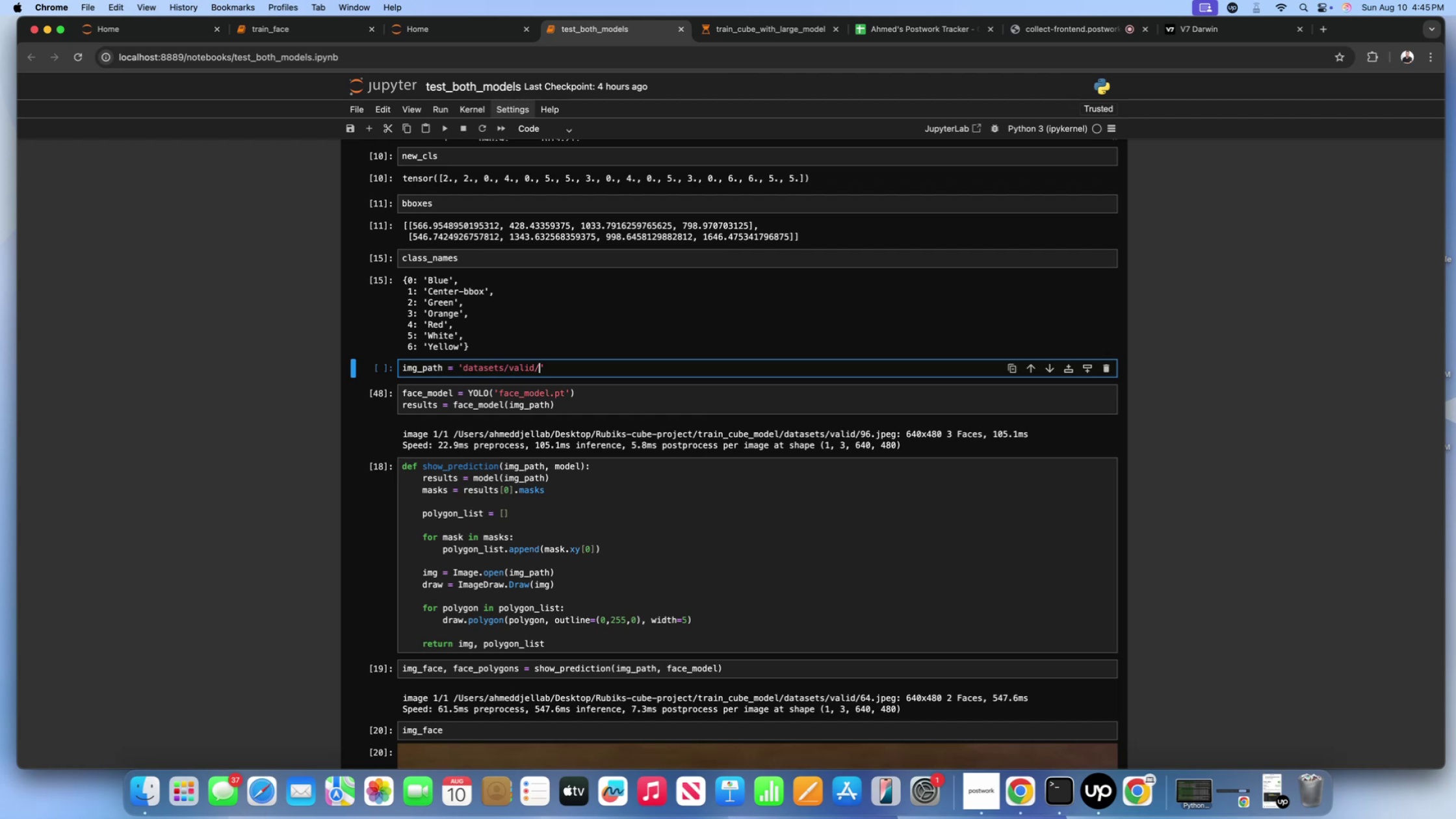 
key(Meta+V)
 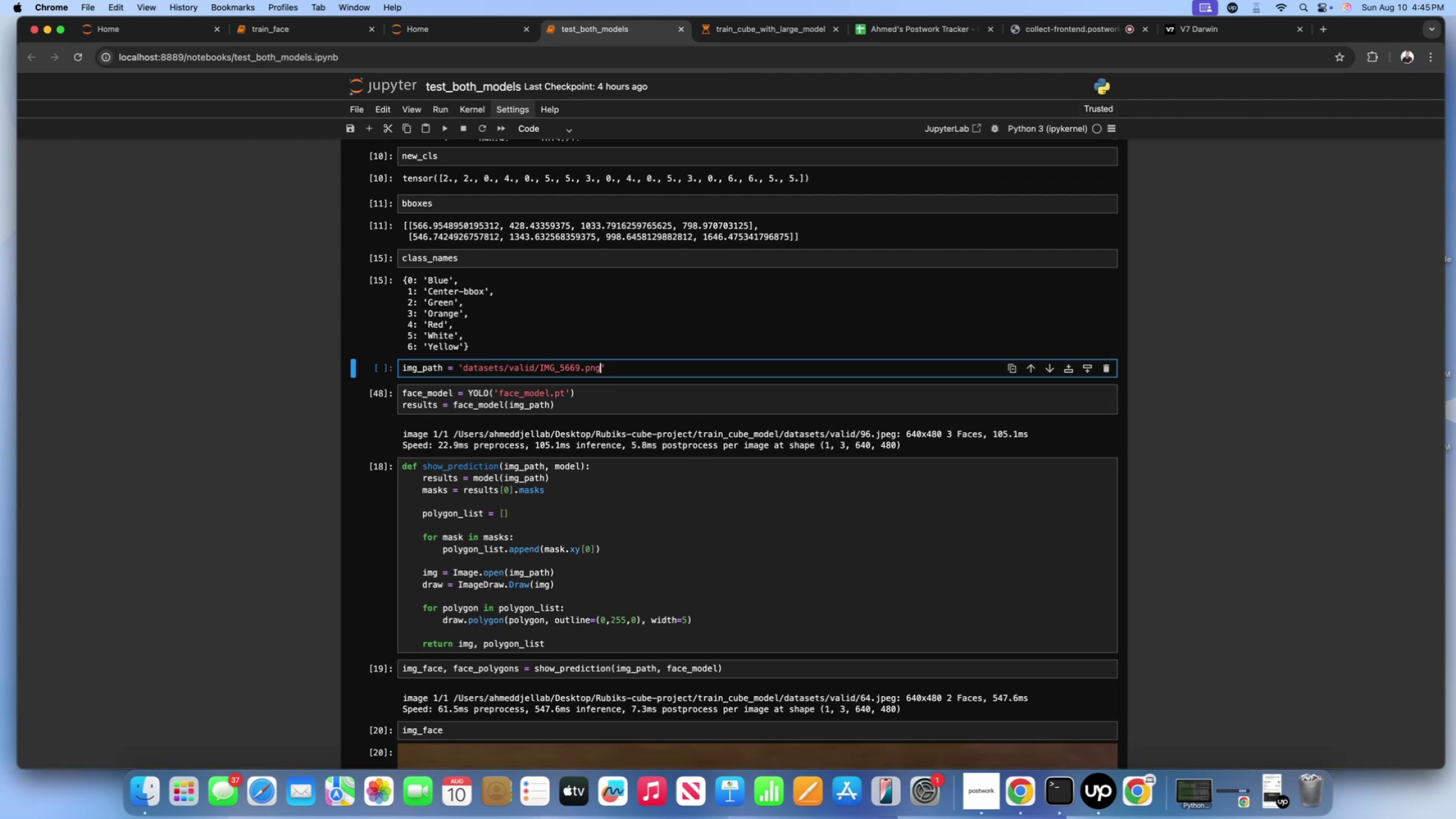 
key(Shift+Enter)
 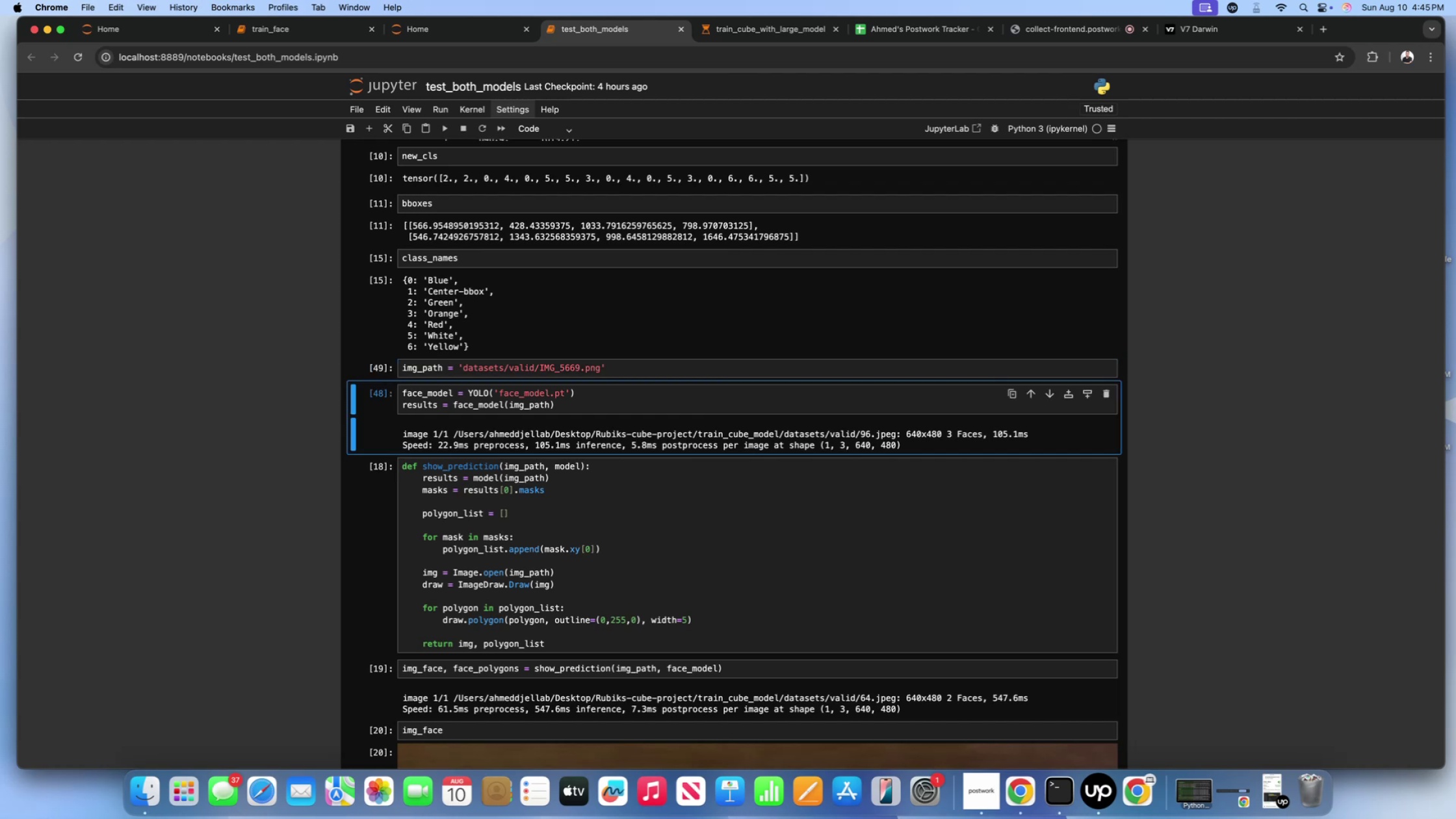 
key(Shift+ShiftLeft)
 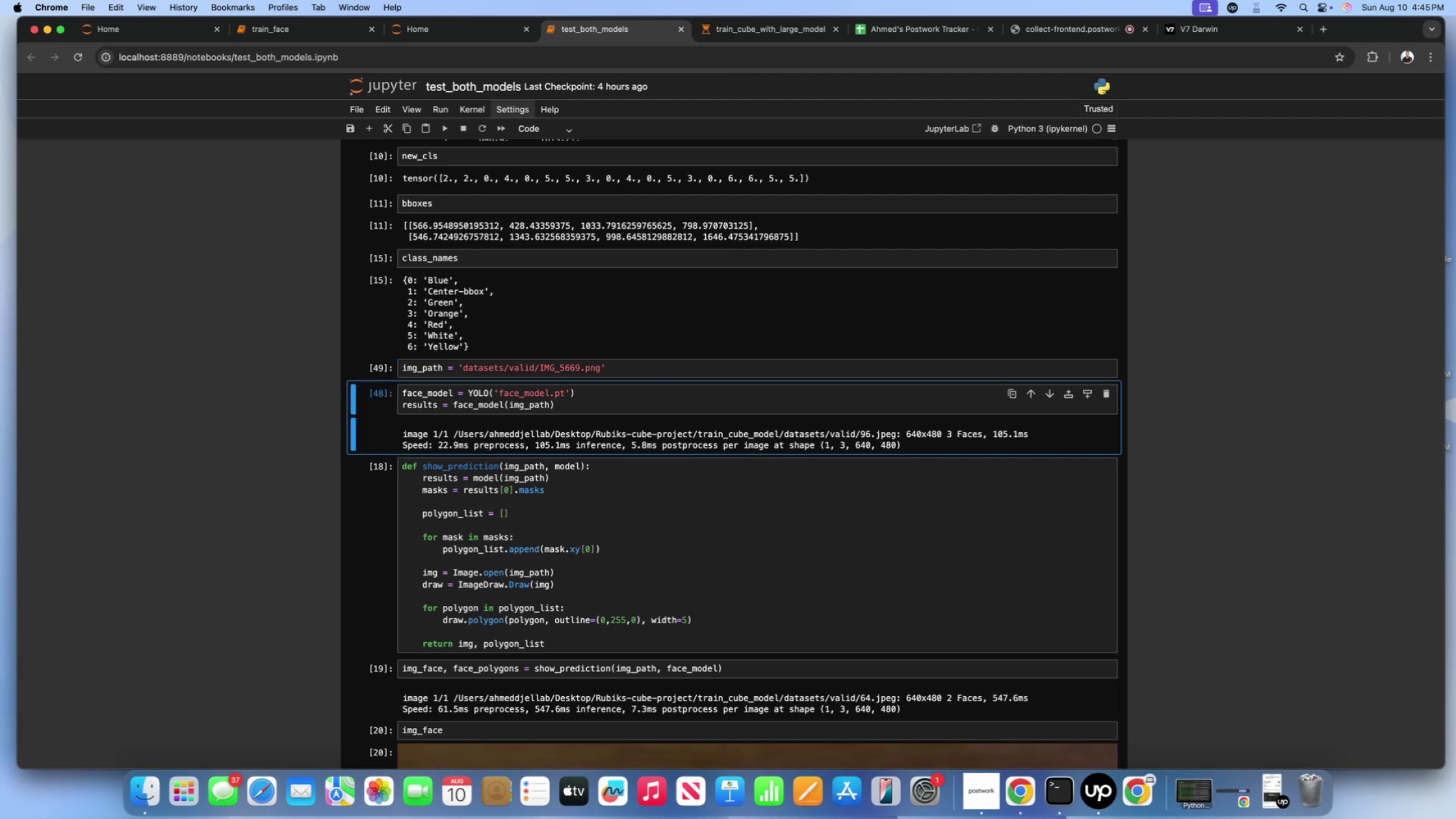 
key(Shift+Enter)
 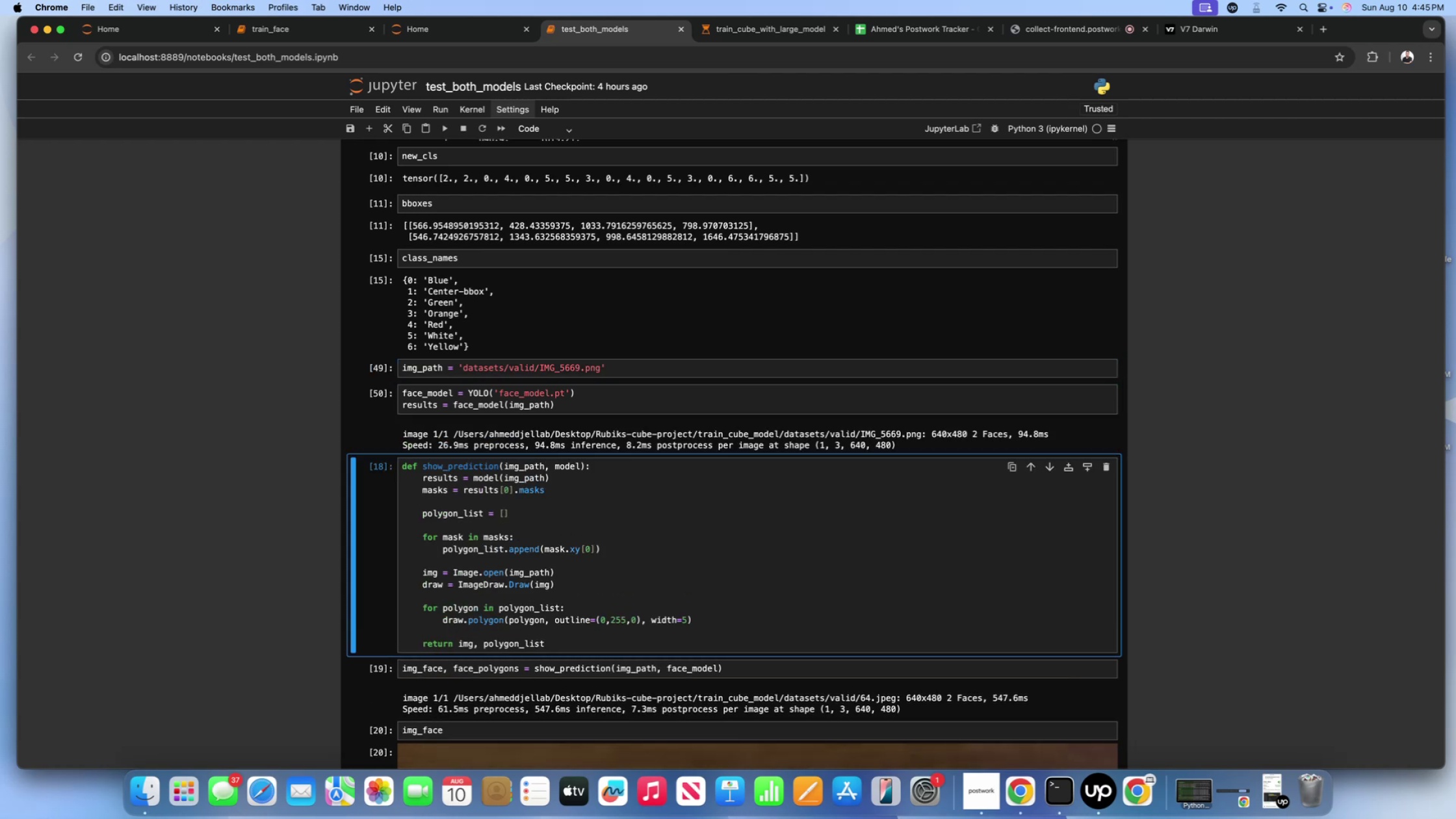 
scroll: coordinate [466, 375], scroll_direction: down, amount: 17.0
 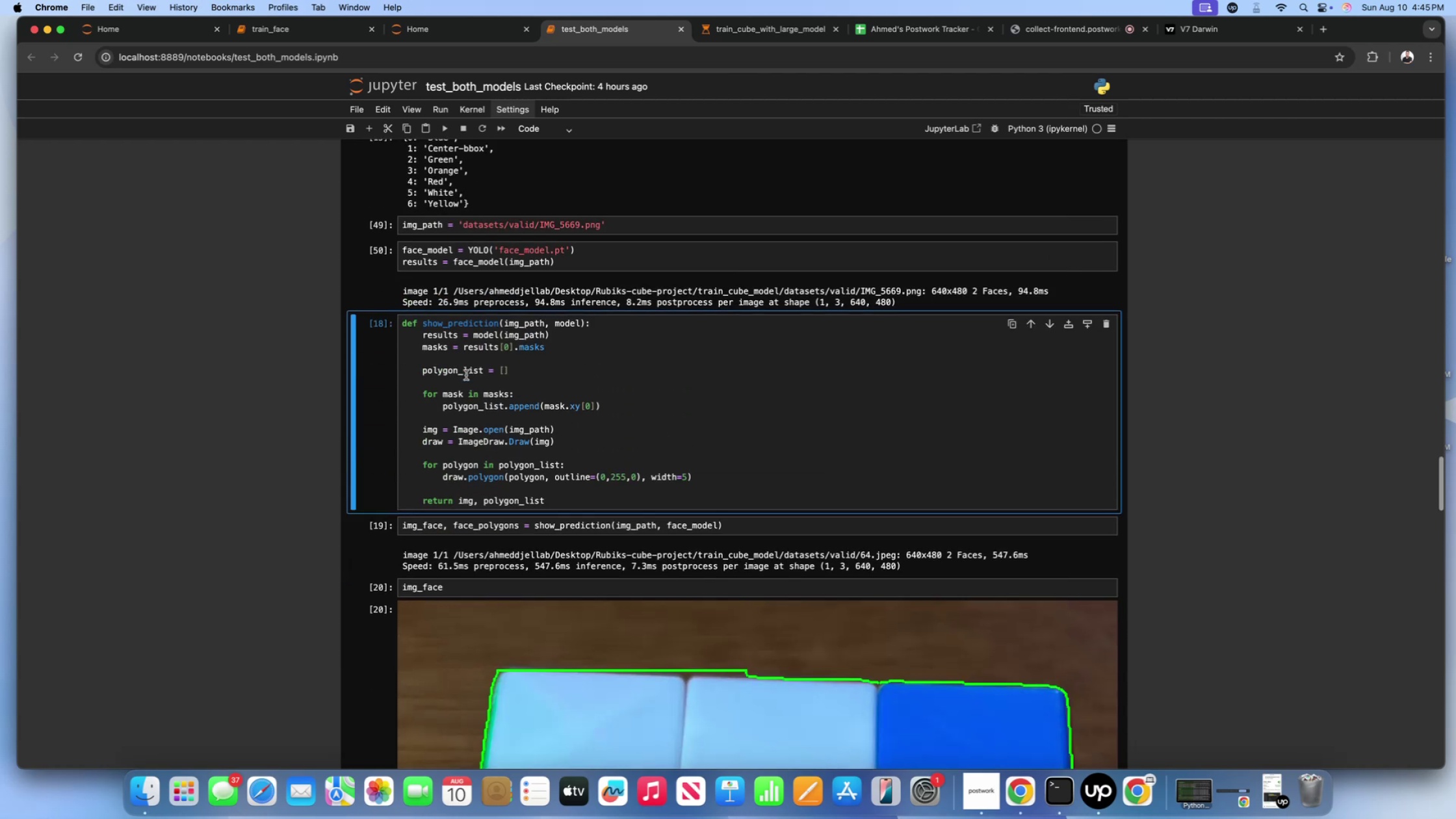 
key(Shift+Enter)
 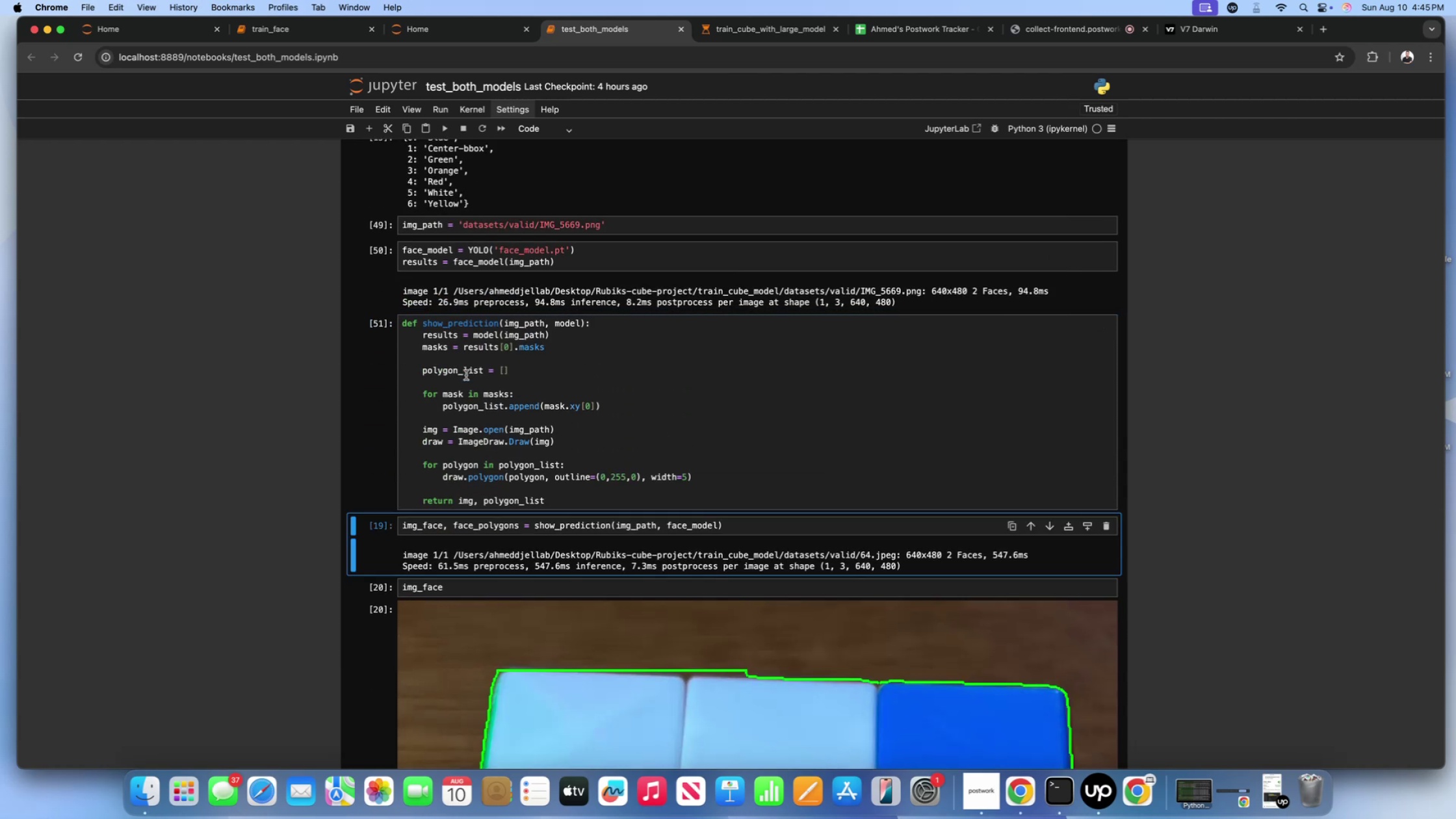 
key(Shift+ShiftLeft)
 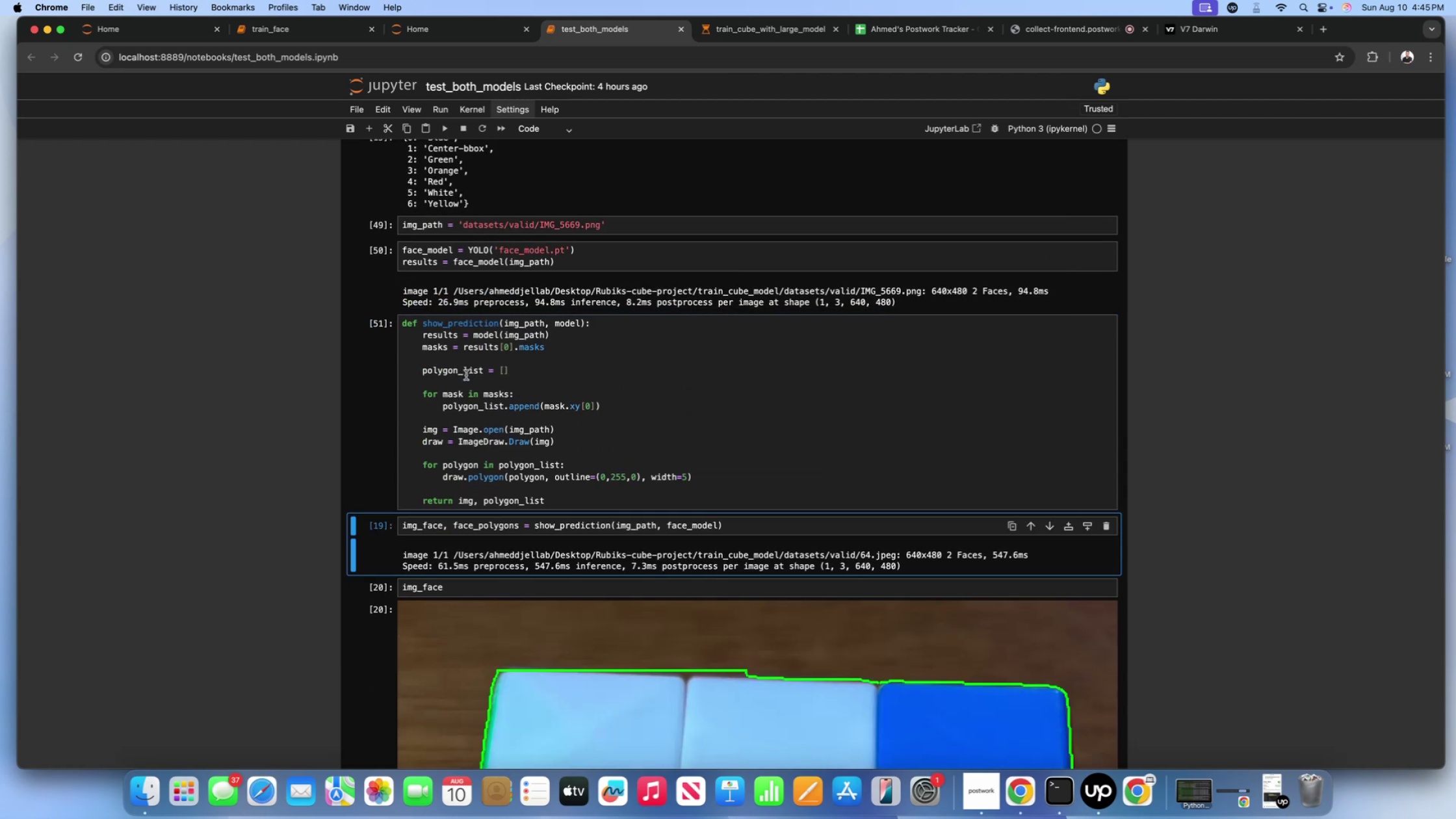 
key(Shift+Enter)
 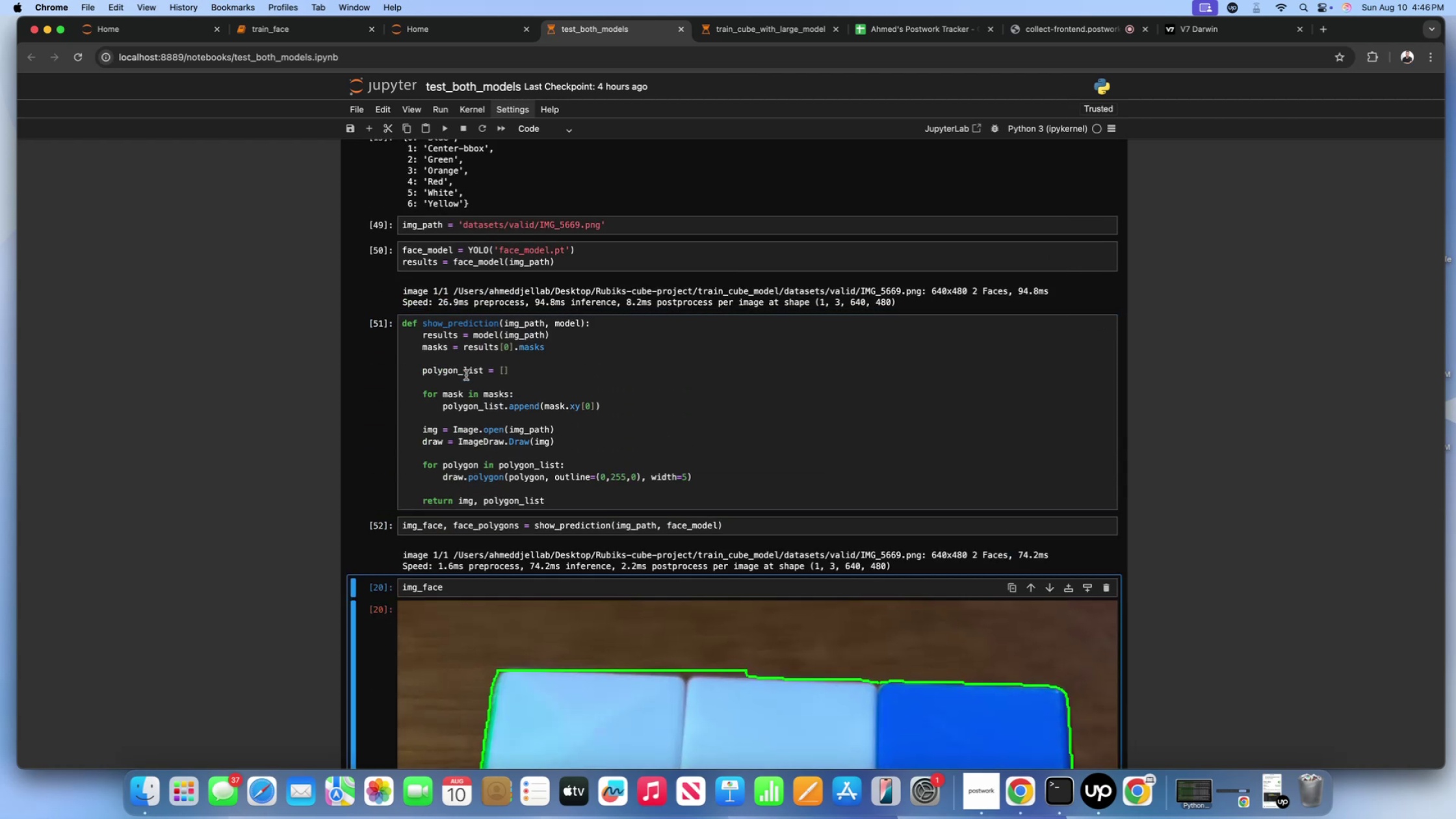 
key(Shift+ShiftLeft)
 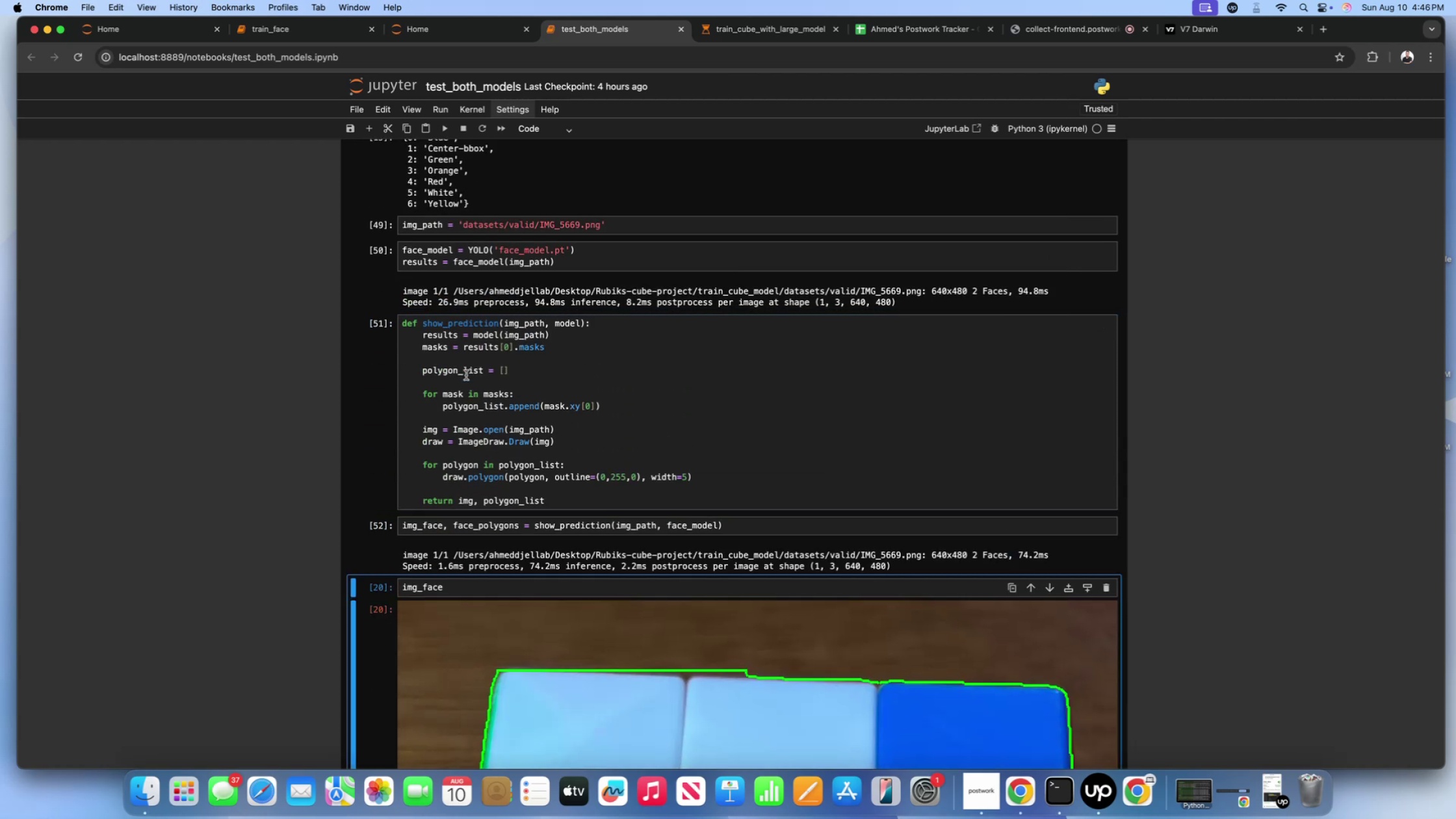 
key(Shift+Enter)
 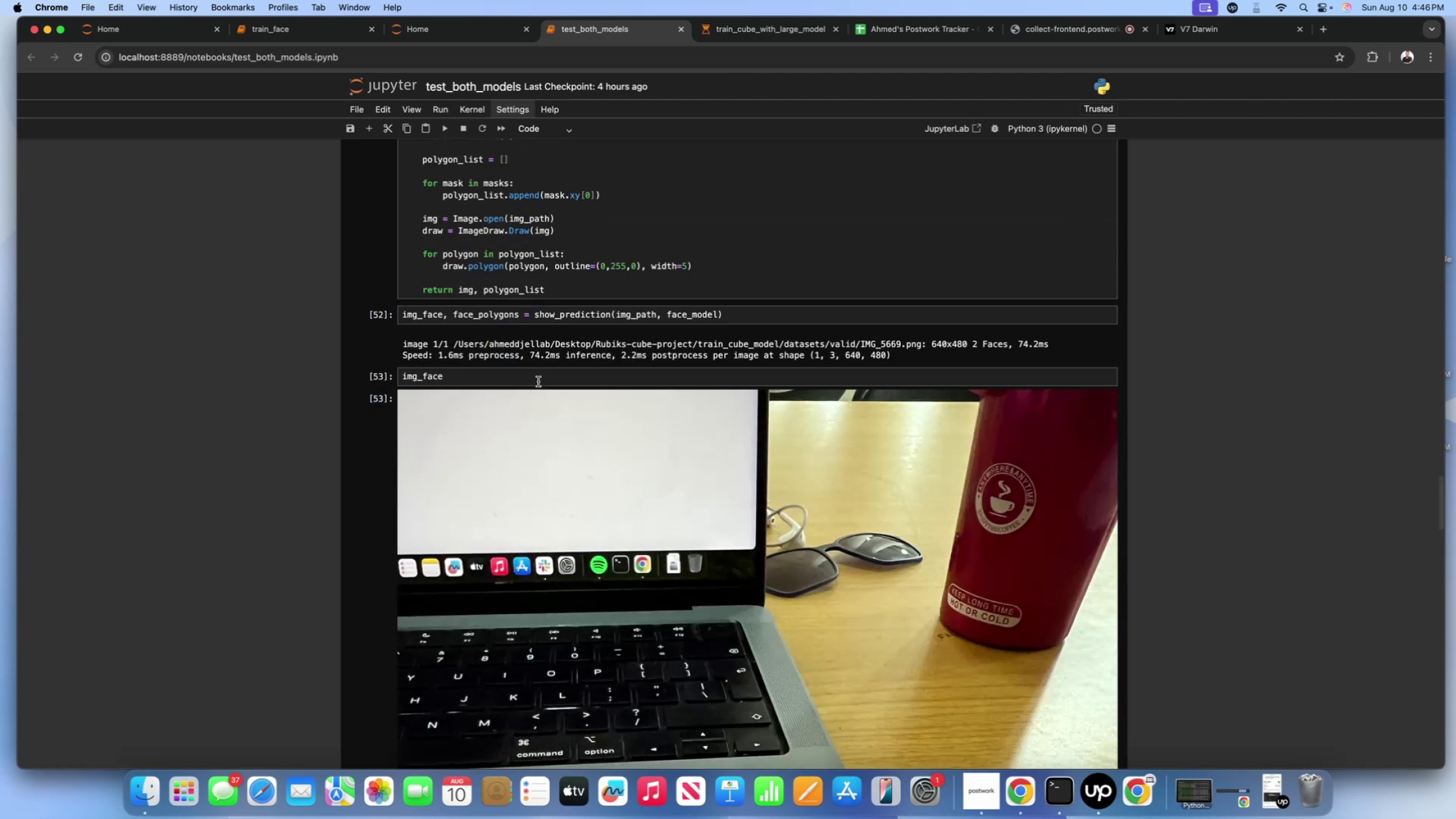 
scroll: coordinate [538, 382], scroll_direction: down, amount: 56.0
 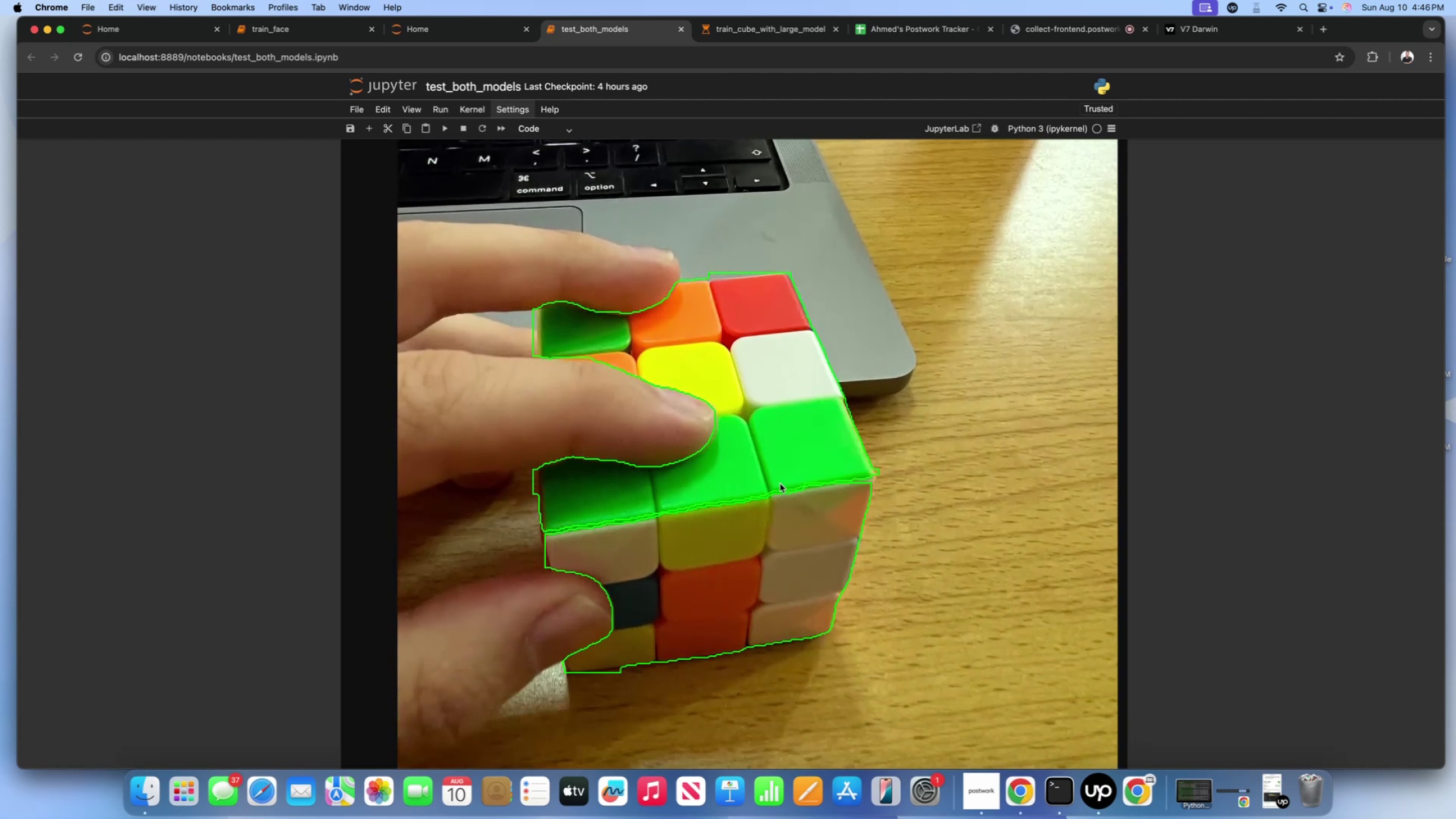 
scroll: coordinate [833, 447], scroll_direction: up, amount: 3.0
 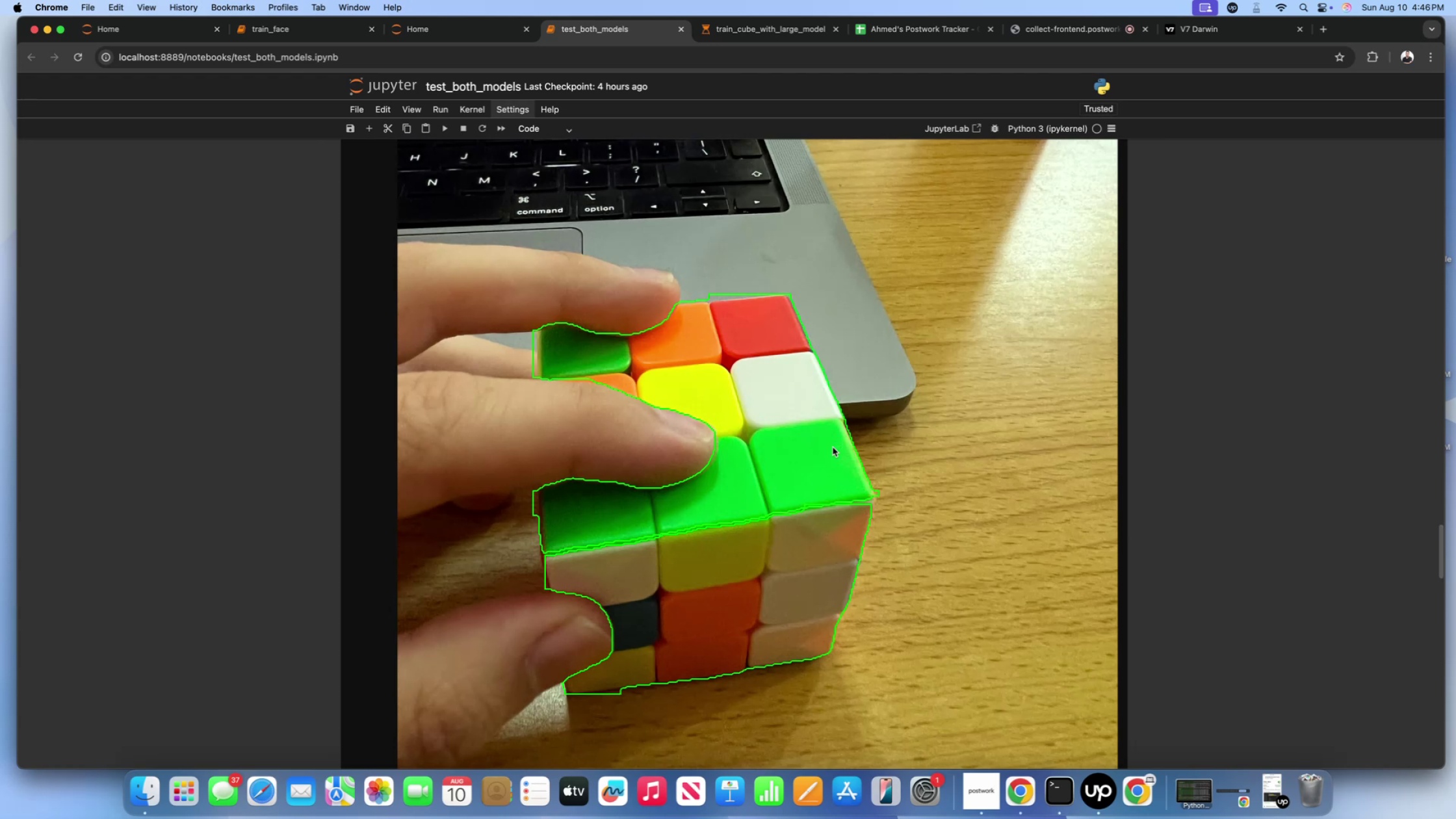 
key(Meta+CommandLeft)
 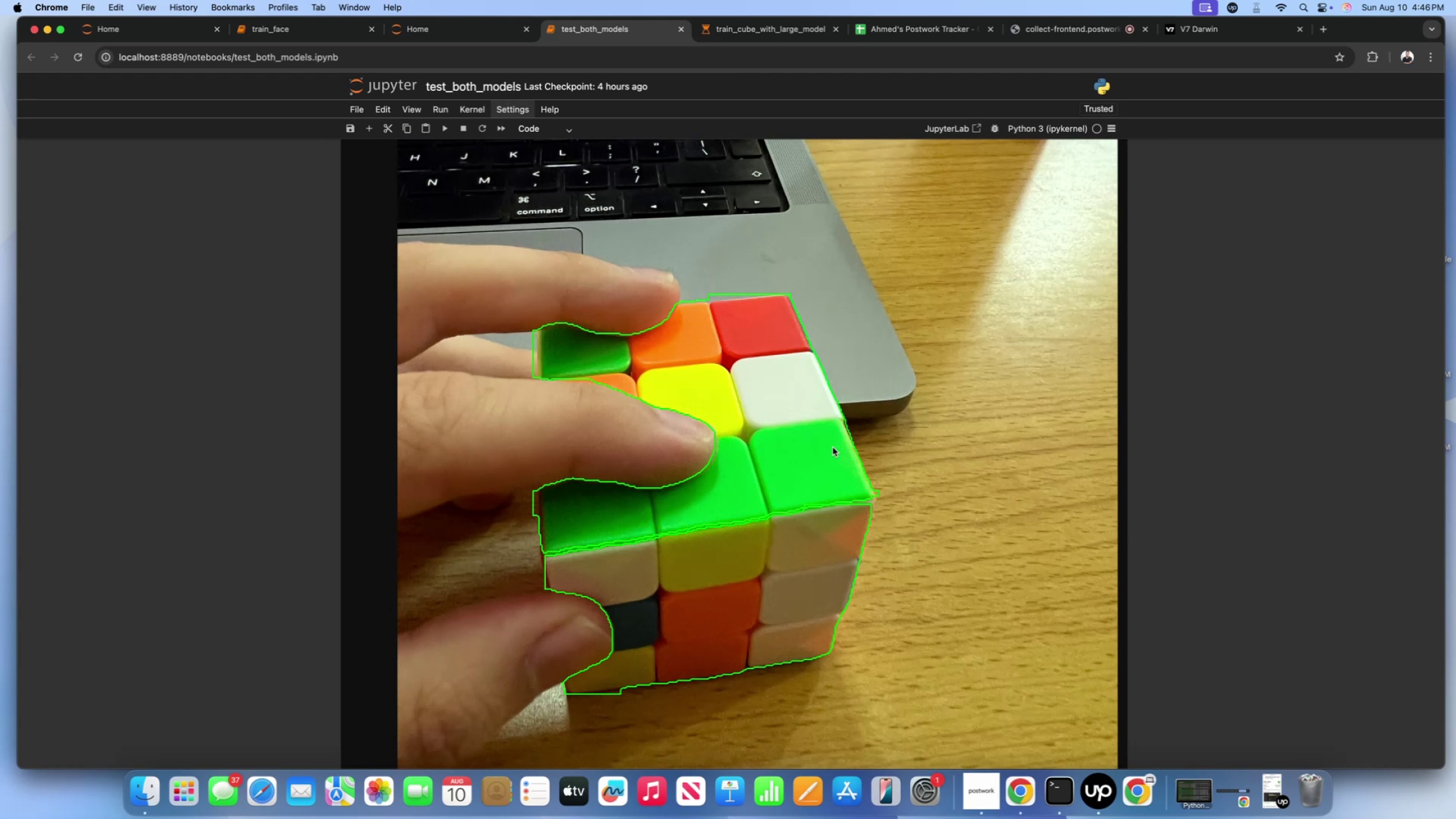 
key(Meta+Equal)
 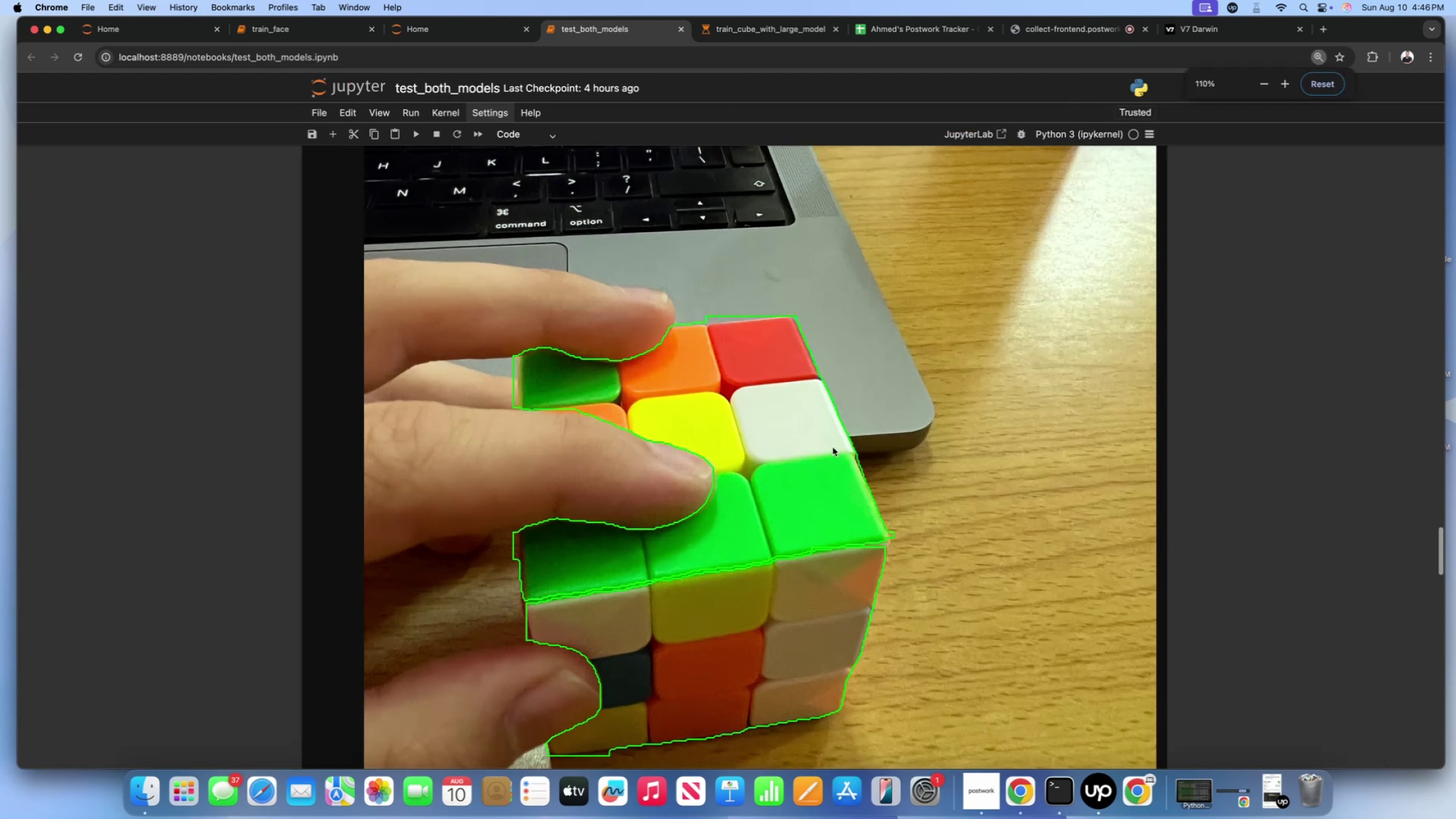 
key(Meta+Equal)
 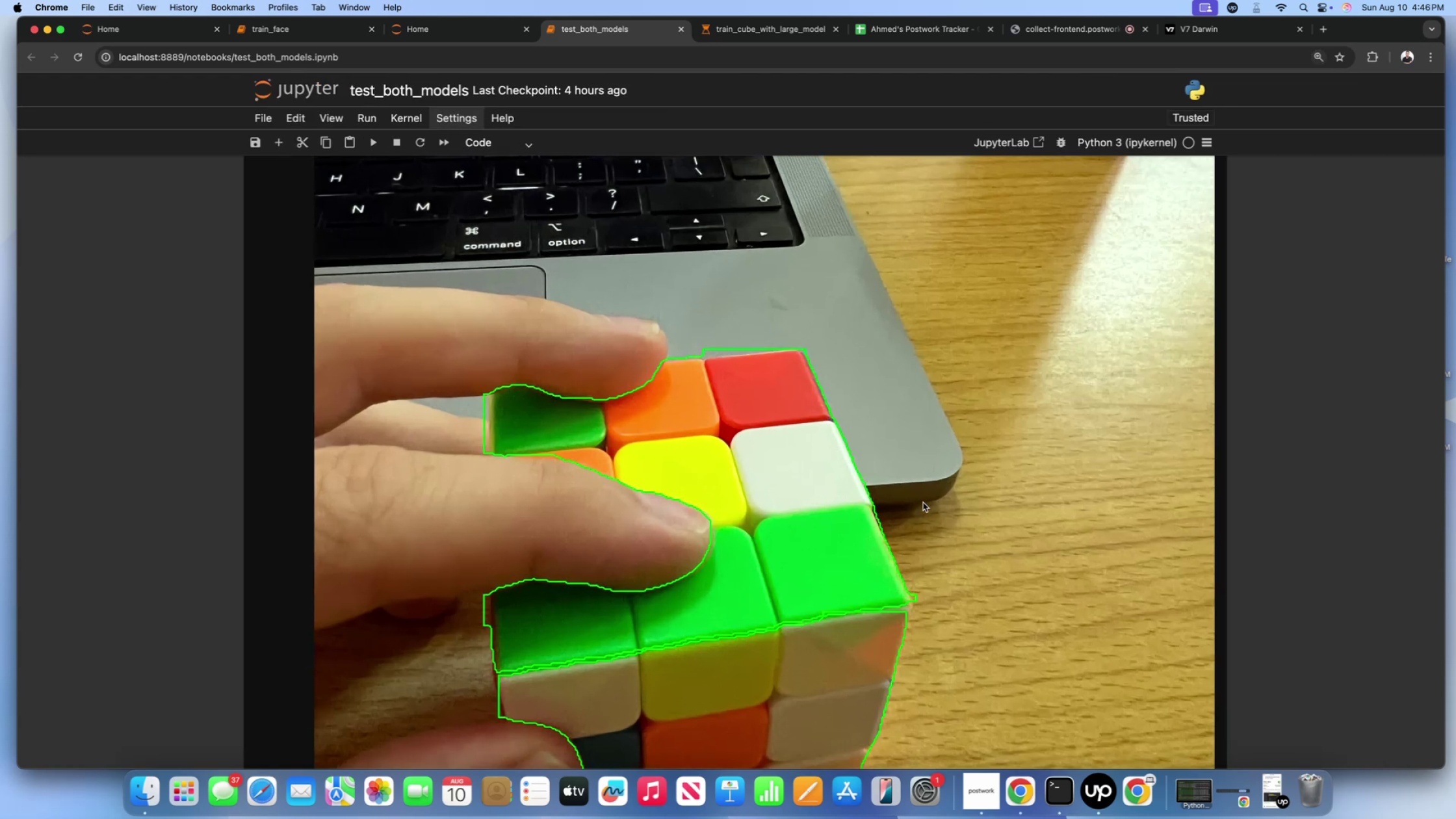 
scroll: coordinate [923, 502], scroll_direction: down, amount: 20.0
 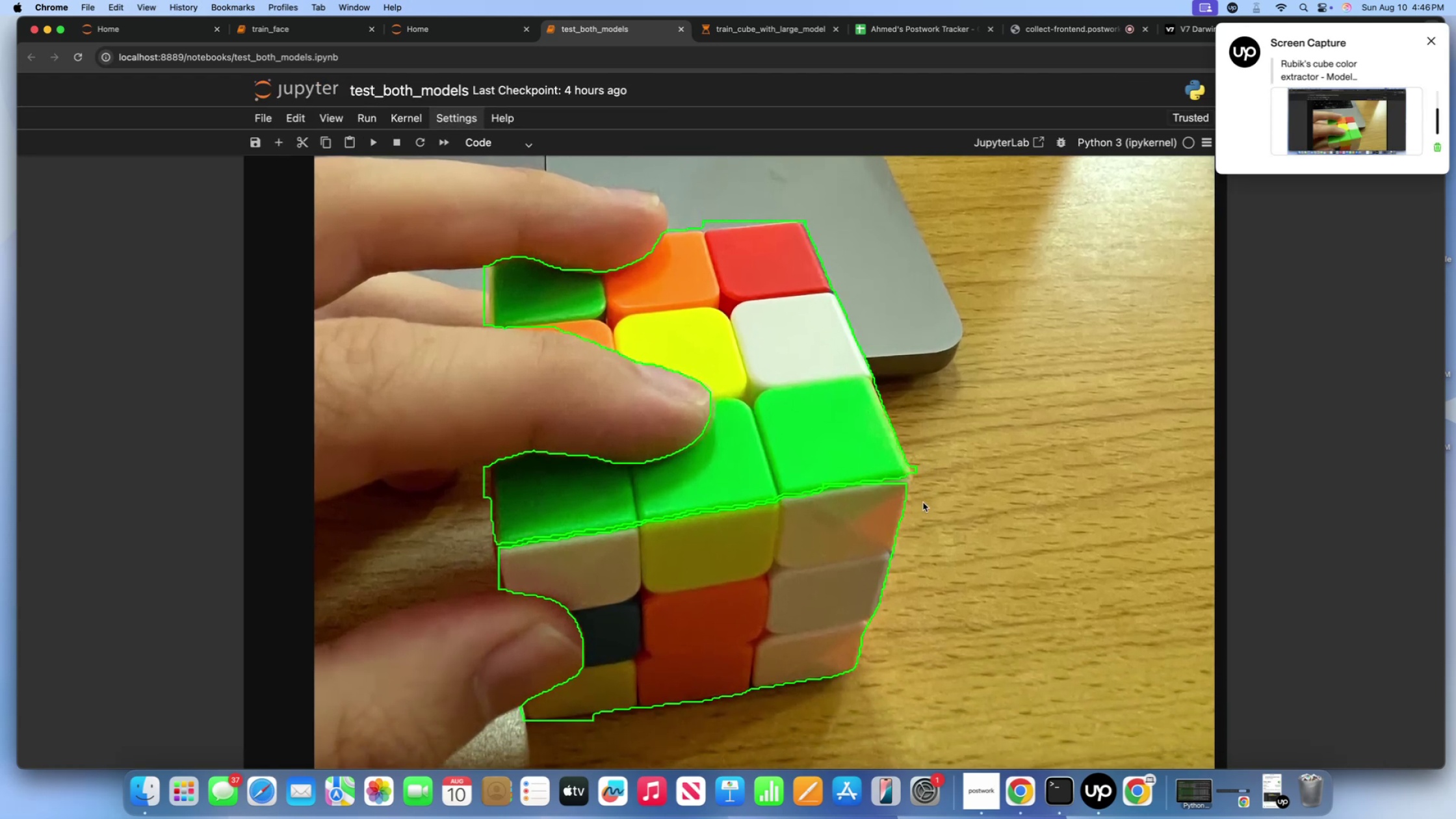 
wait(8.63)
 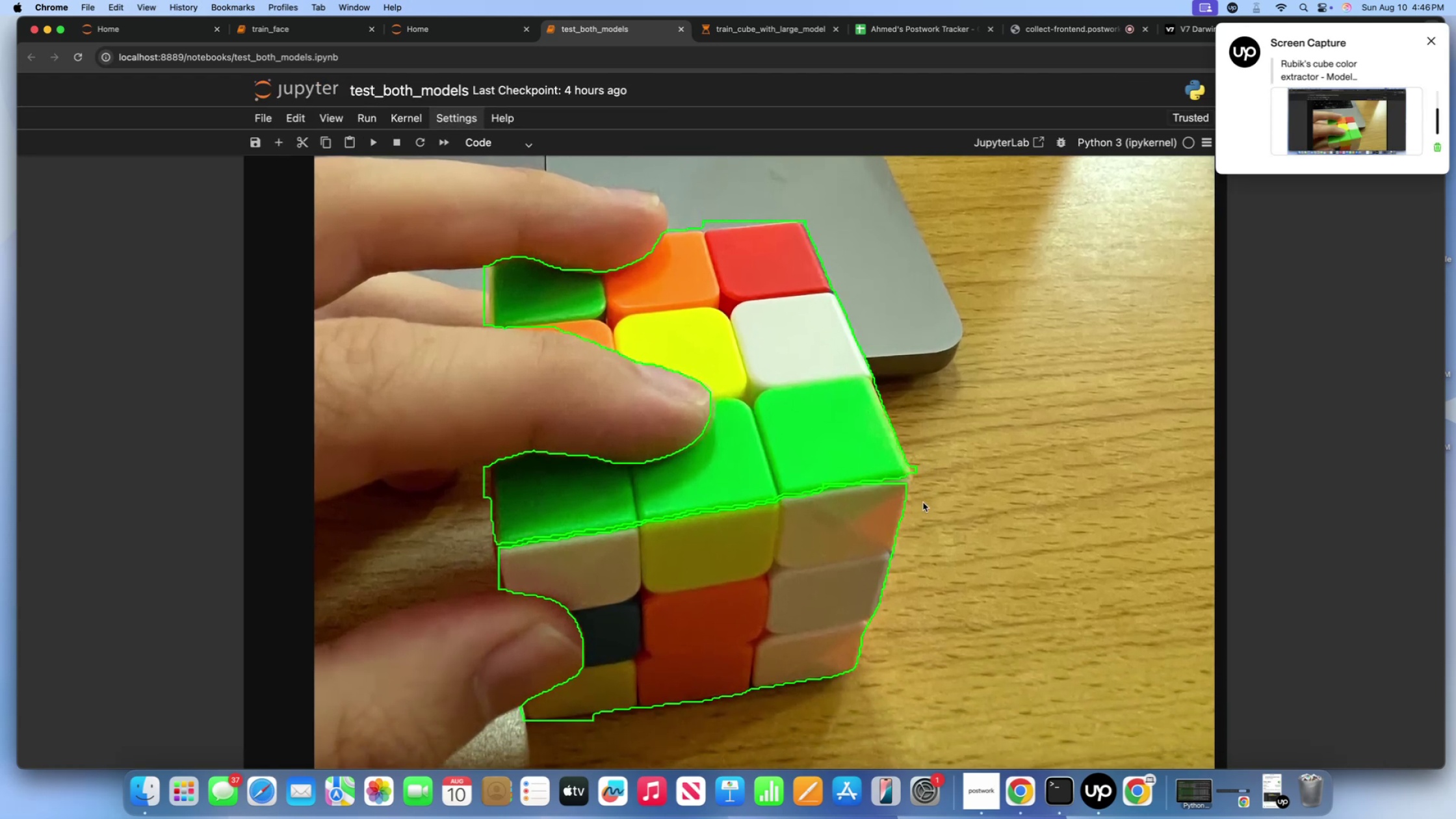 
scroll: coordinate [622, 417], scroll_direction: up, amount: 31.0
 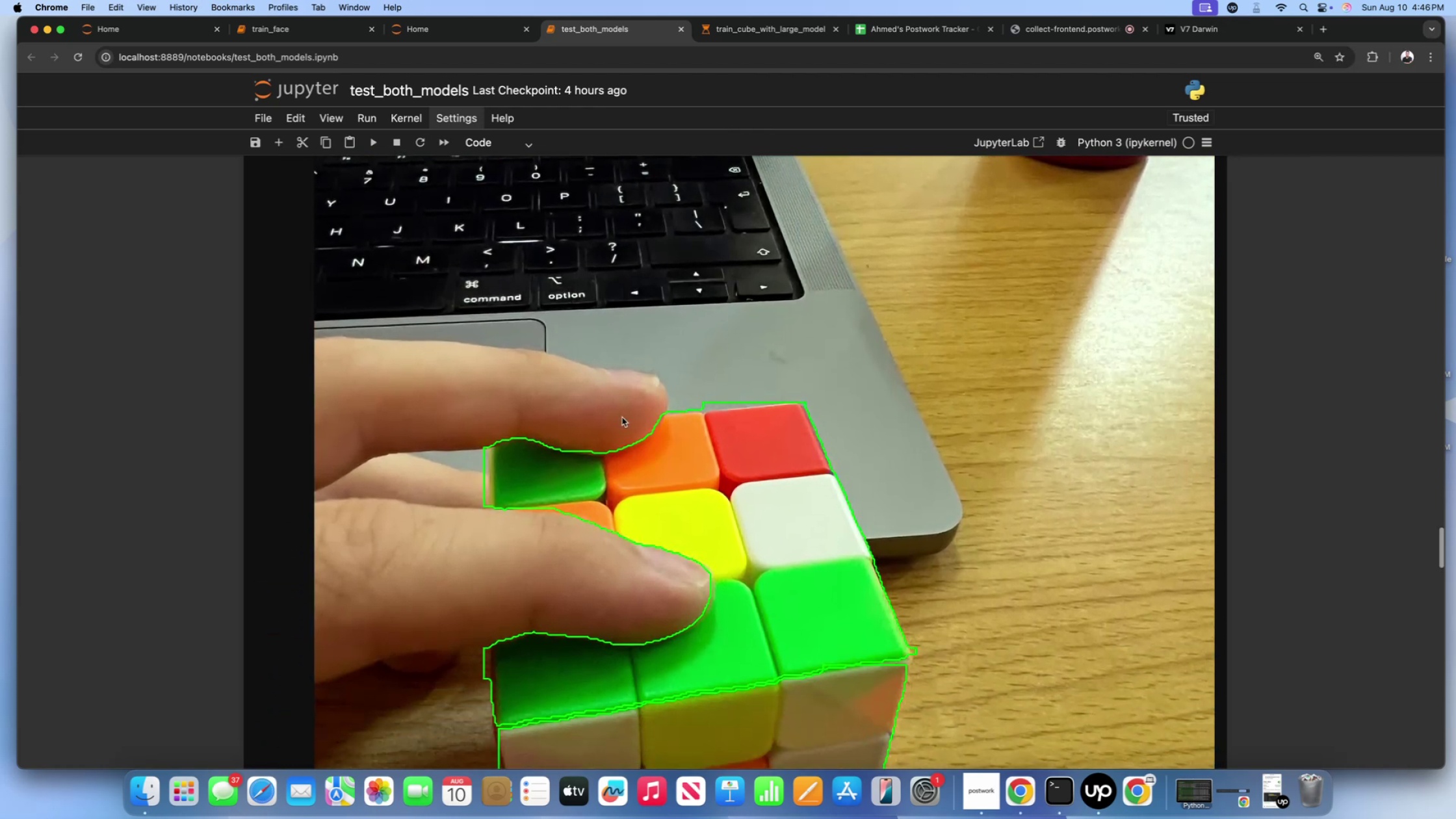 
key(Meta+Minus)
 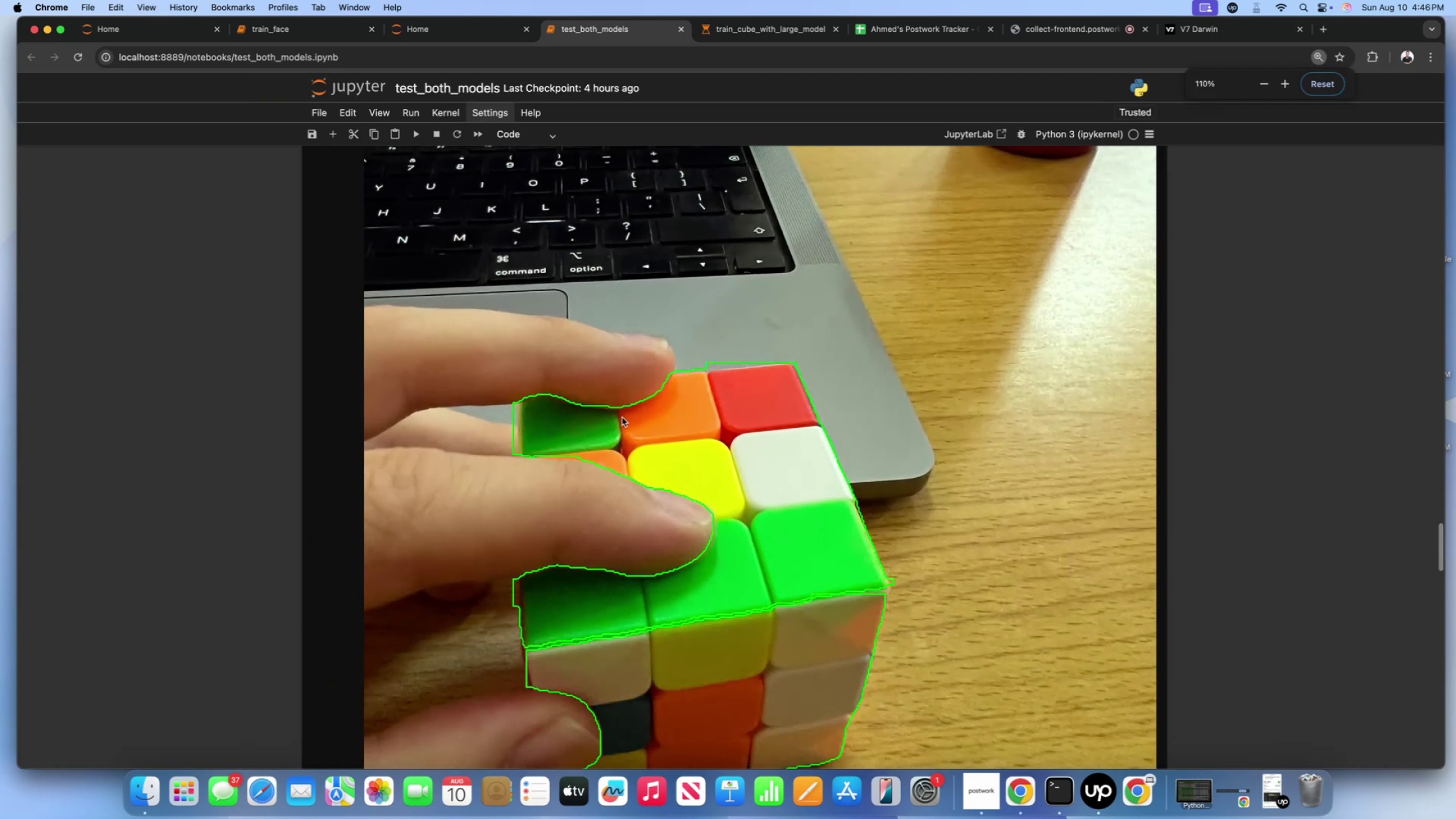 
key(Meta+Minus)
 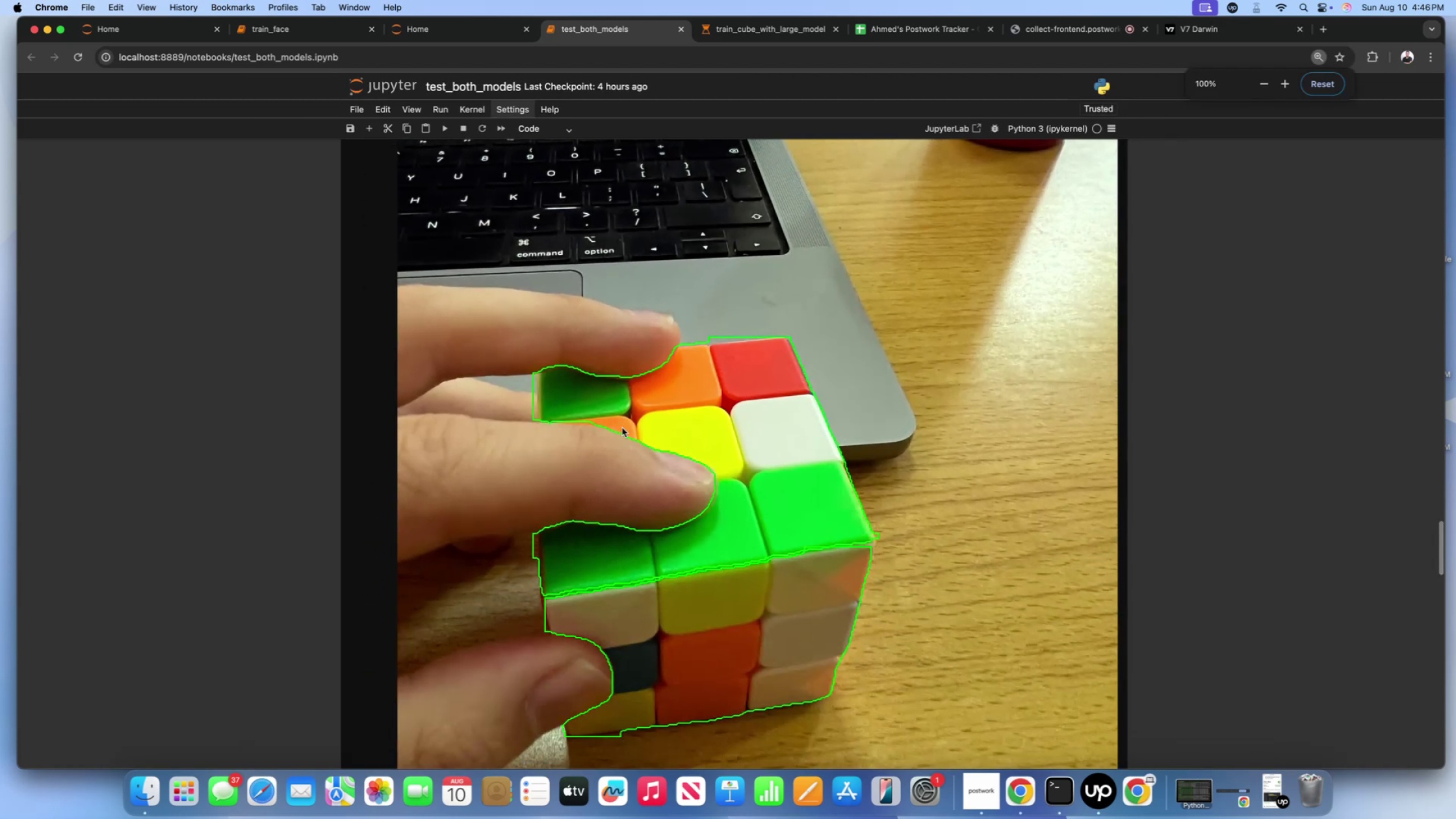 
scroll: coordinate [556, 445], scroll_direction: up, amount: 71.0
 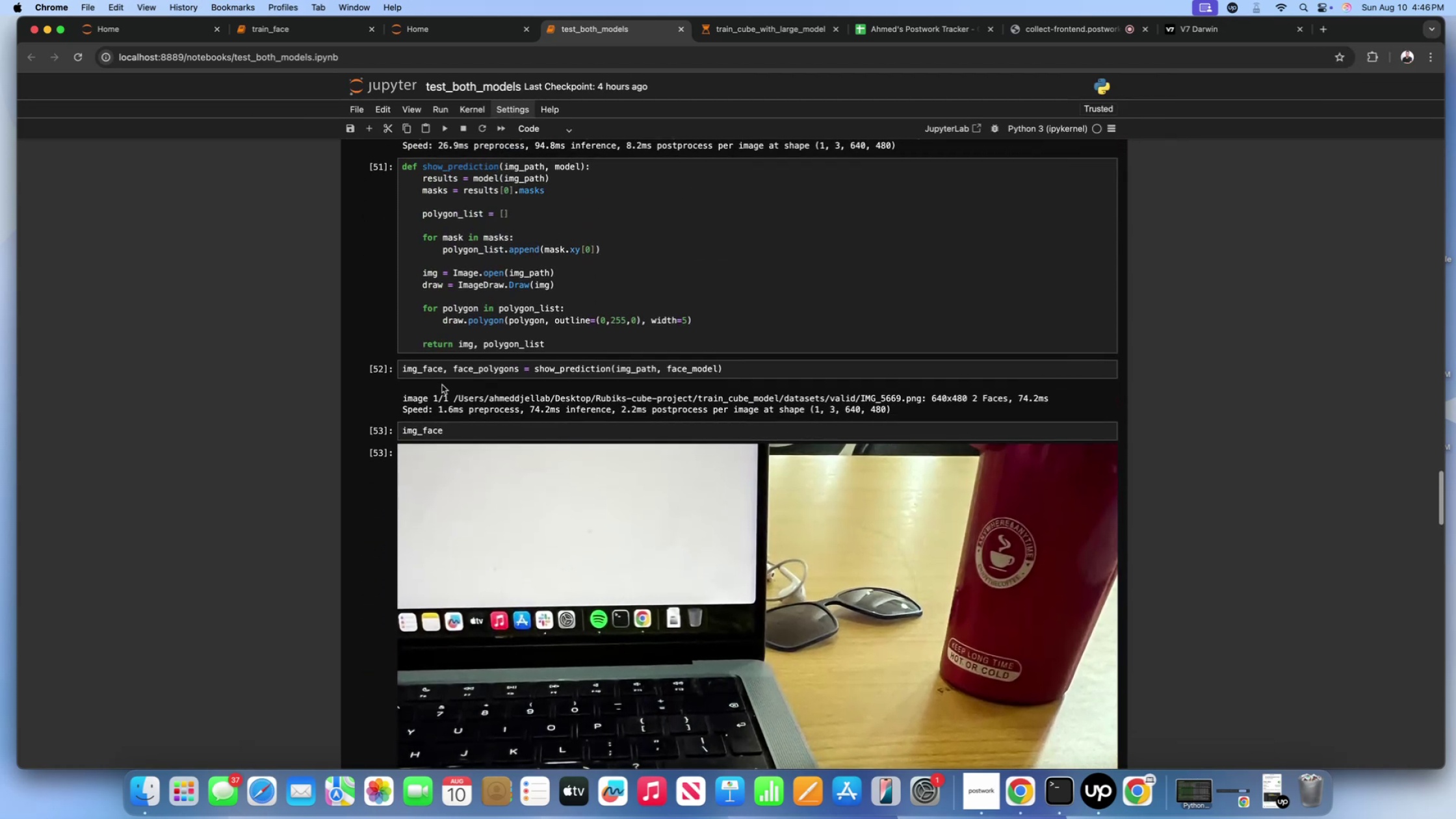 
left_click([441, 369])
 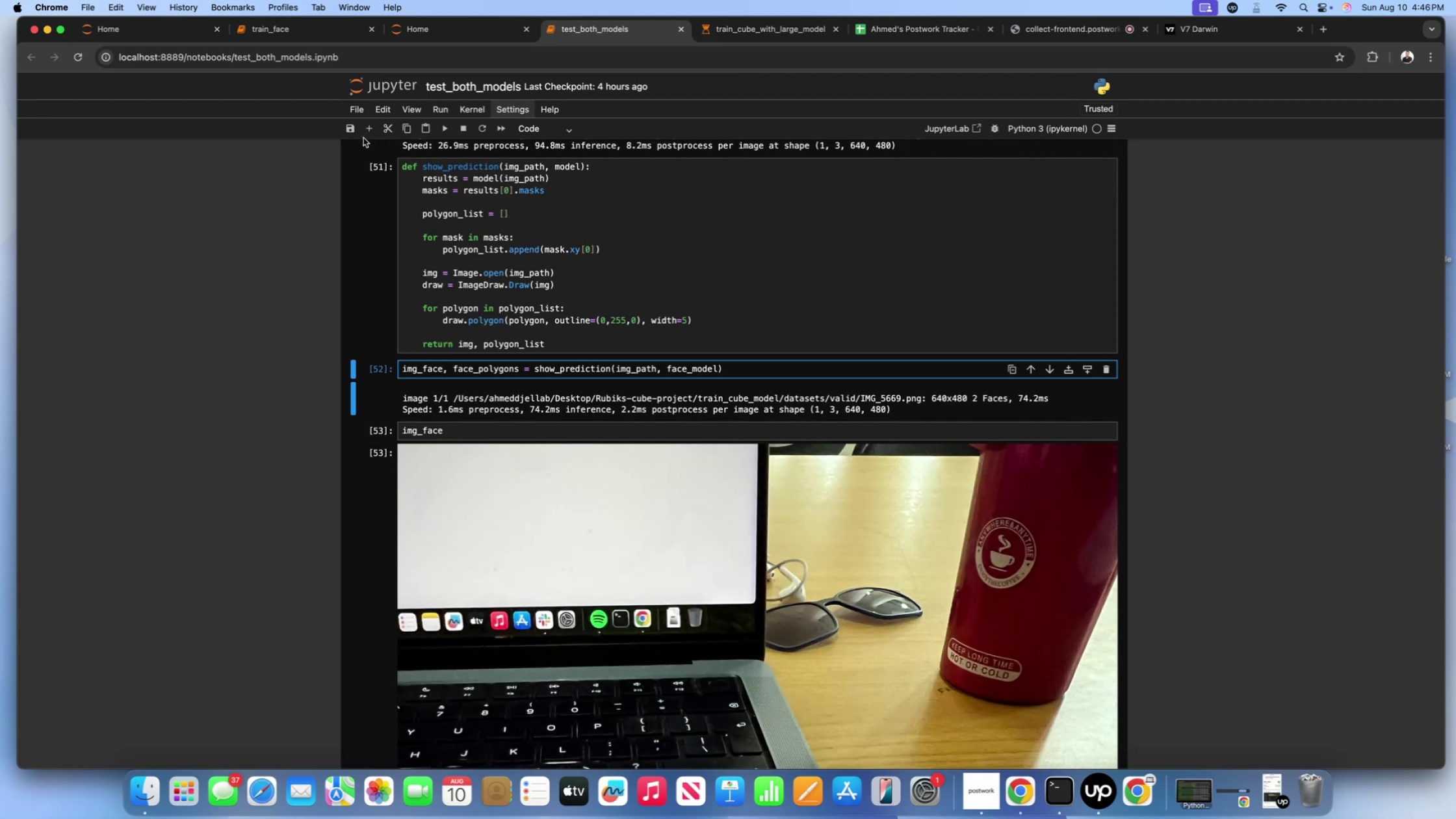 
left_click([366, 128])
 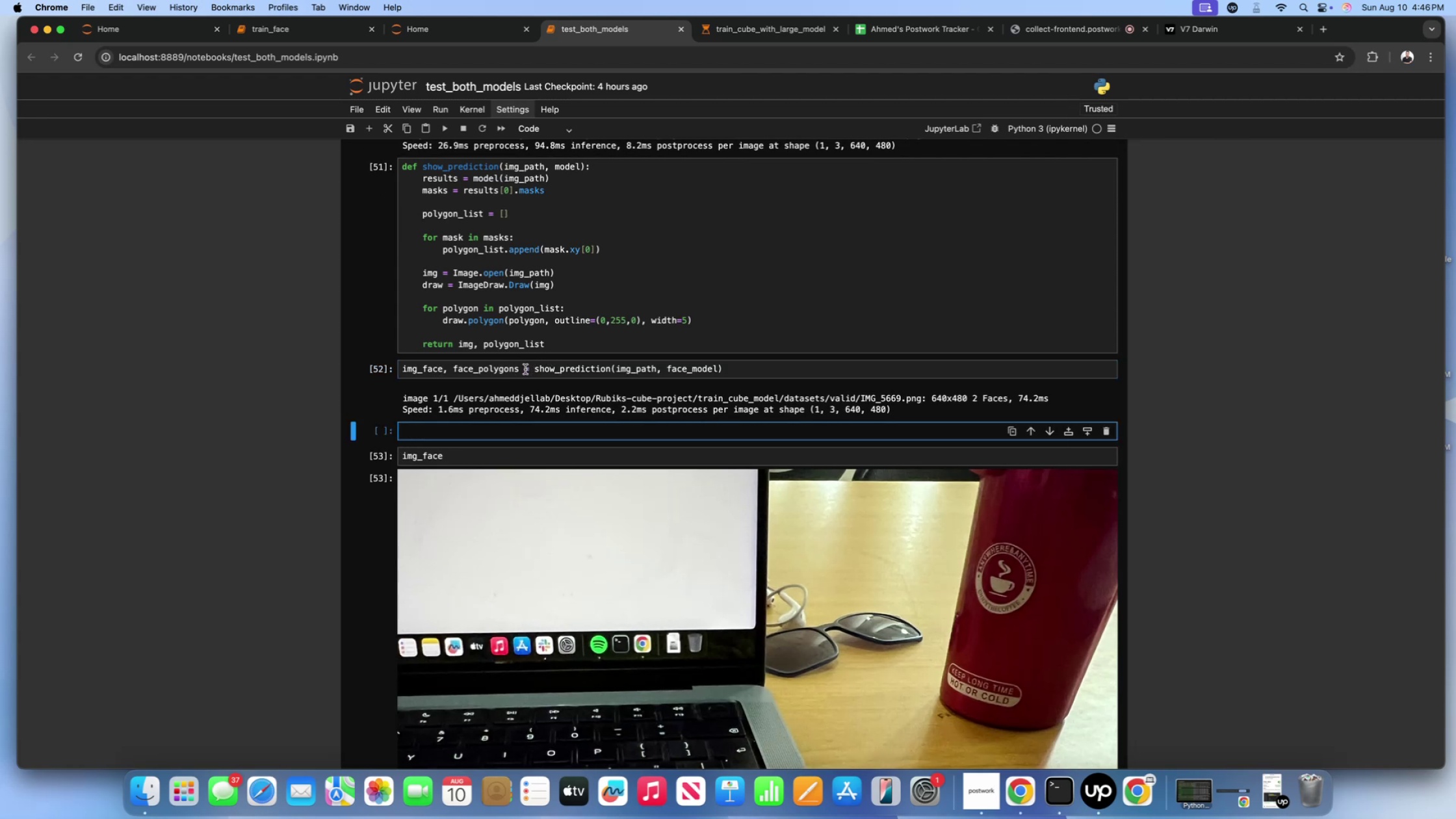 
left_click_drag(start_coordinate=[521, 372], to_coordinate=[454, 372])
 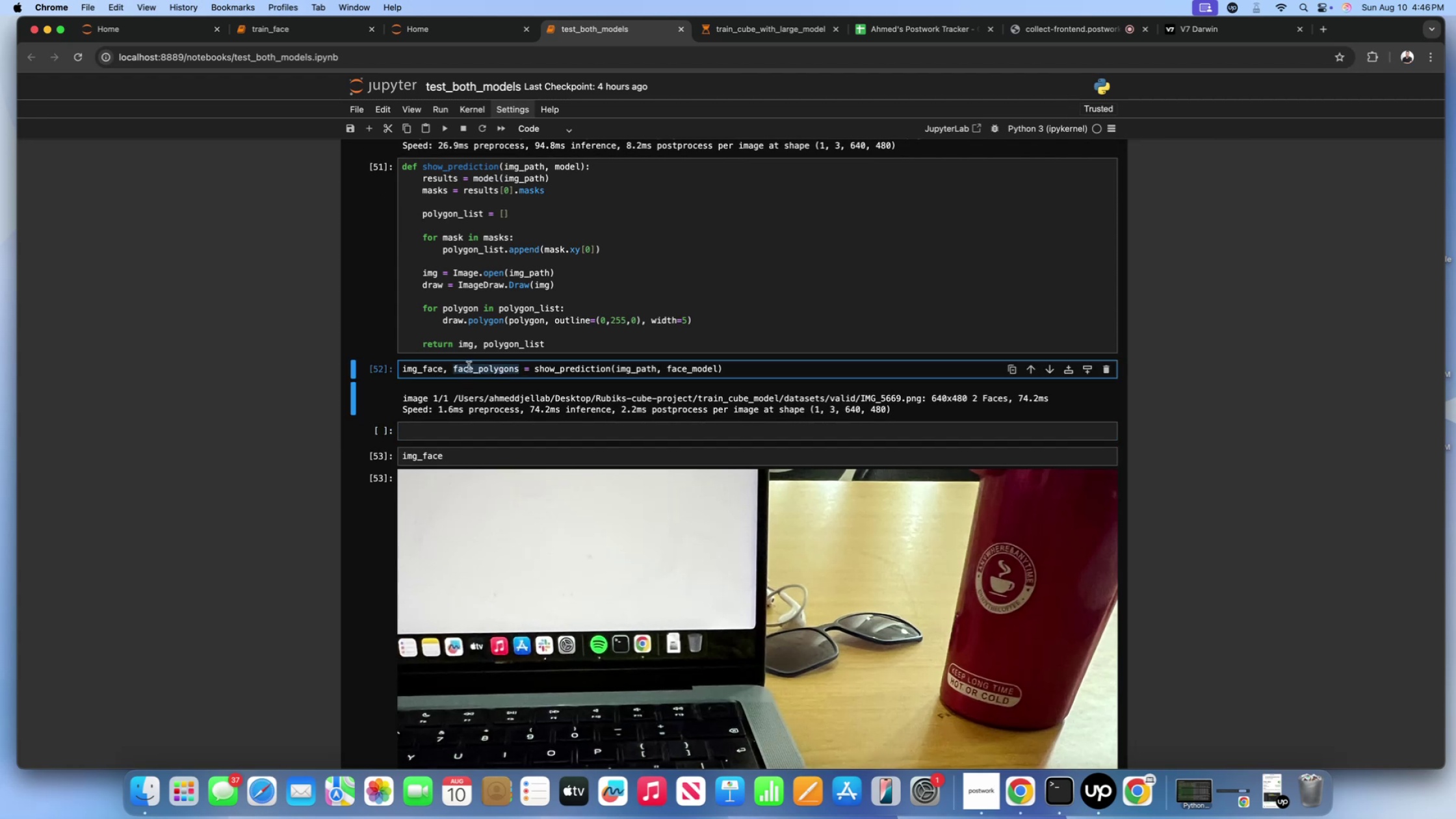 
key(Meta+C)
 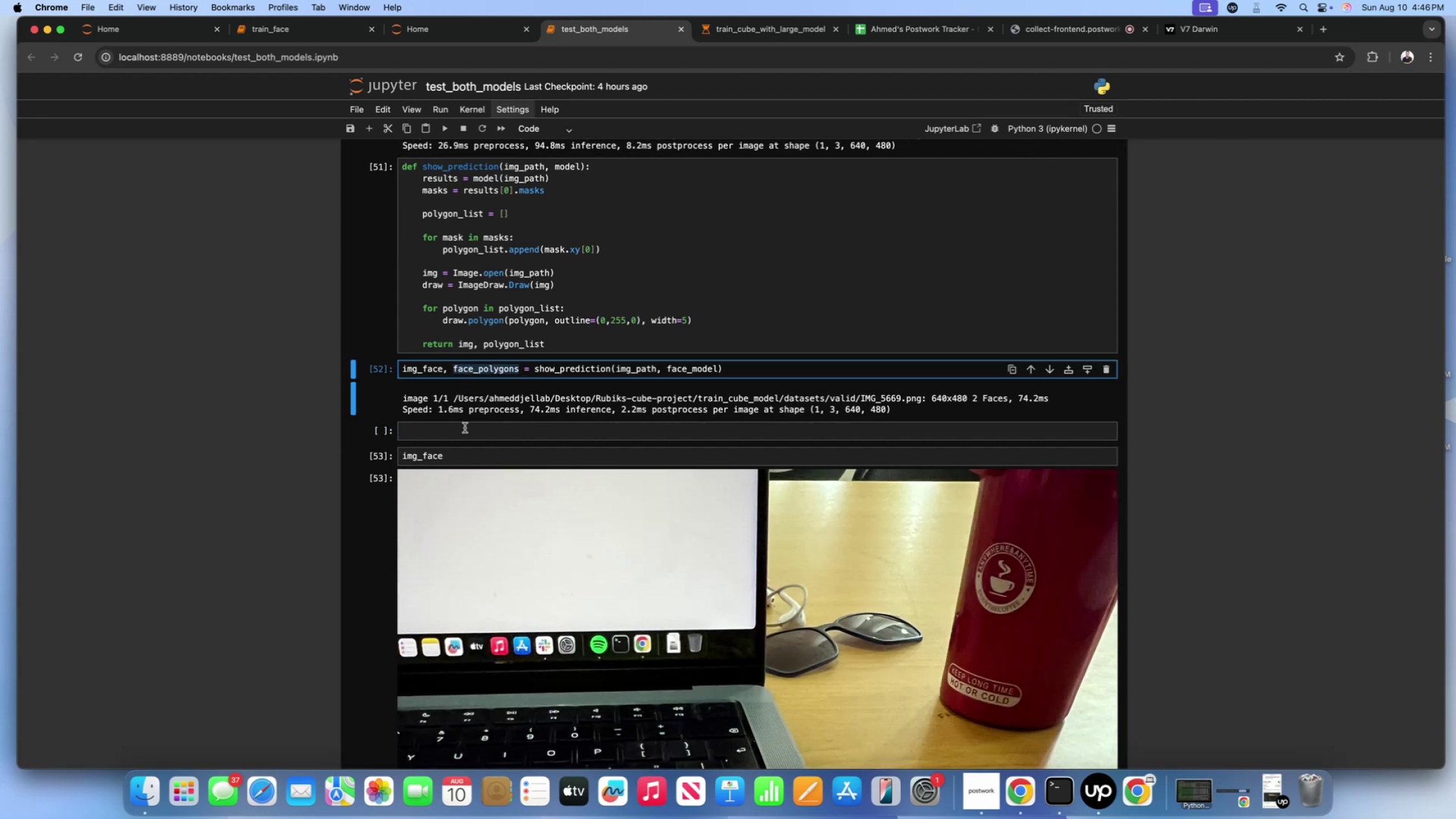 
left_click([464, 434])
 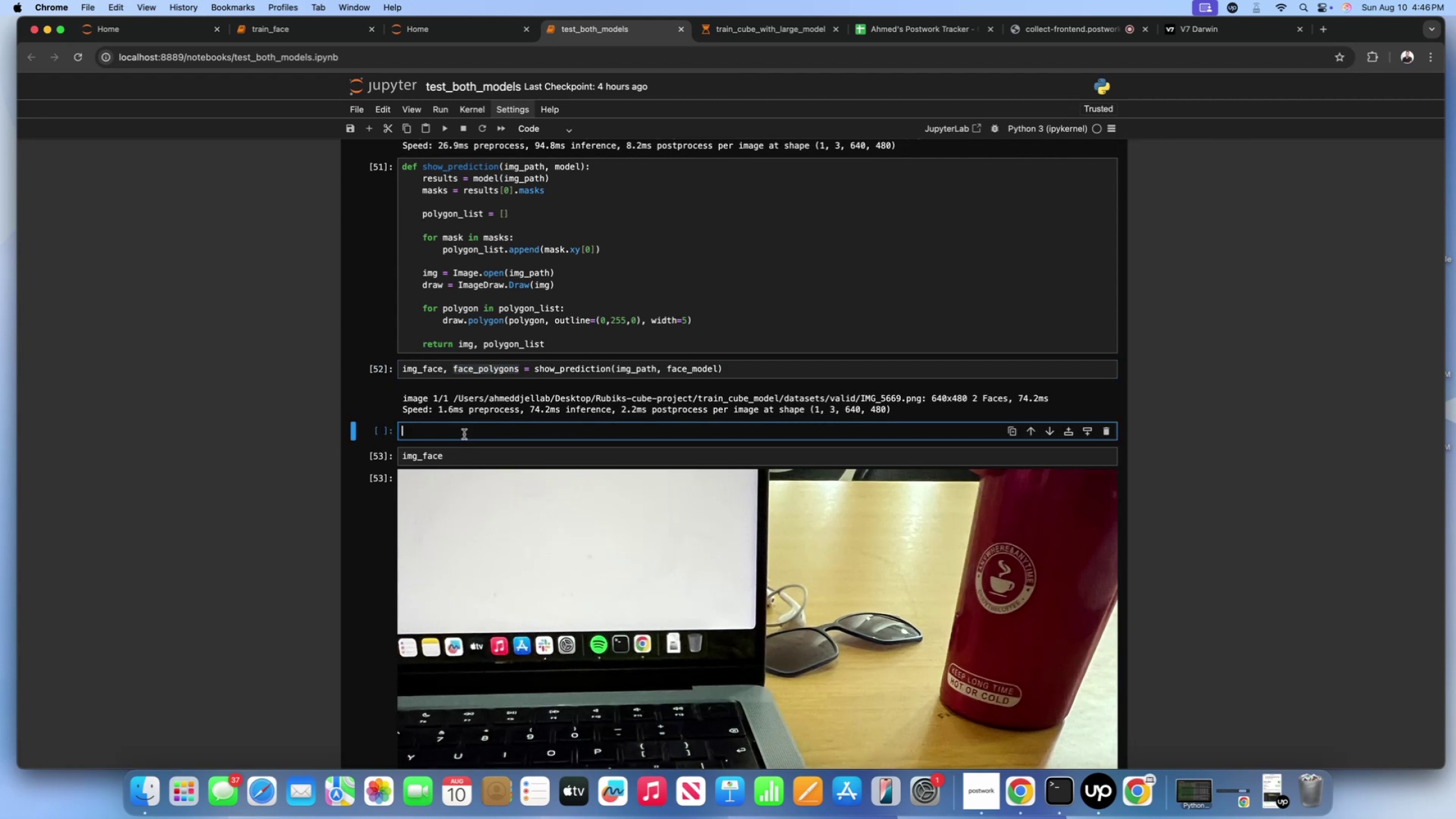 
key(Meta+V)
 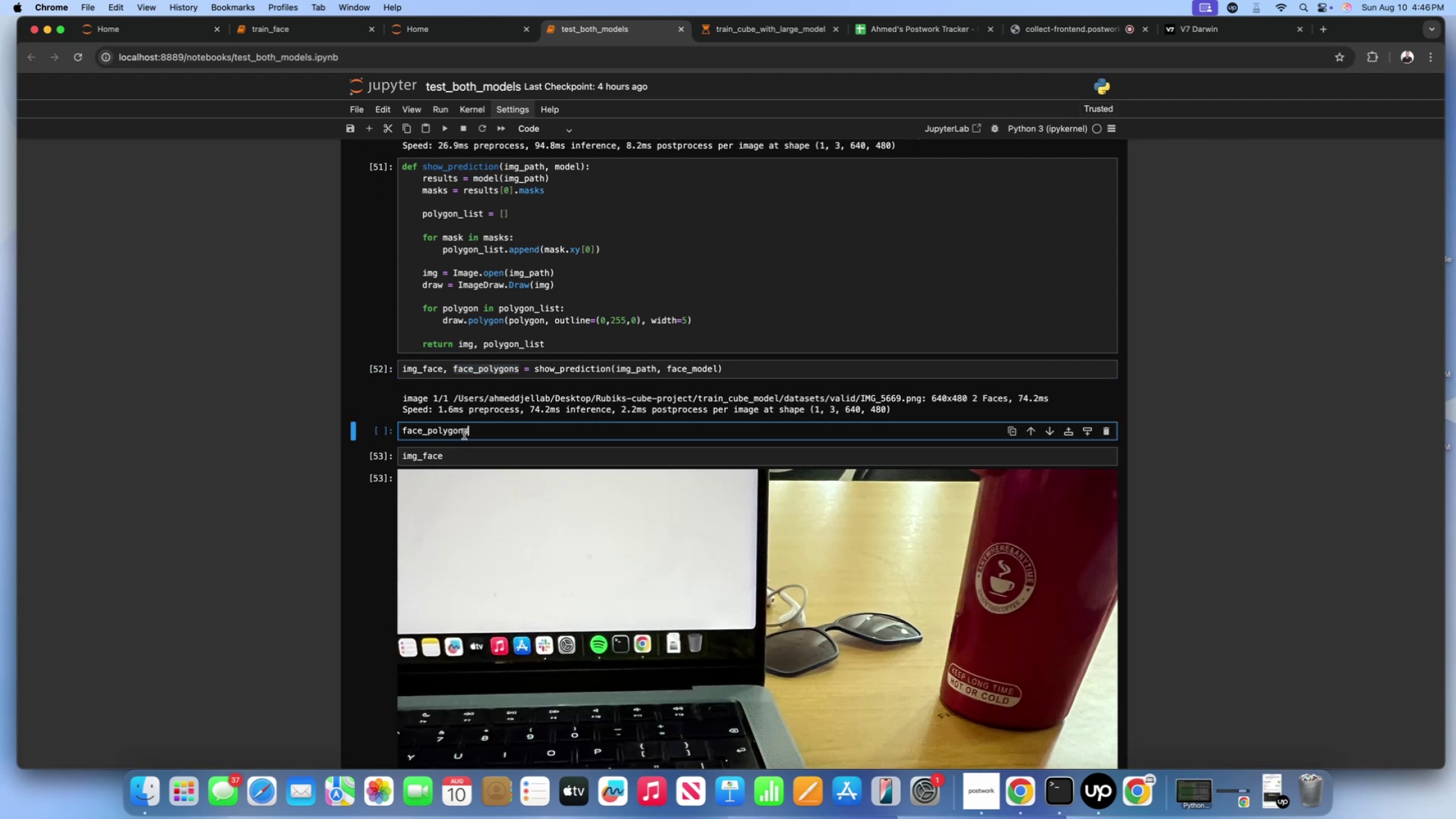 
key(Shift+ShiftLeft)
 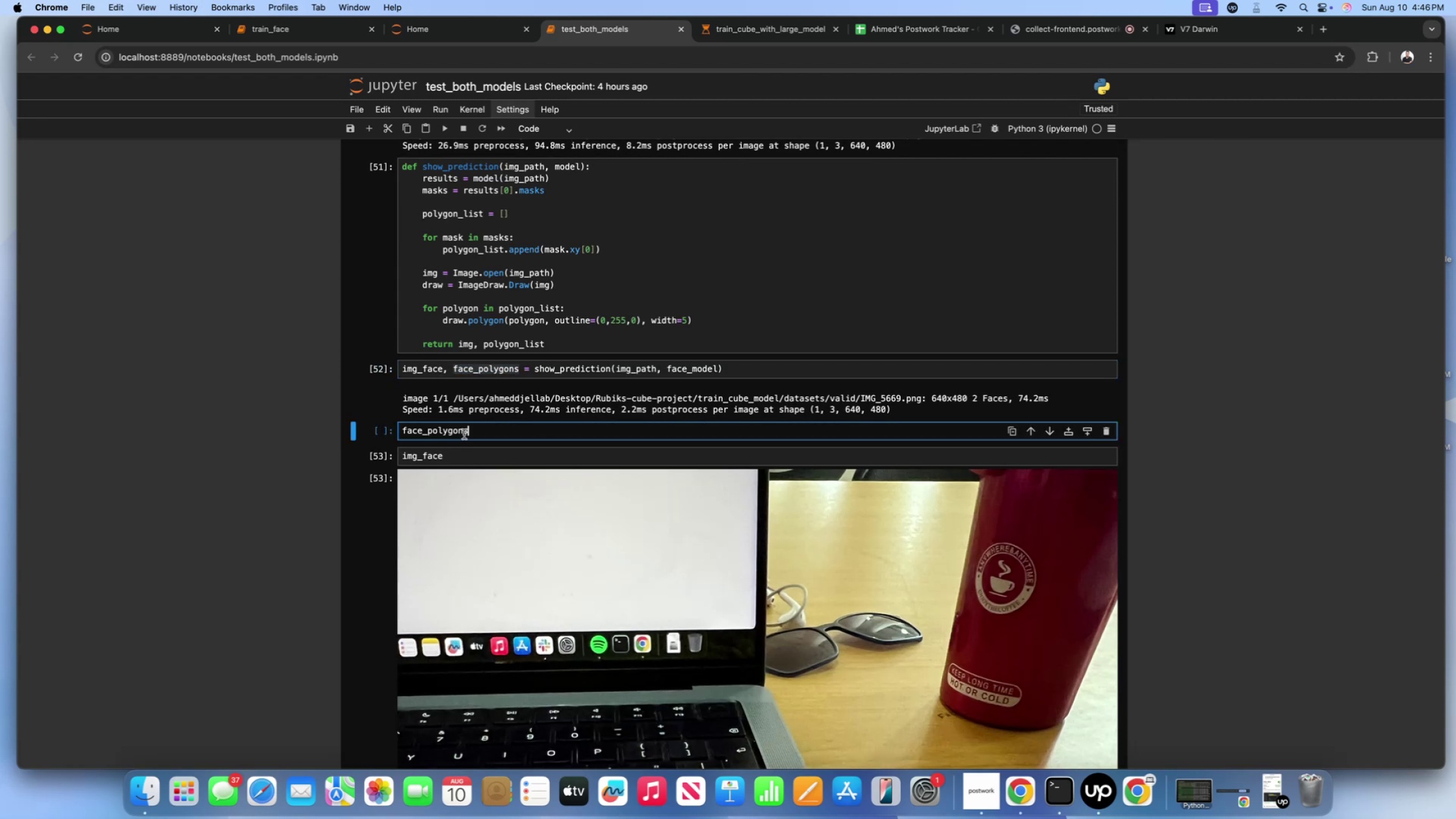 
key(Shift+Enter)
 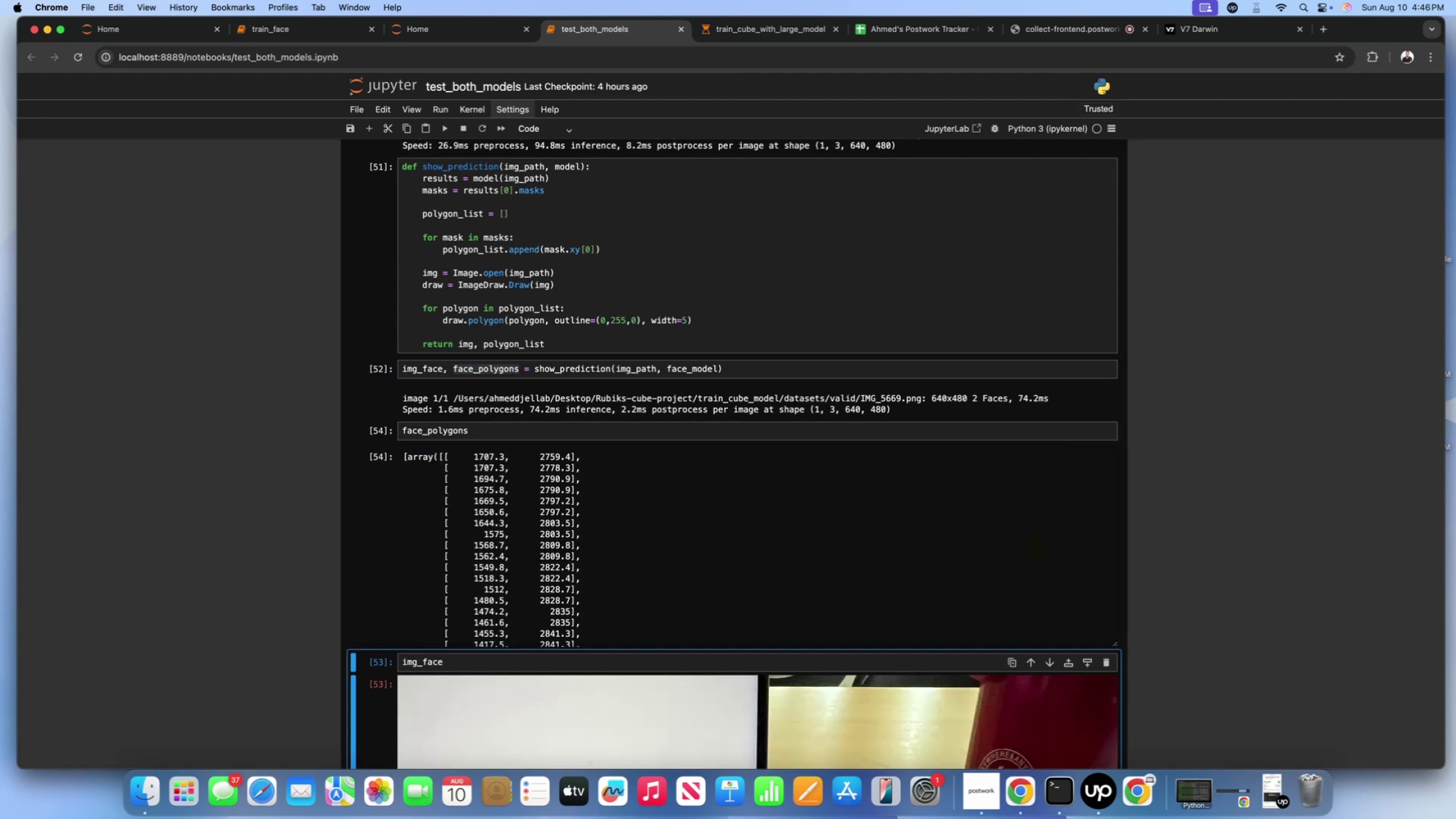 
scroll: coordinate [464, 434], scroll_direction: up, amount: 132.0
 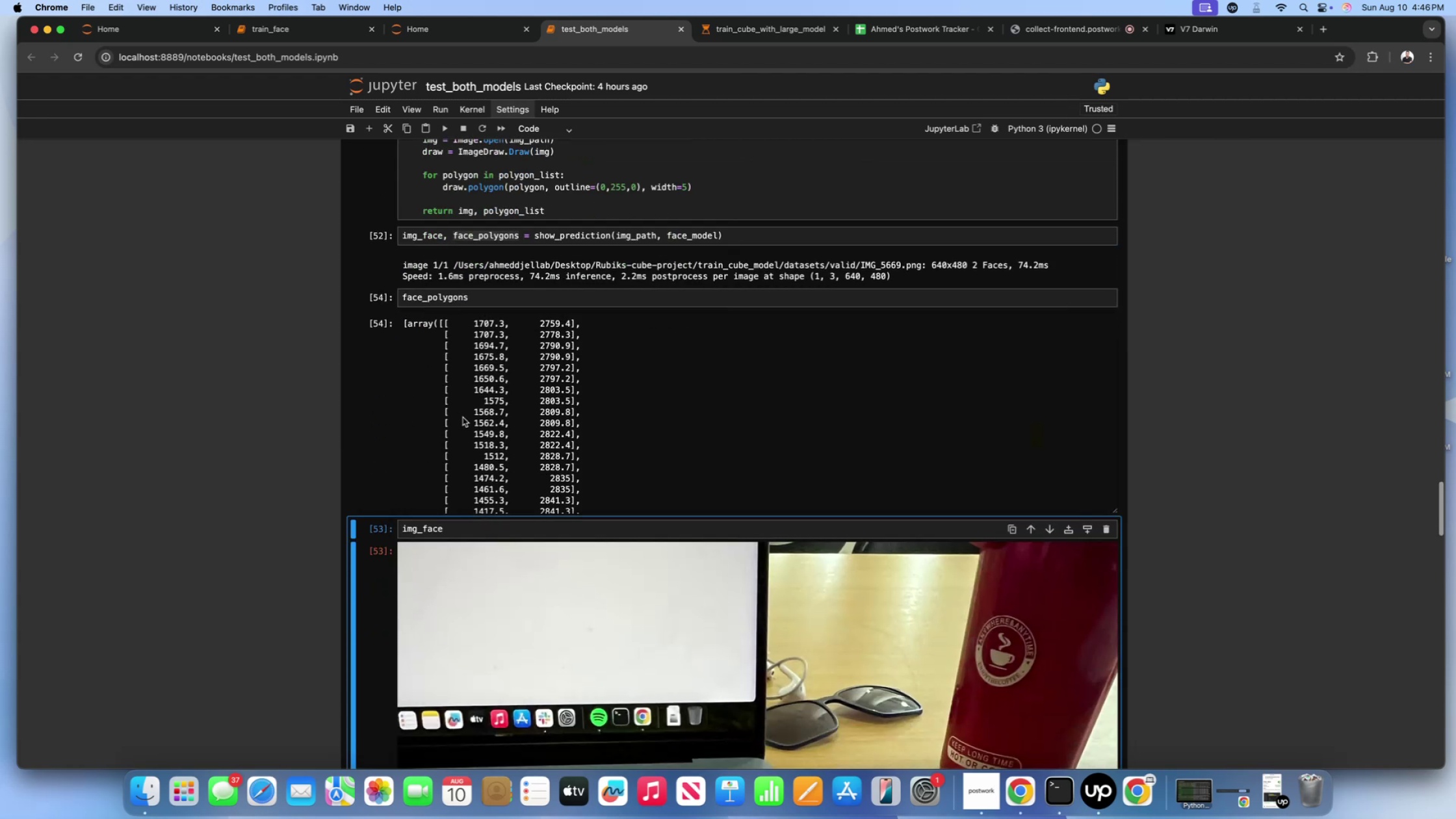 
scroll: coordinate [463, 411], scroll_direction: down, amount: 489.0
 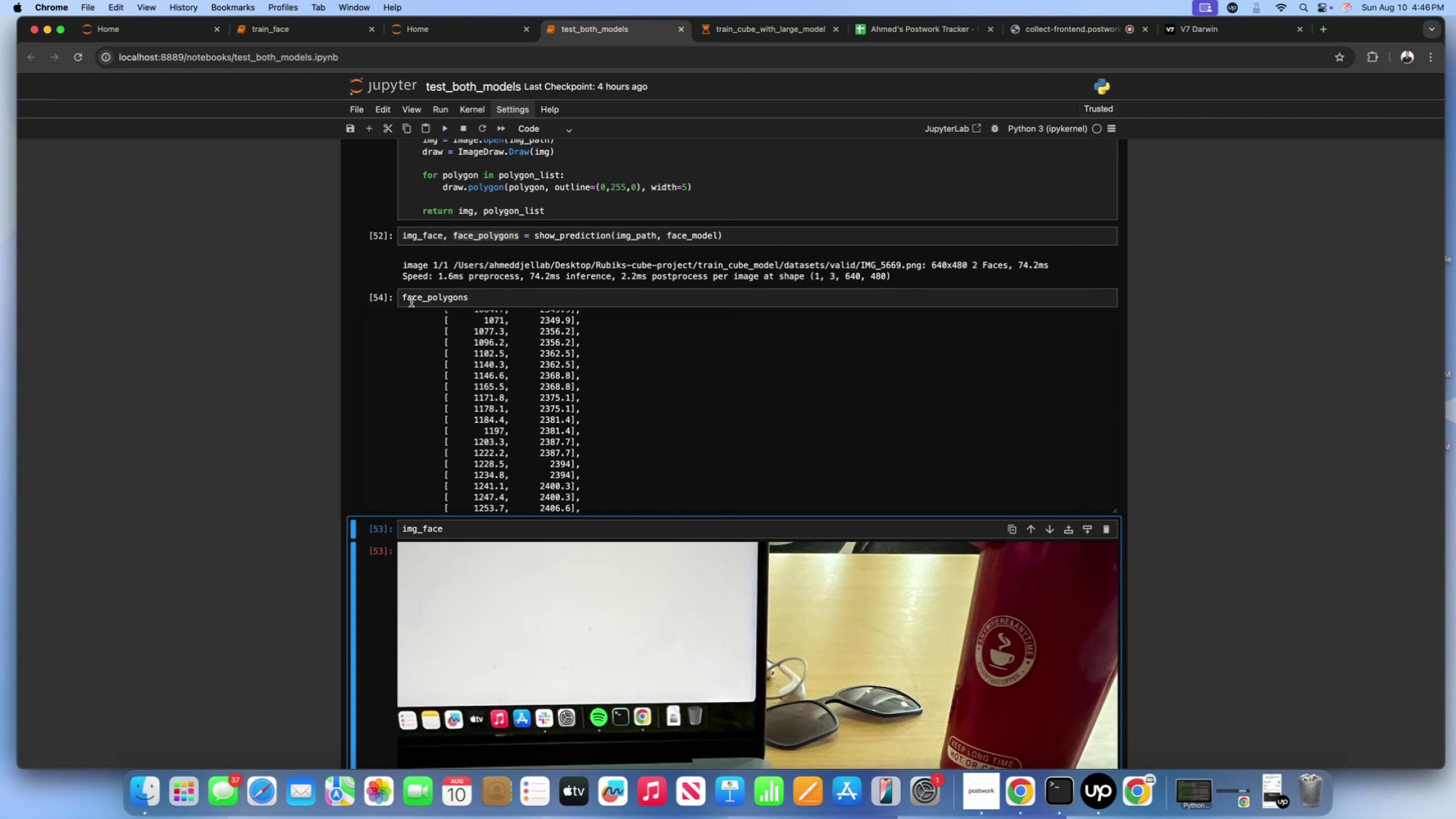 
left_click([405, 300])
 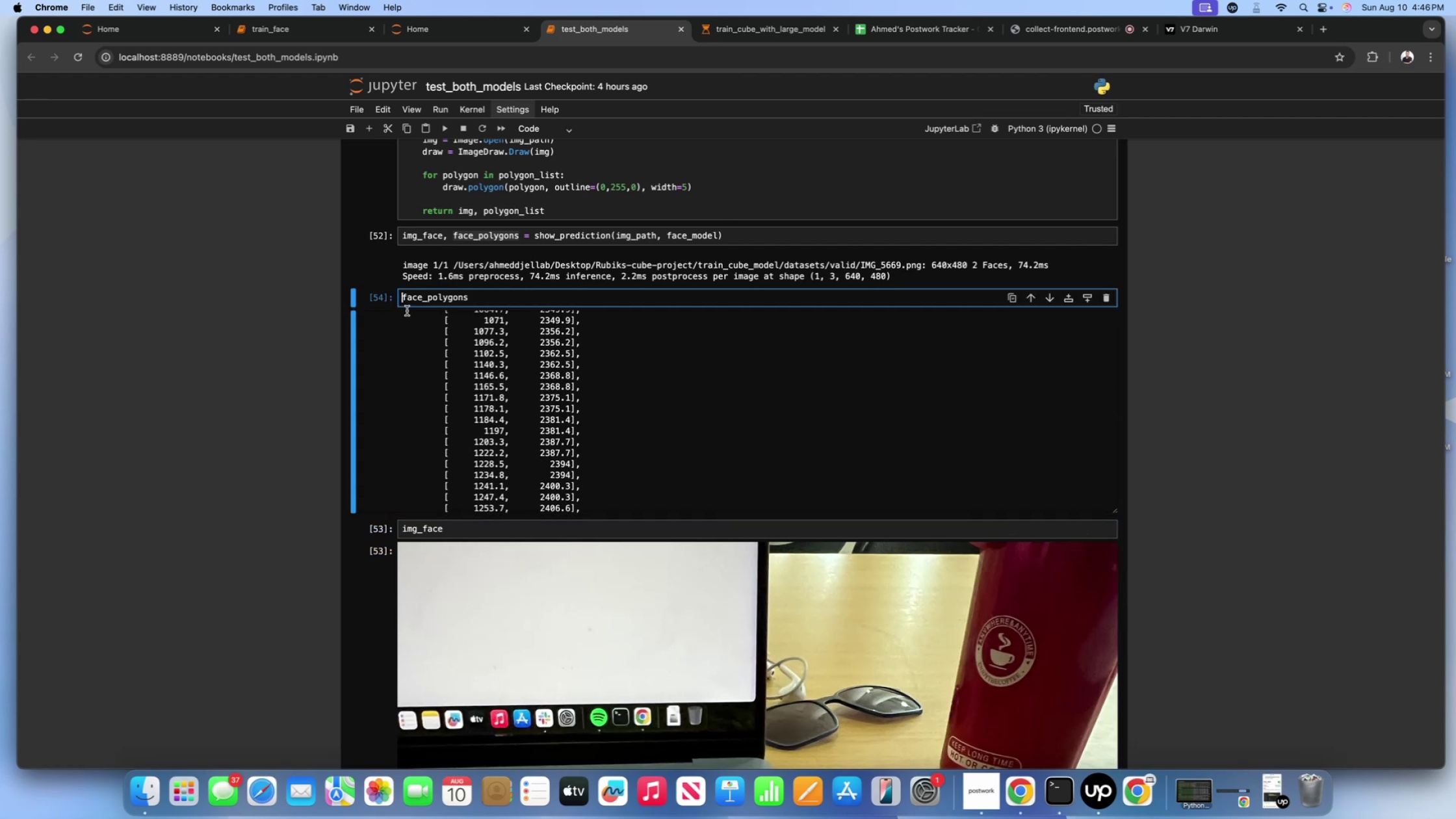 
type(len())
key(Backspace)
 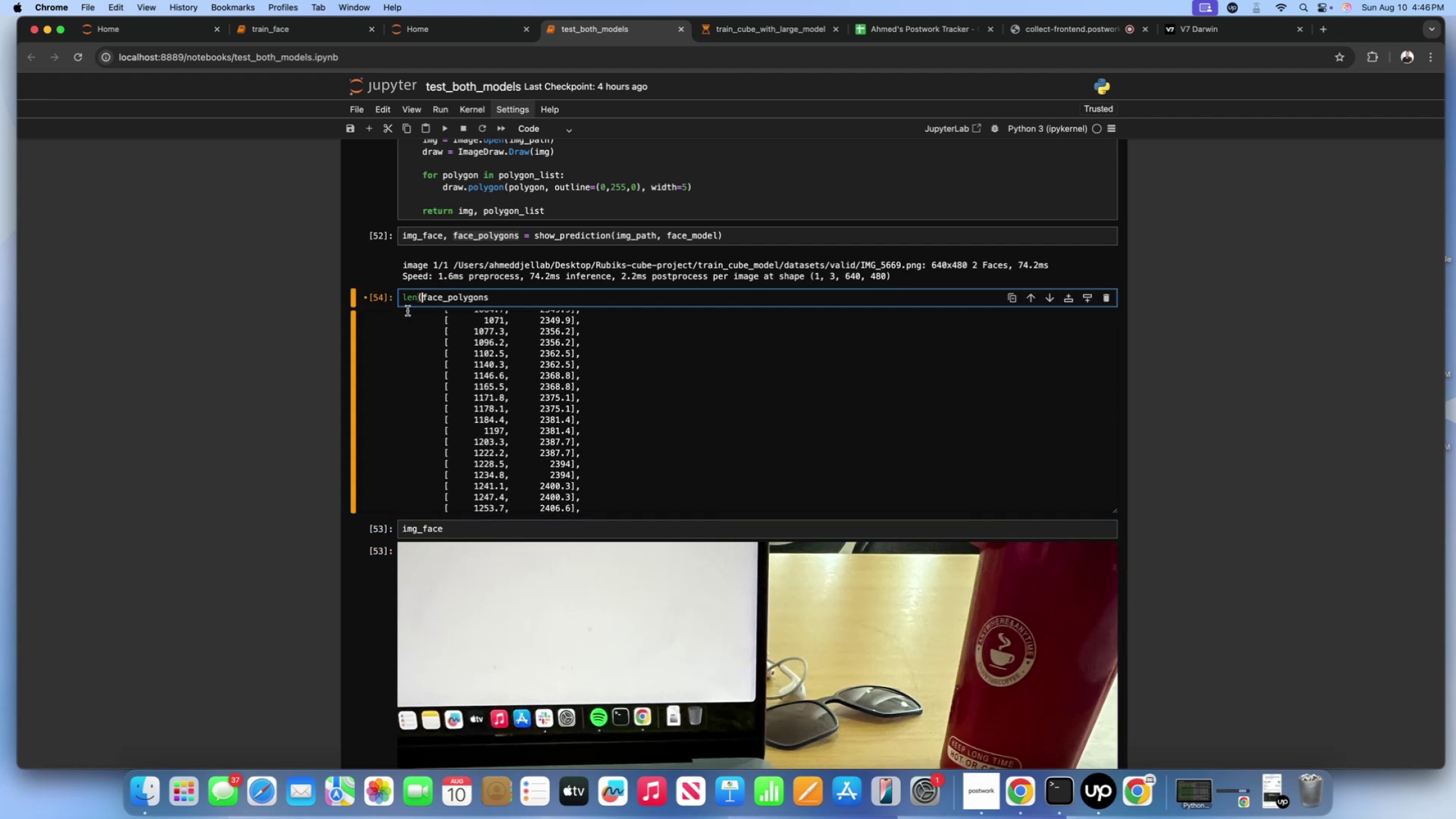 
left_click([531, 302])
 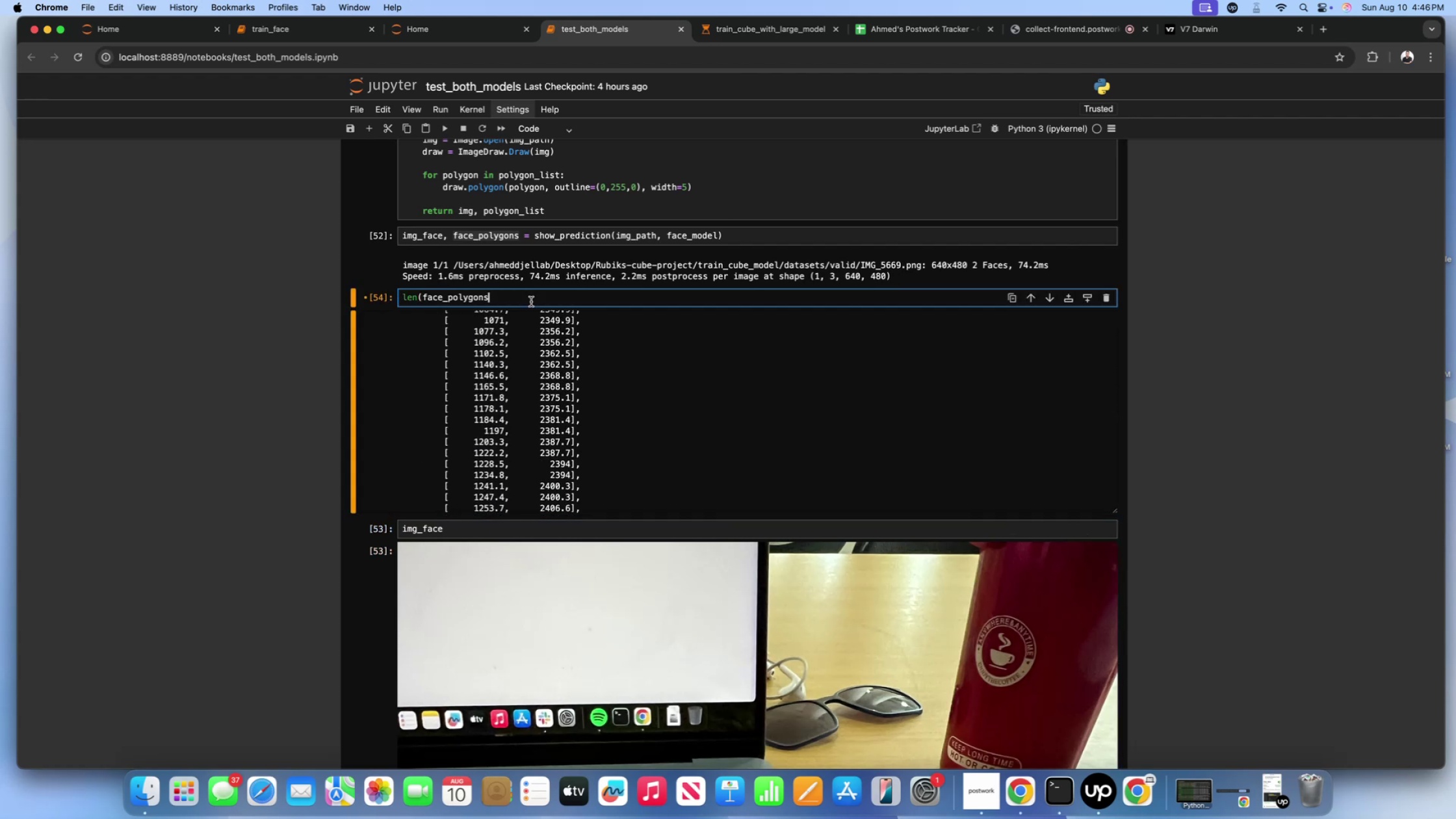 
key(Shift+0)
 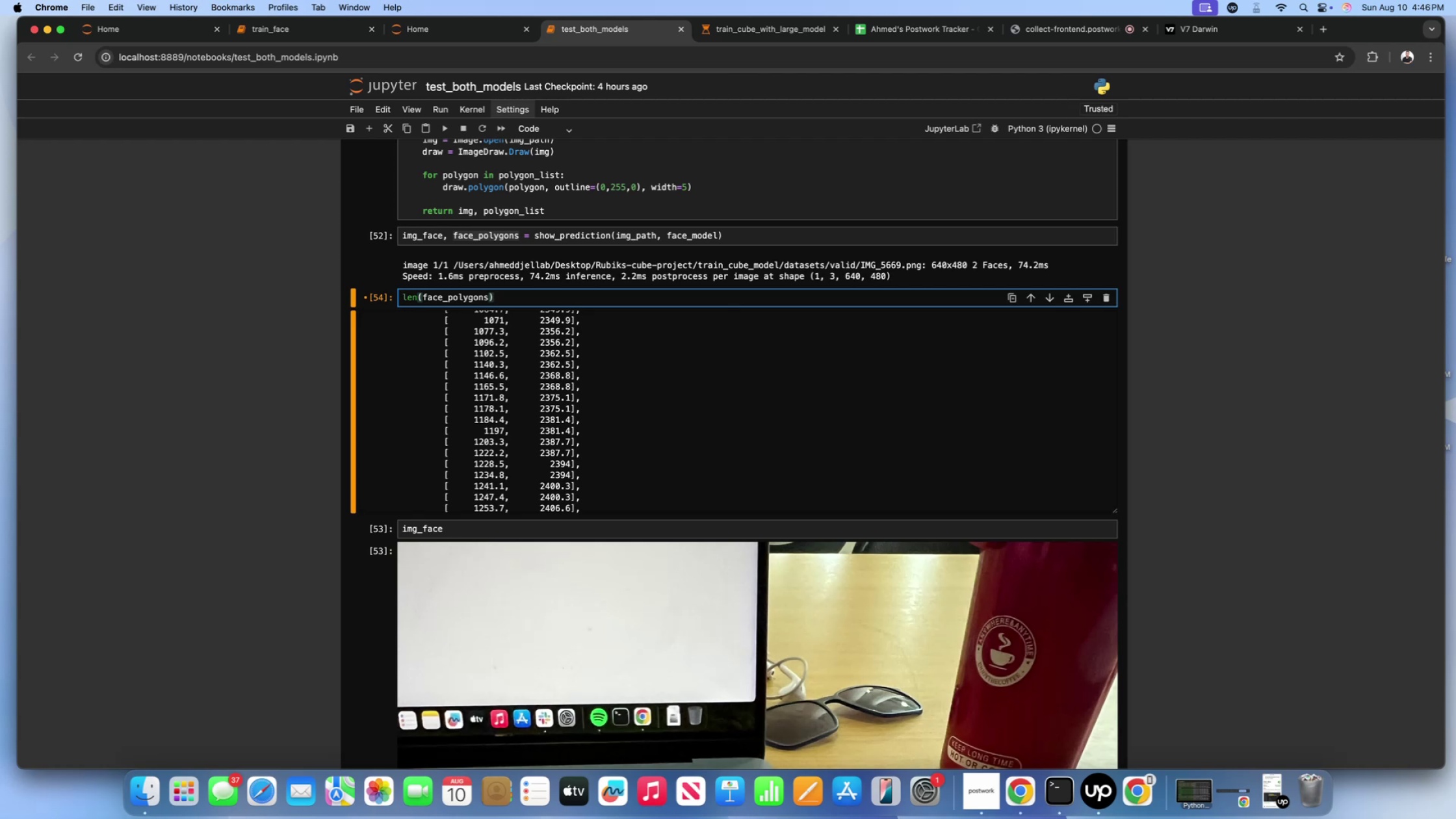 
wait(8.54)
 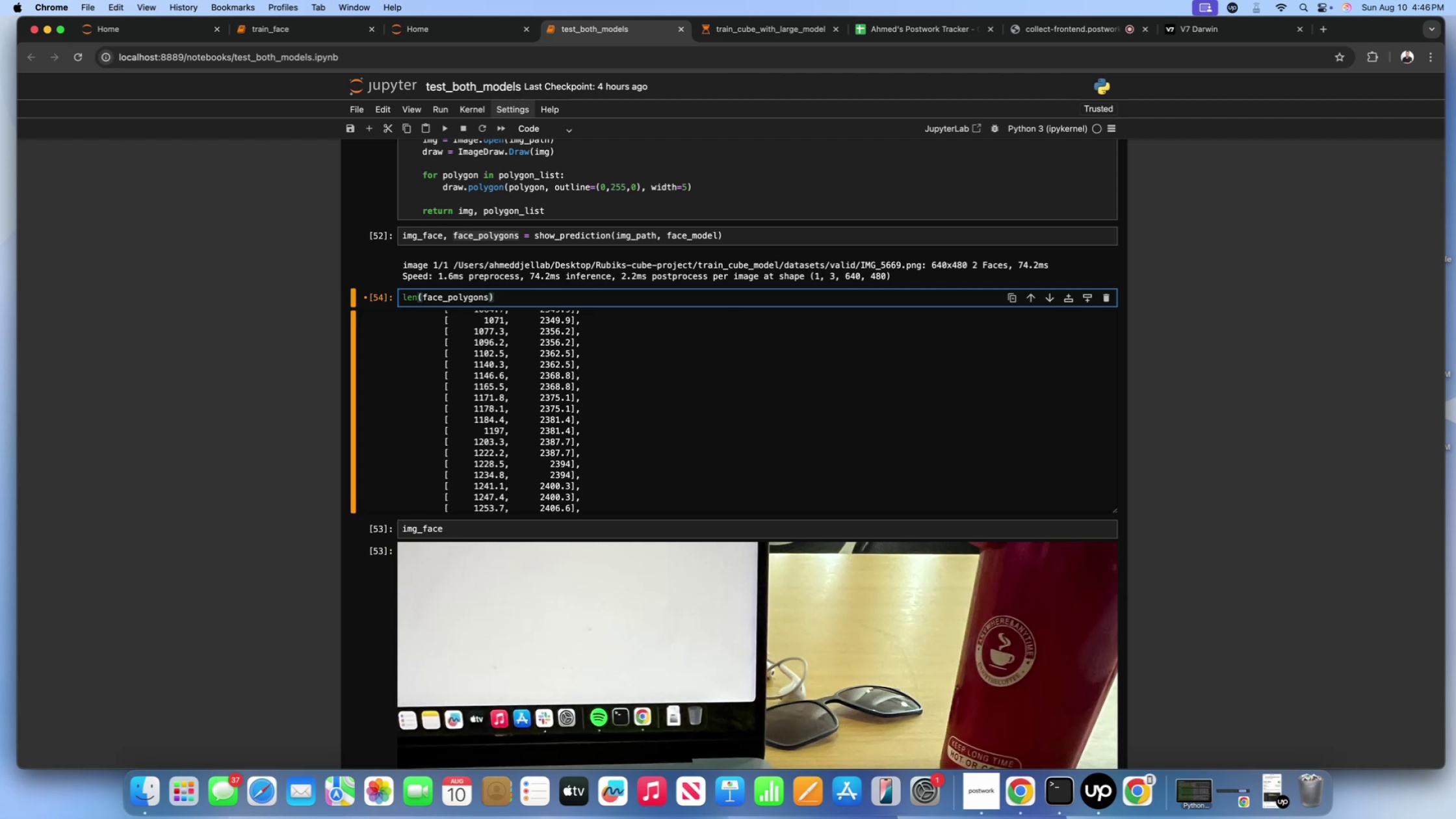 
key(Shift+ShiftLeft)
 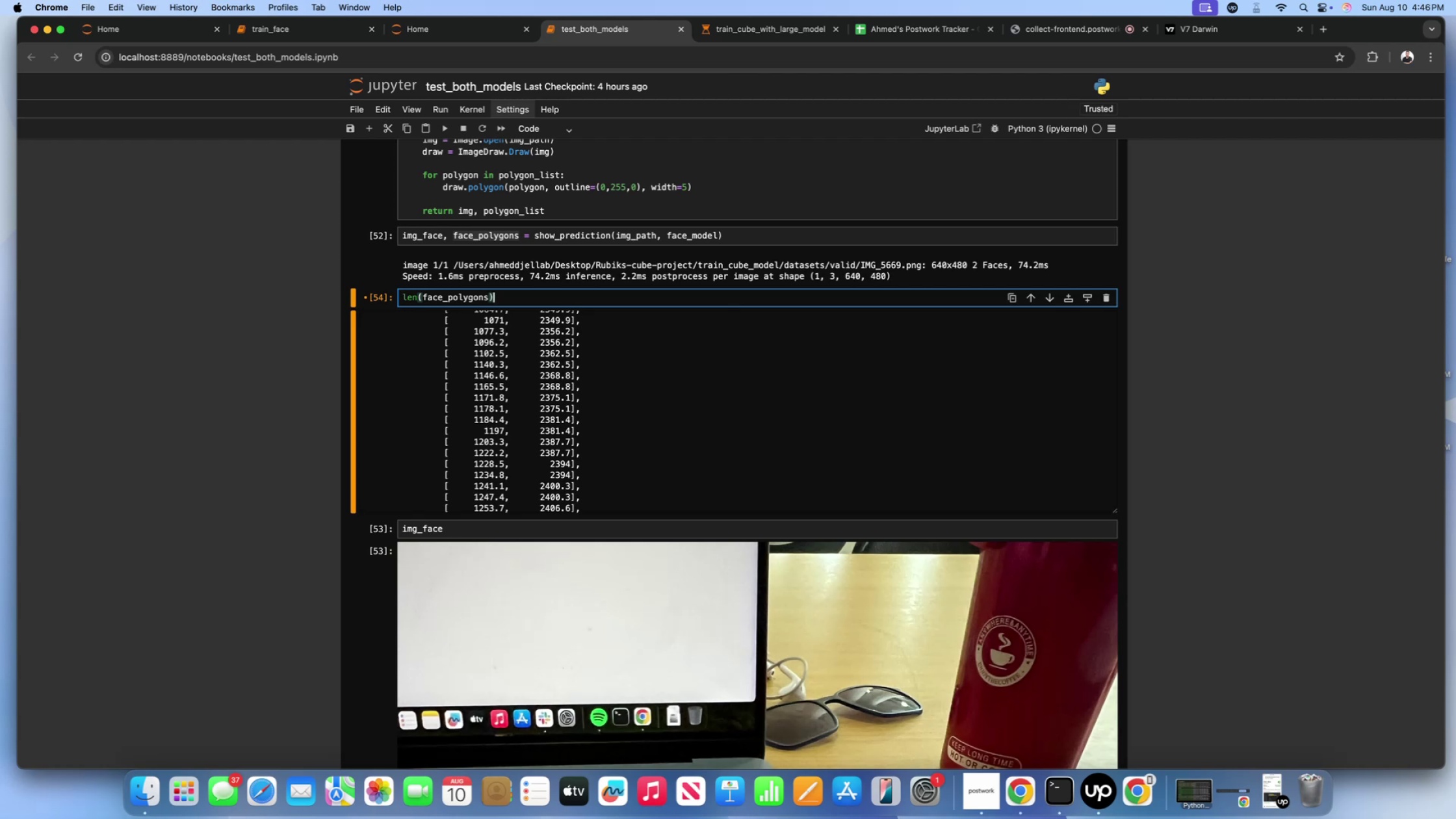 
key(Shift+ShiftLeft)
 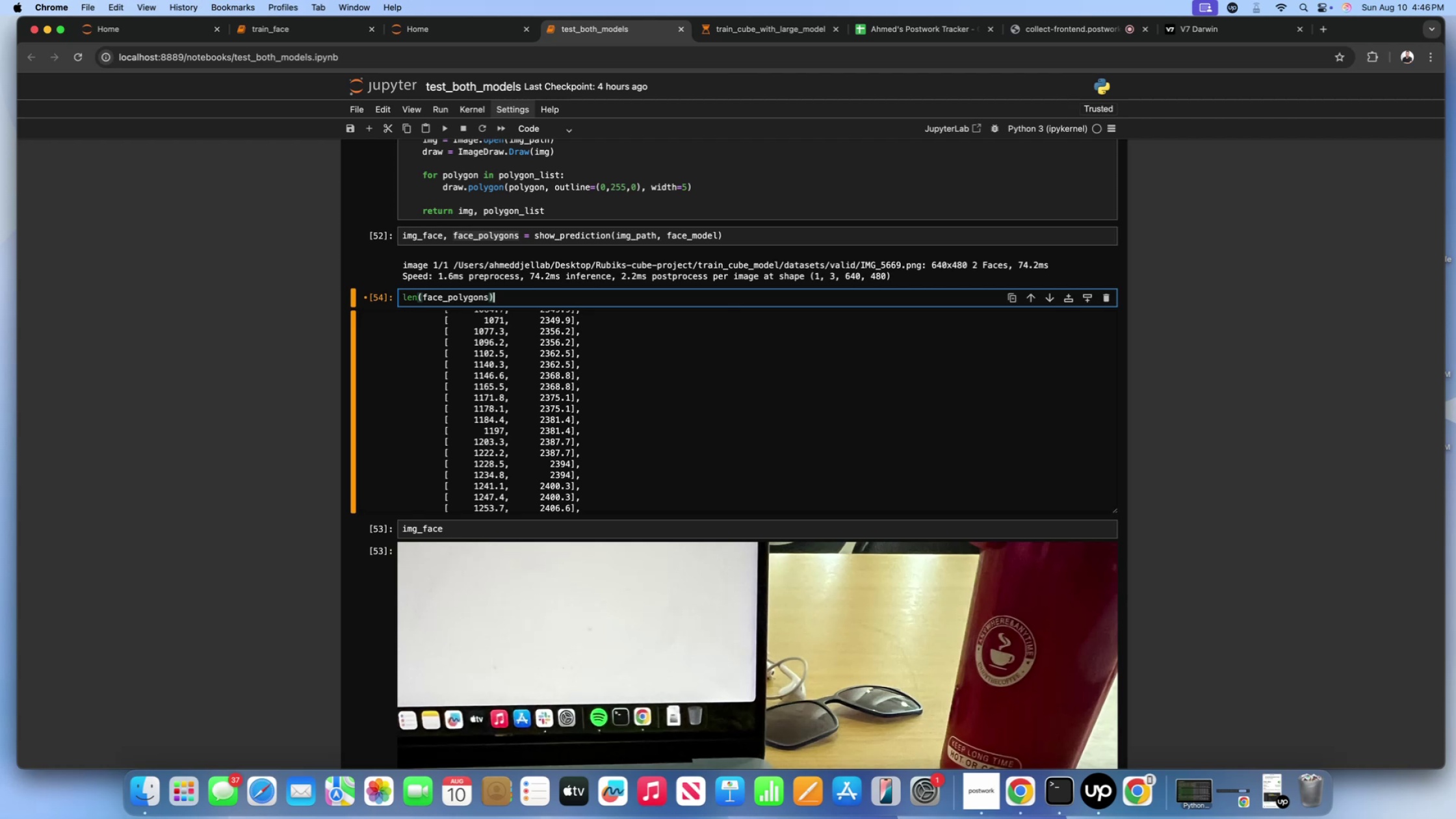 
key(Shift+ShiftLeft)
 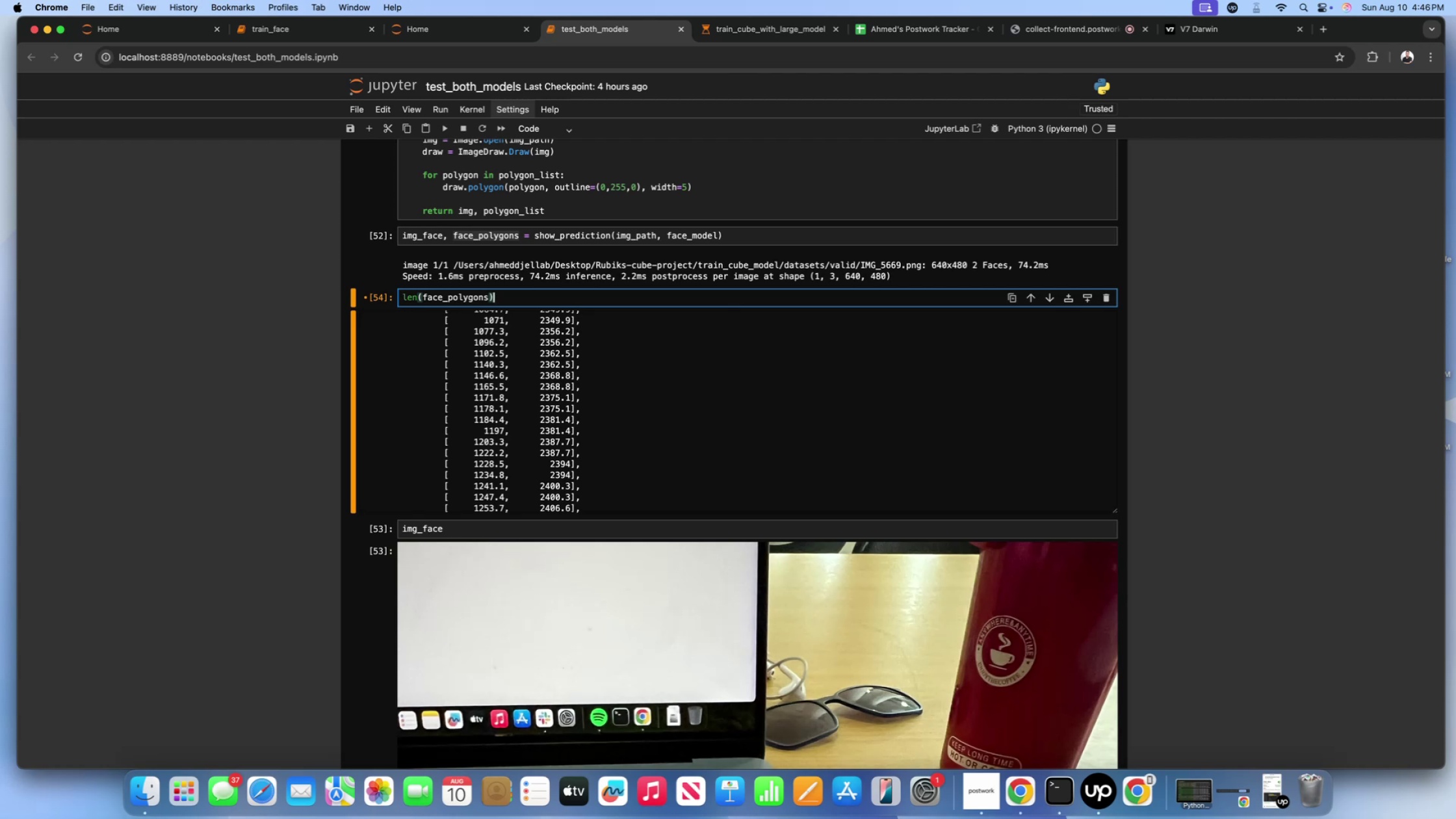 
key(Shift+Enter)
 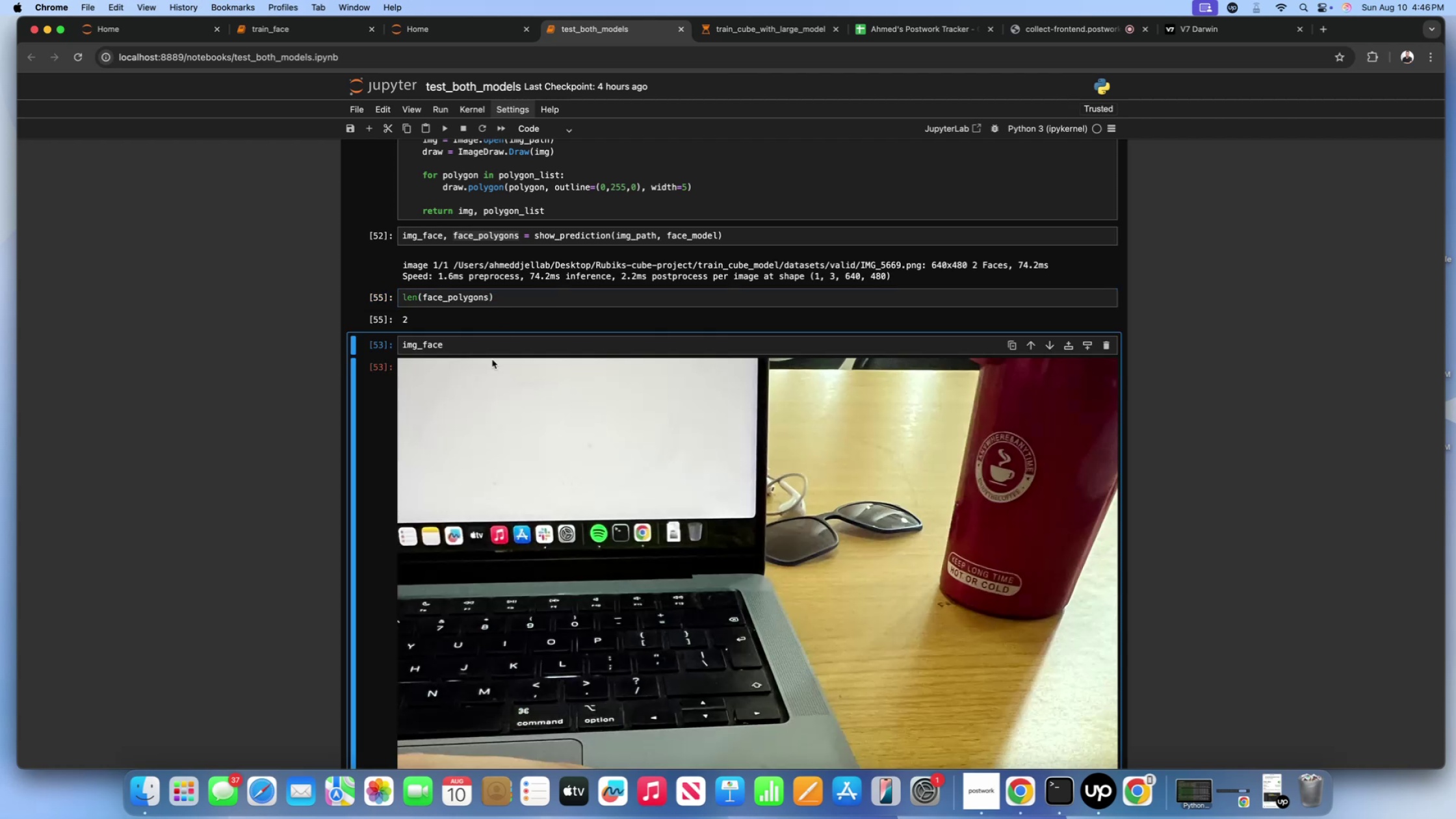 
double_click([490, 344])
 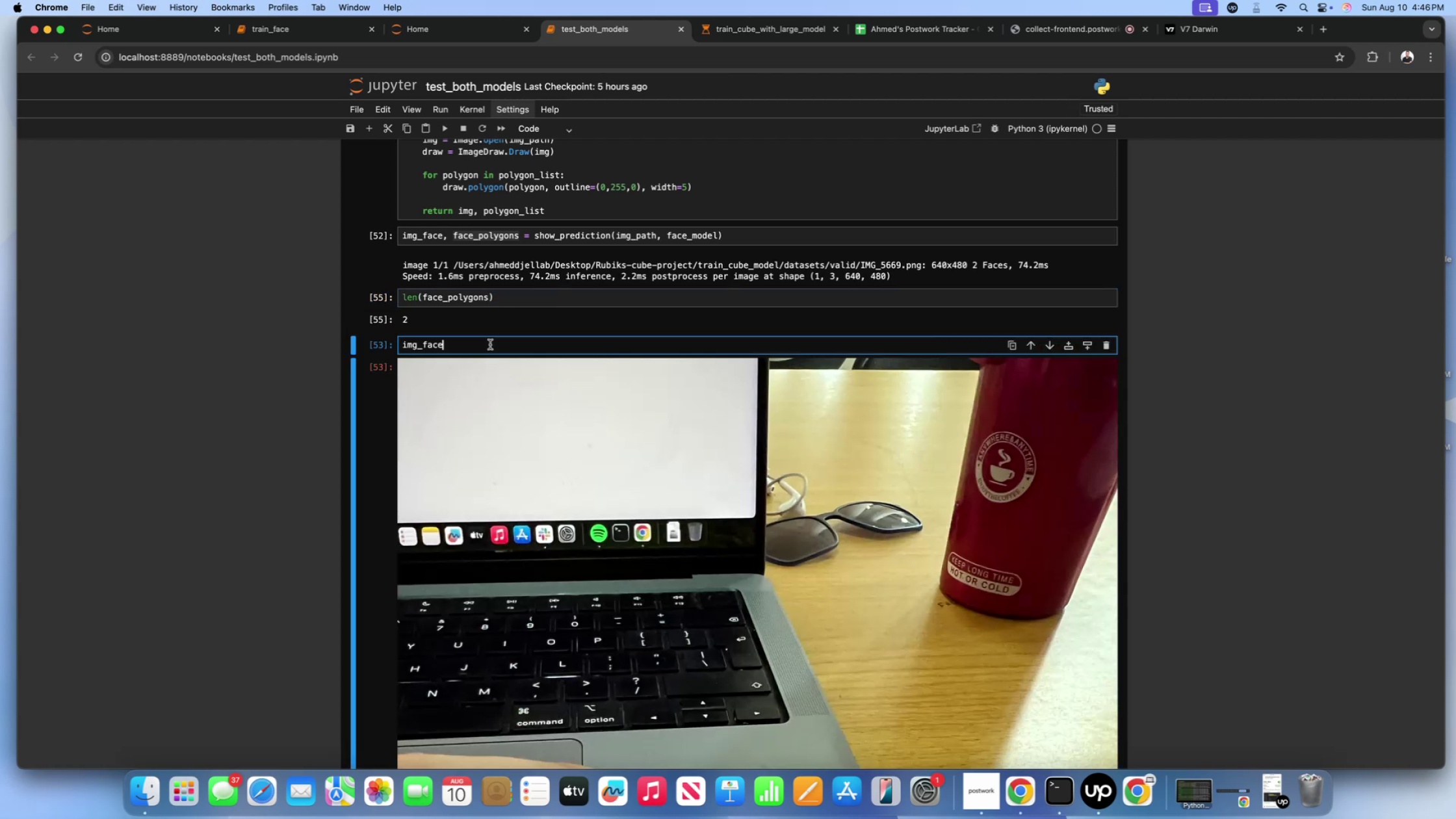 
scroll: coordinate [706, 413], scroll_direction: down, amount: 31.0
 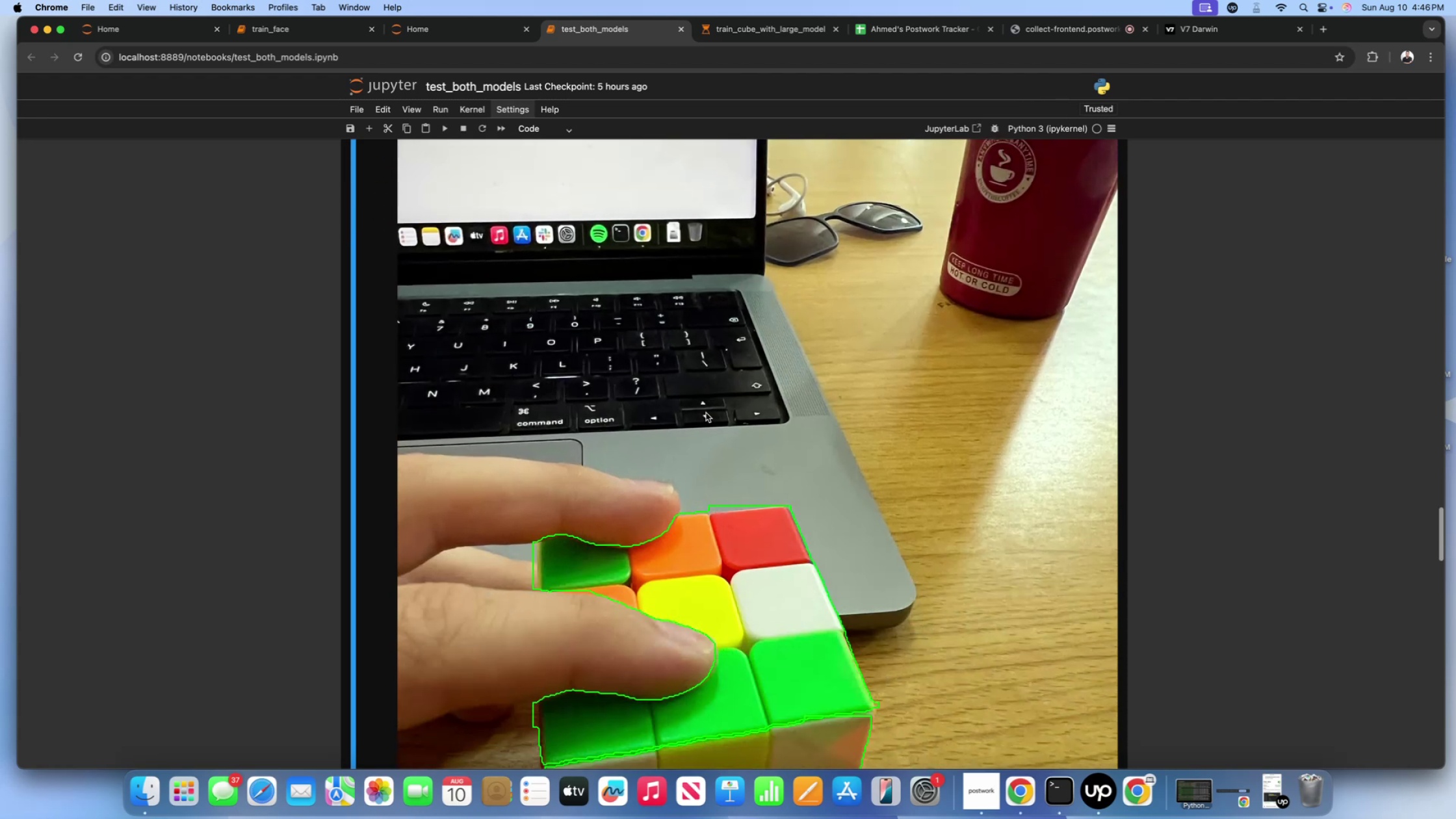 